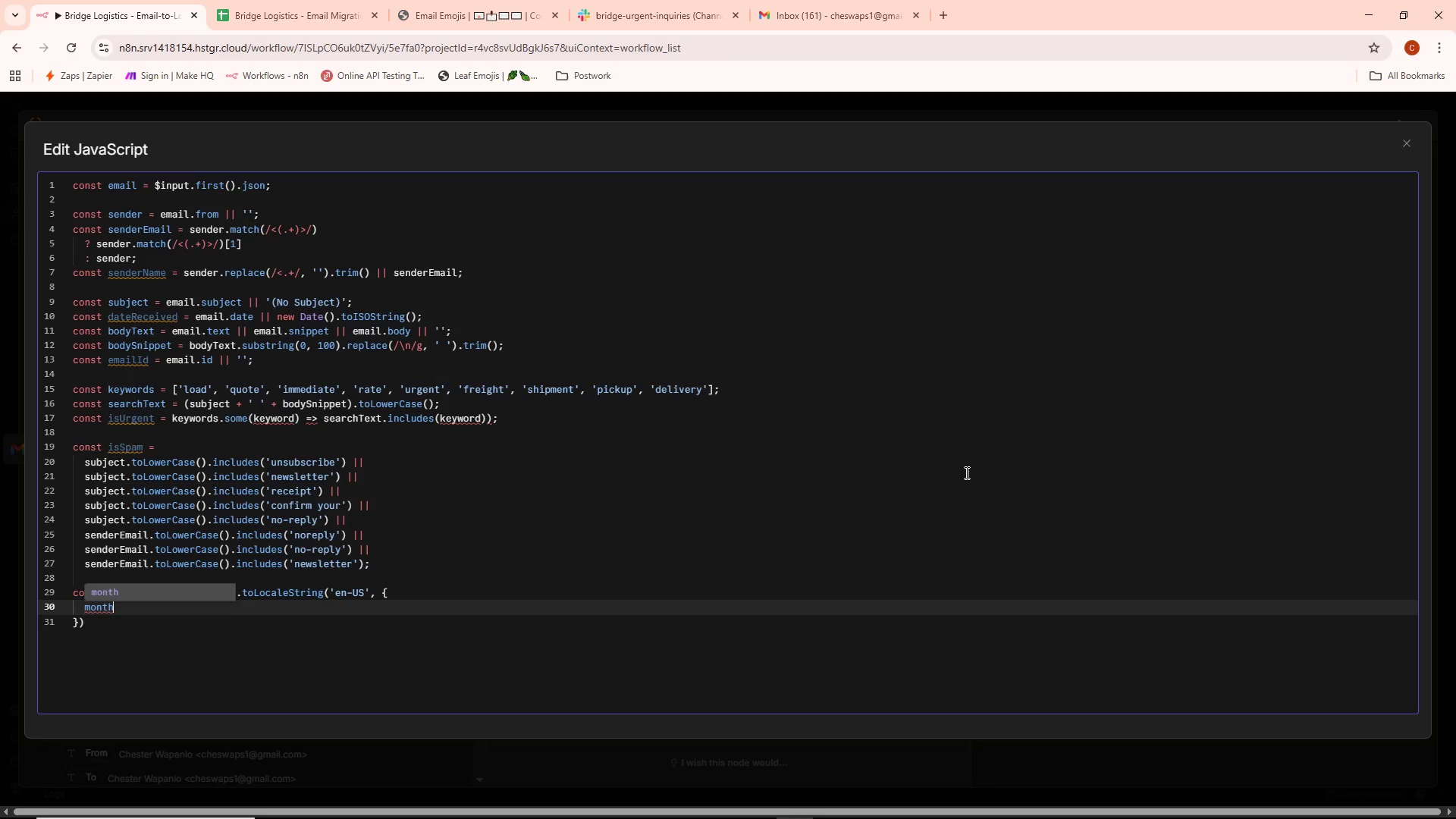 
key(Shift+Semicolon)
 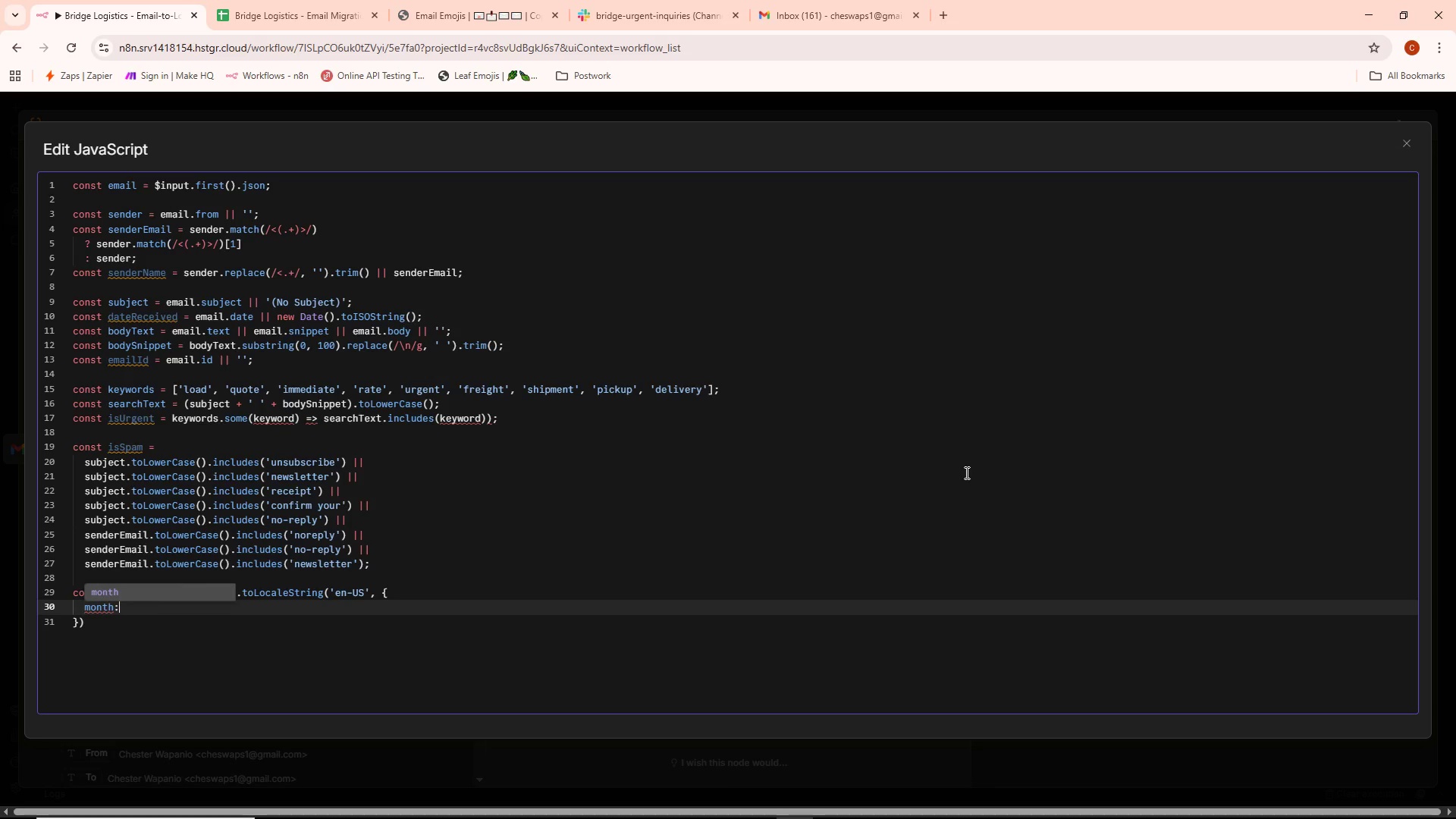 
key(Space)
 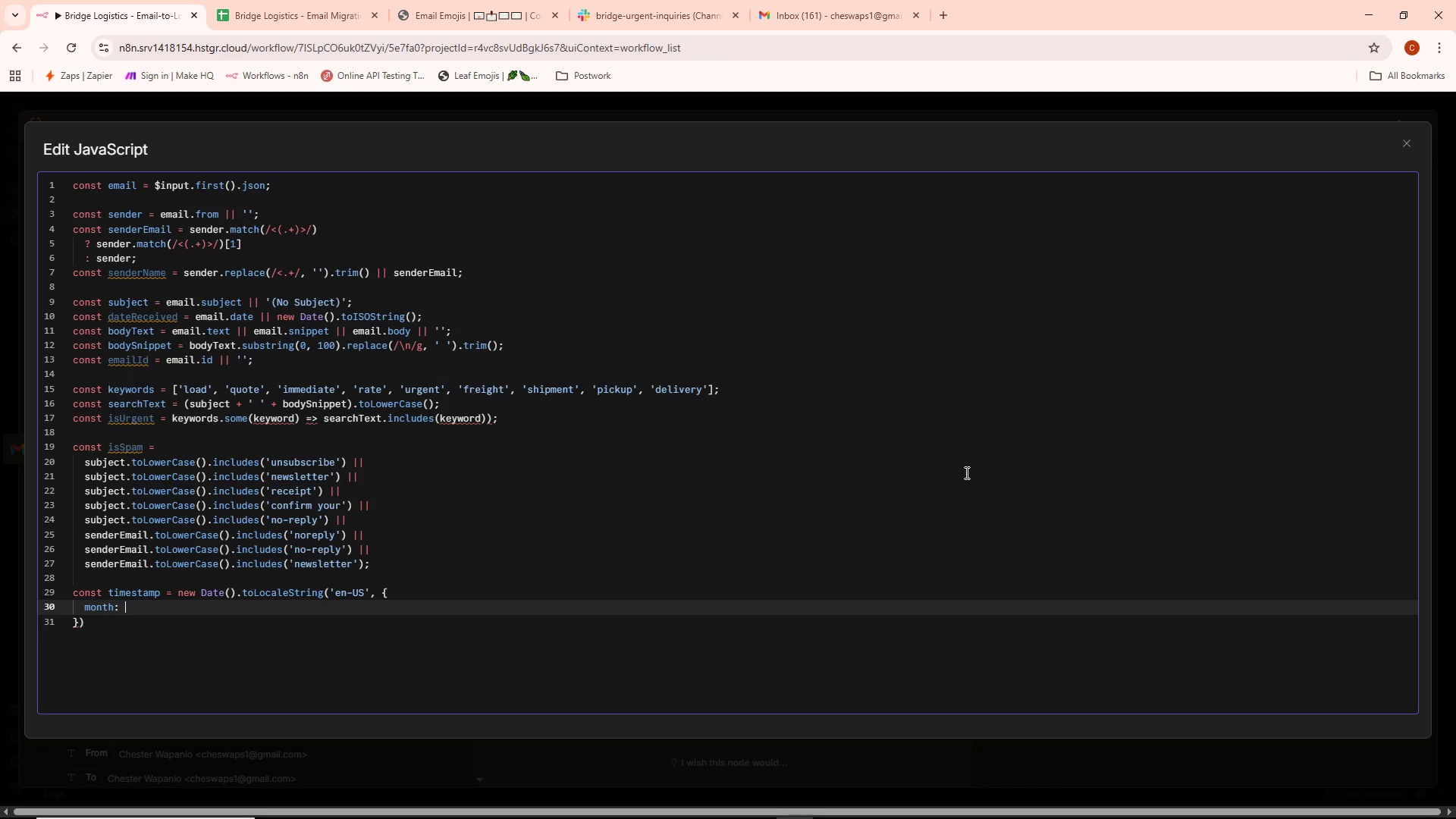 
type('2-digits)
 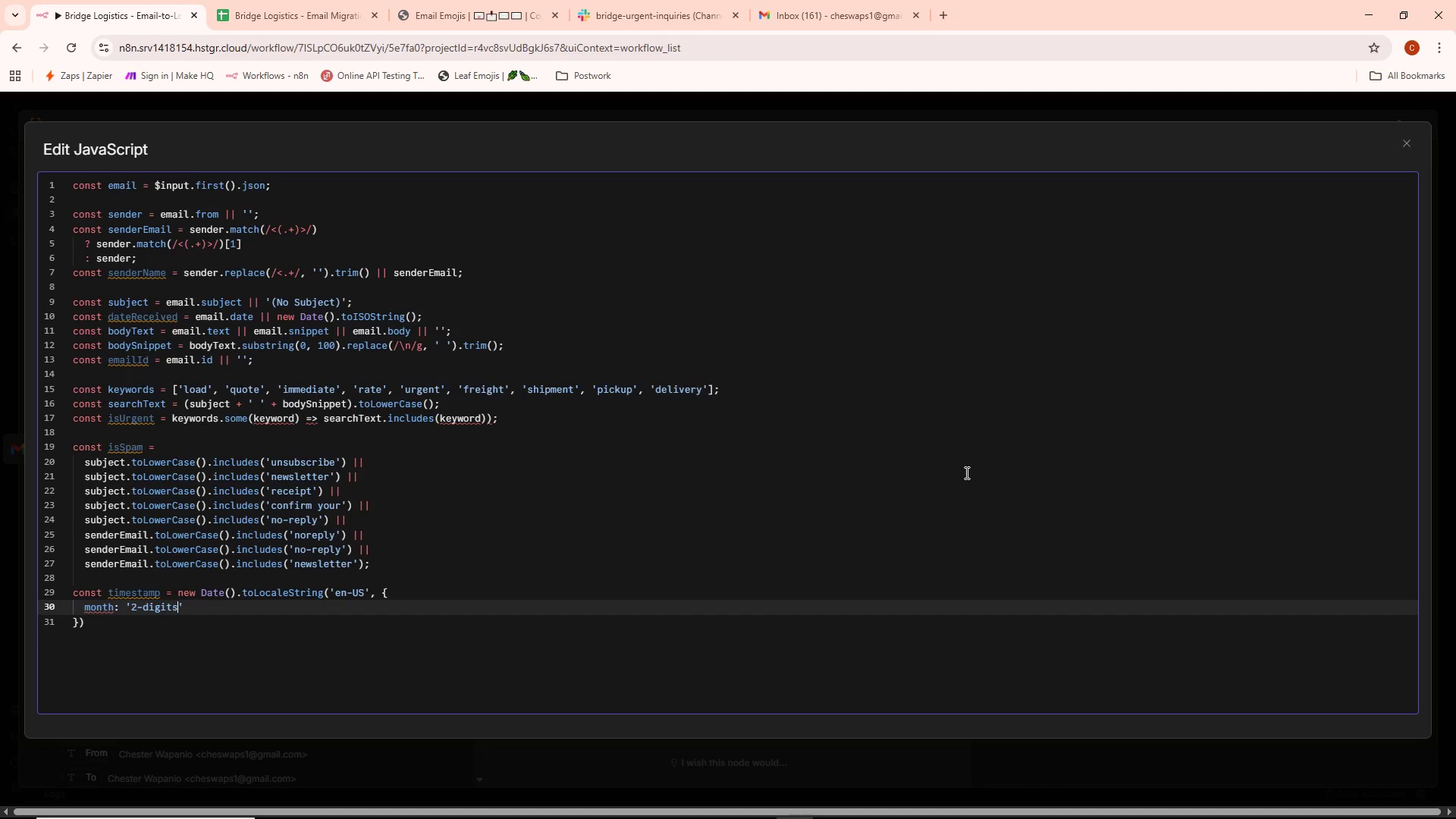 
key(ArrowRight)
 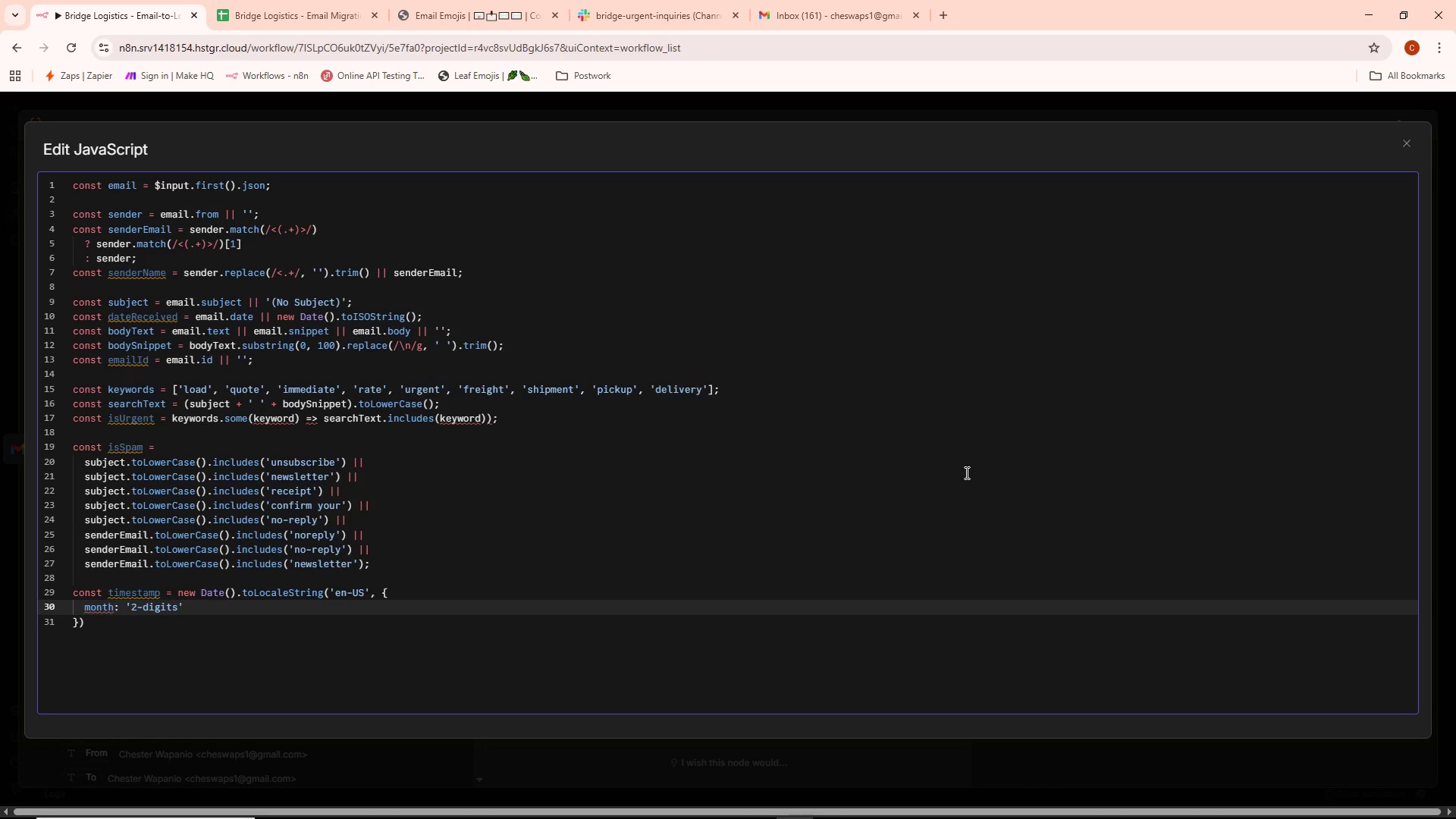 
key(Backspace)
 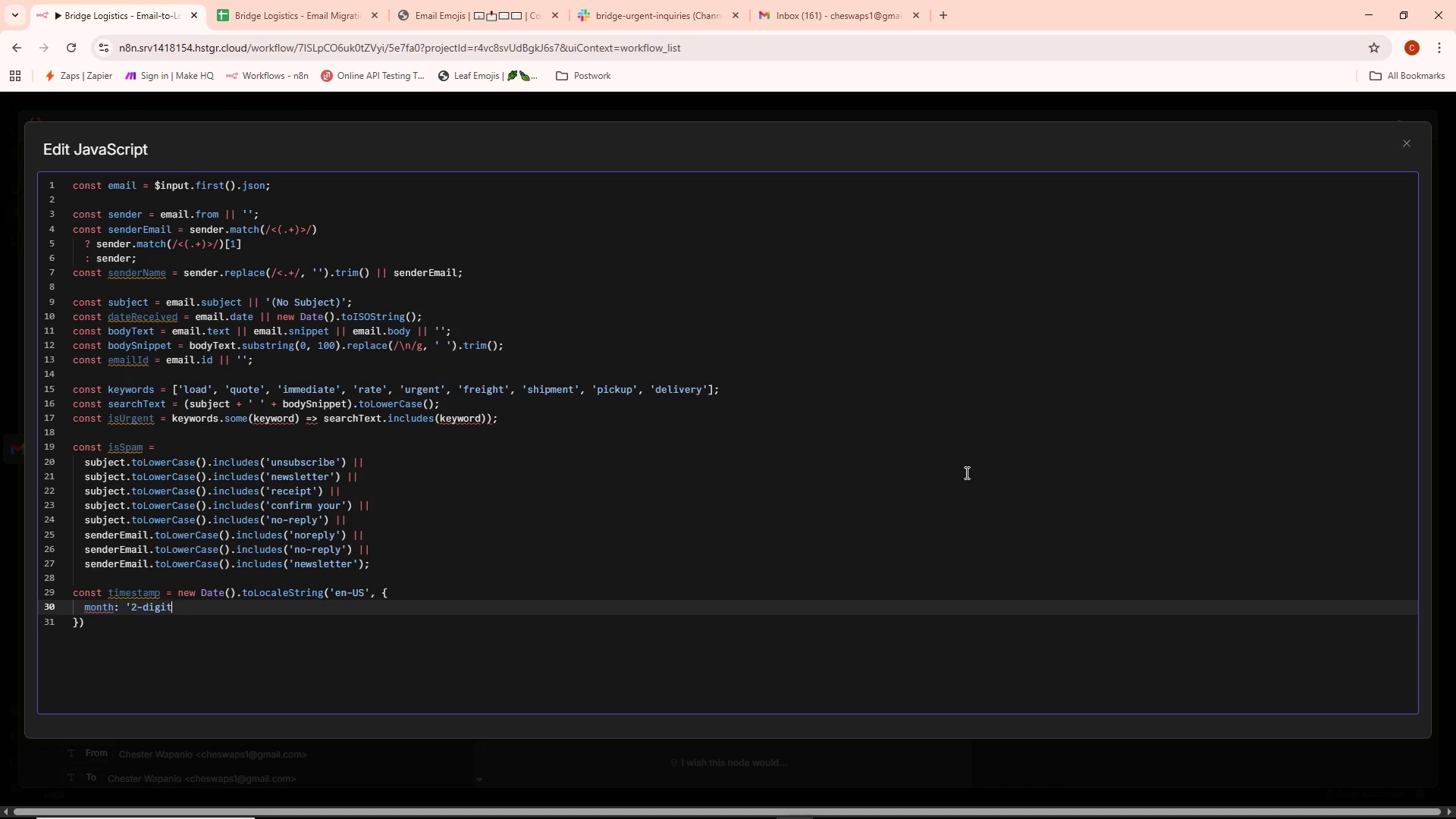 
key(Backspace)
 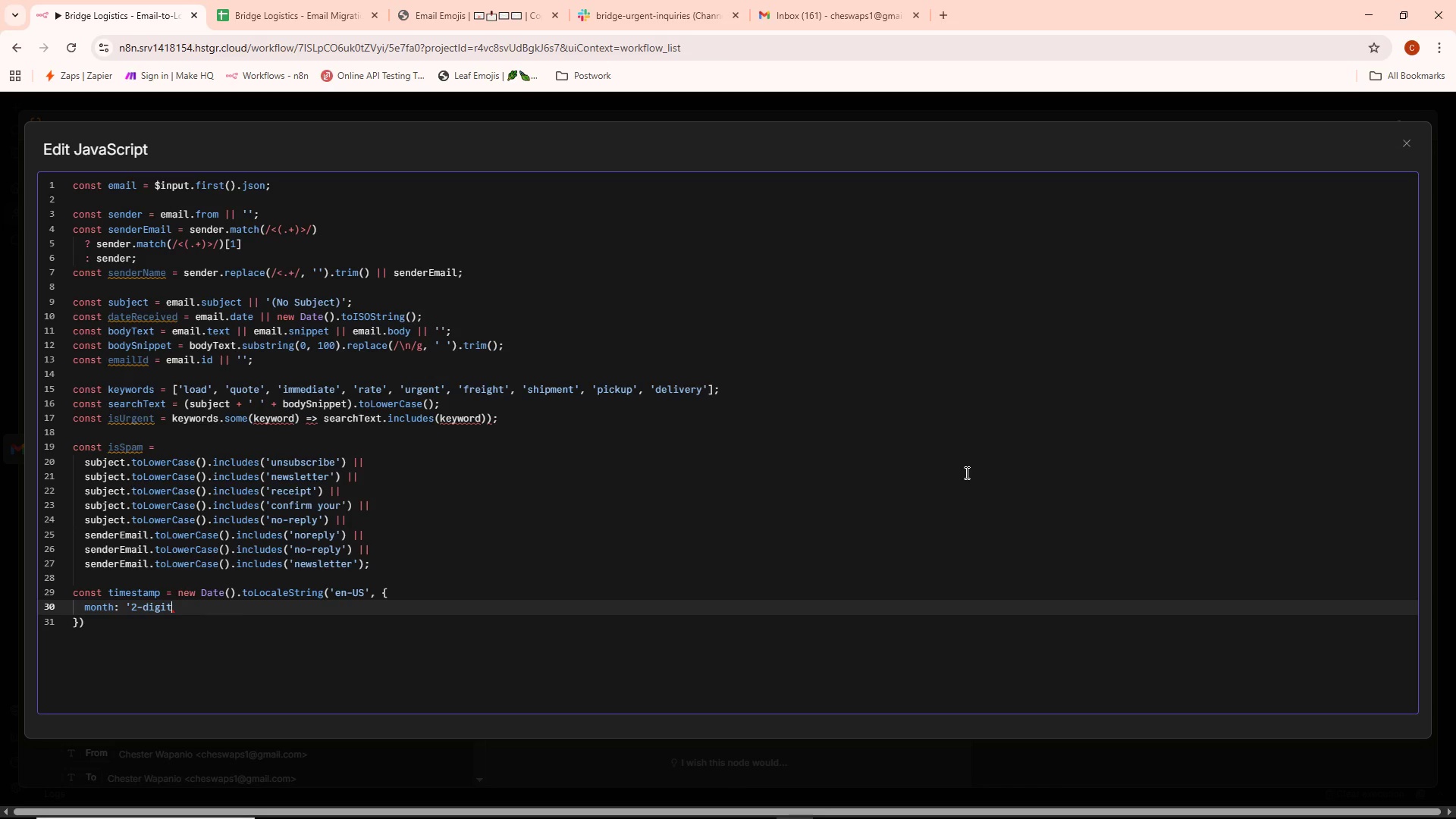 
key(Quote)
 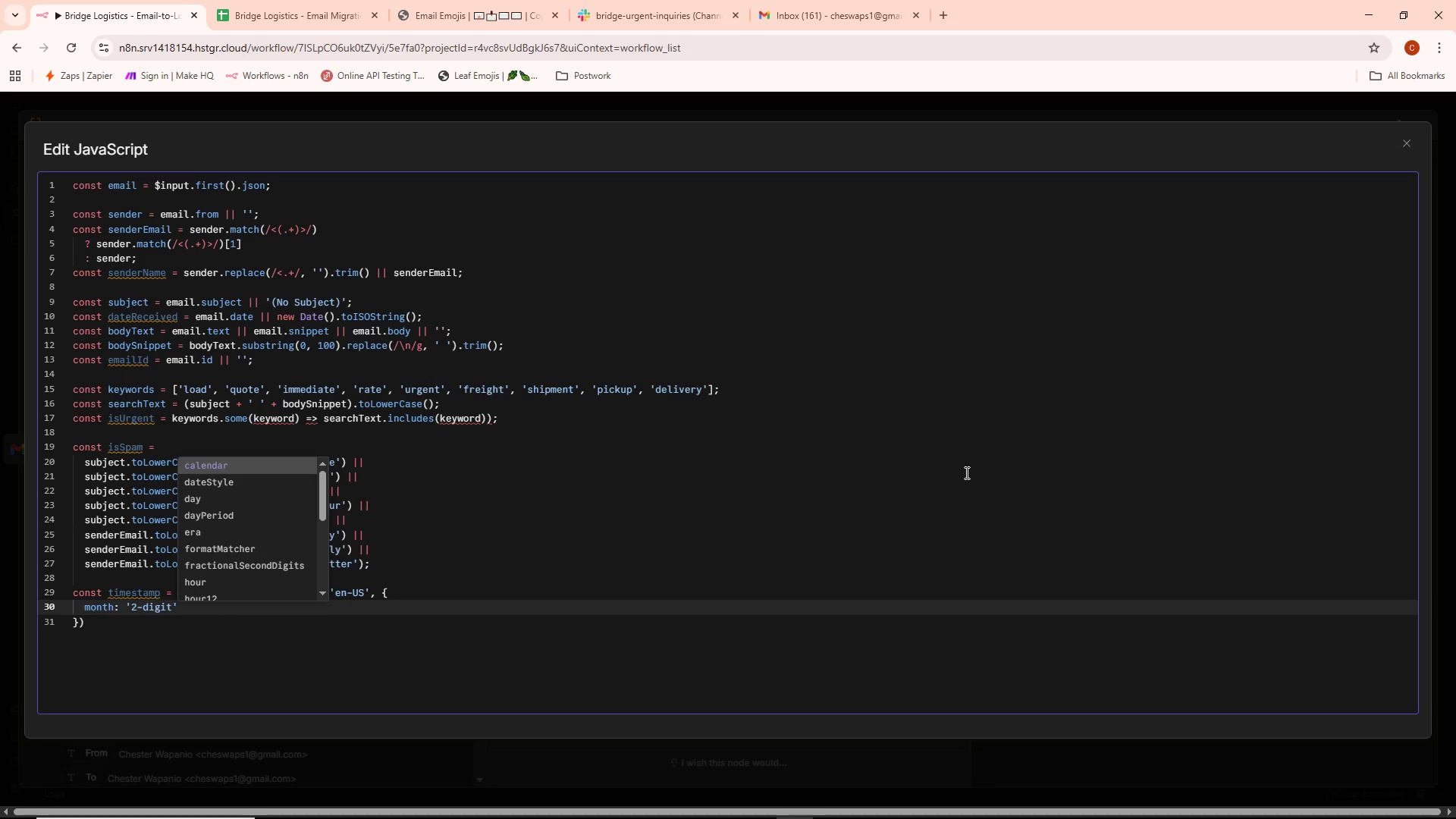 
key(Space)
 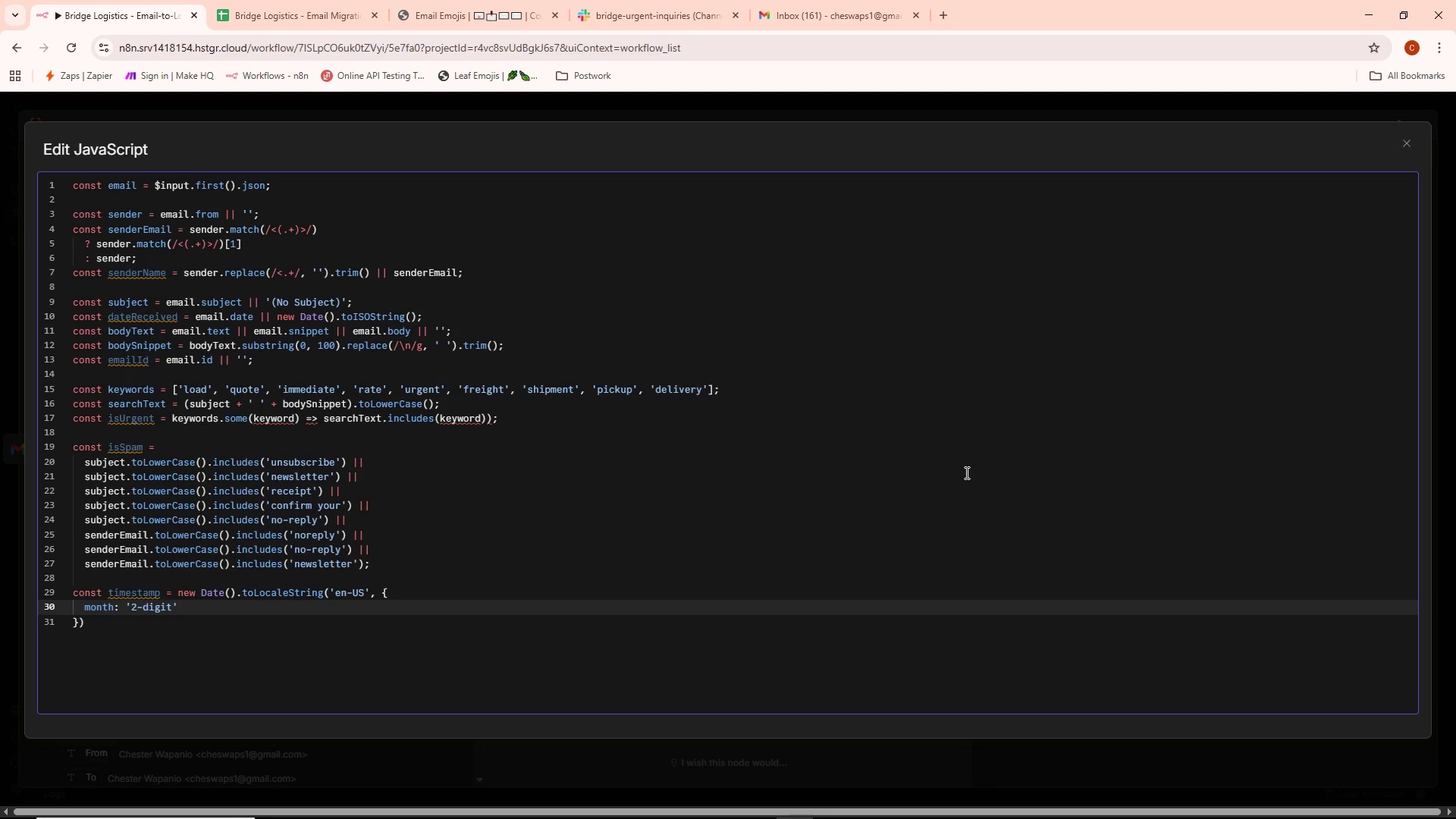 
key(Backspace)
type(, day: '2-digit)
 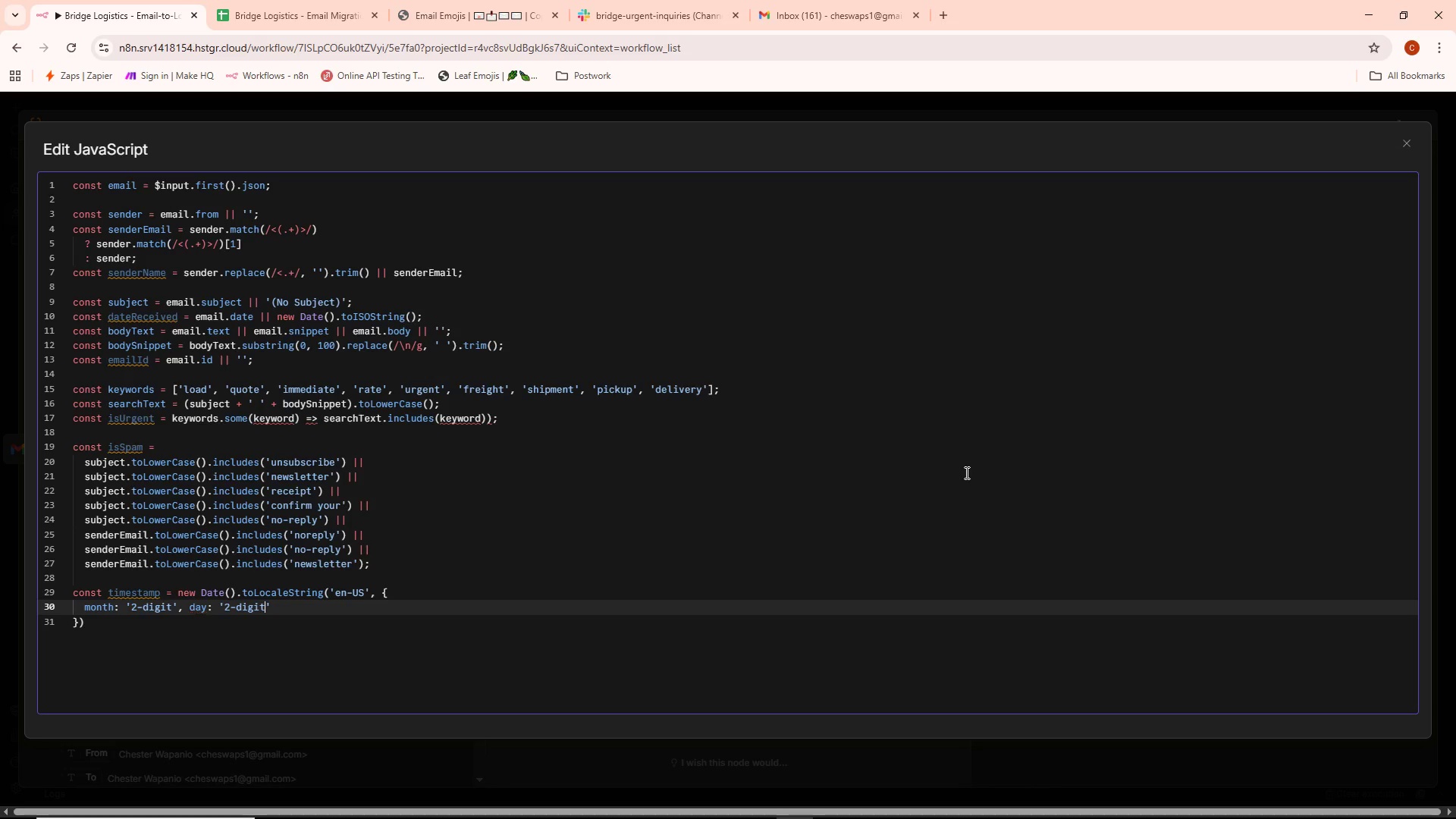 
key(ArrowRight)
 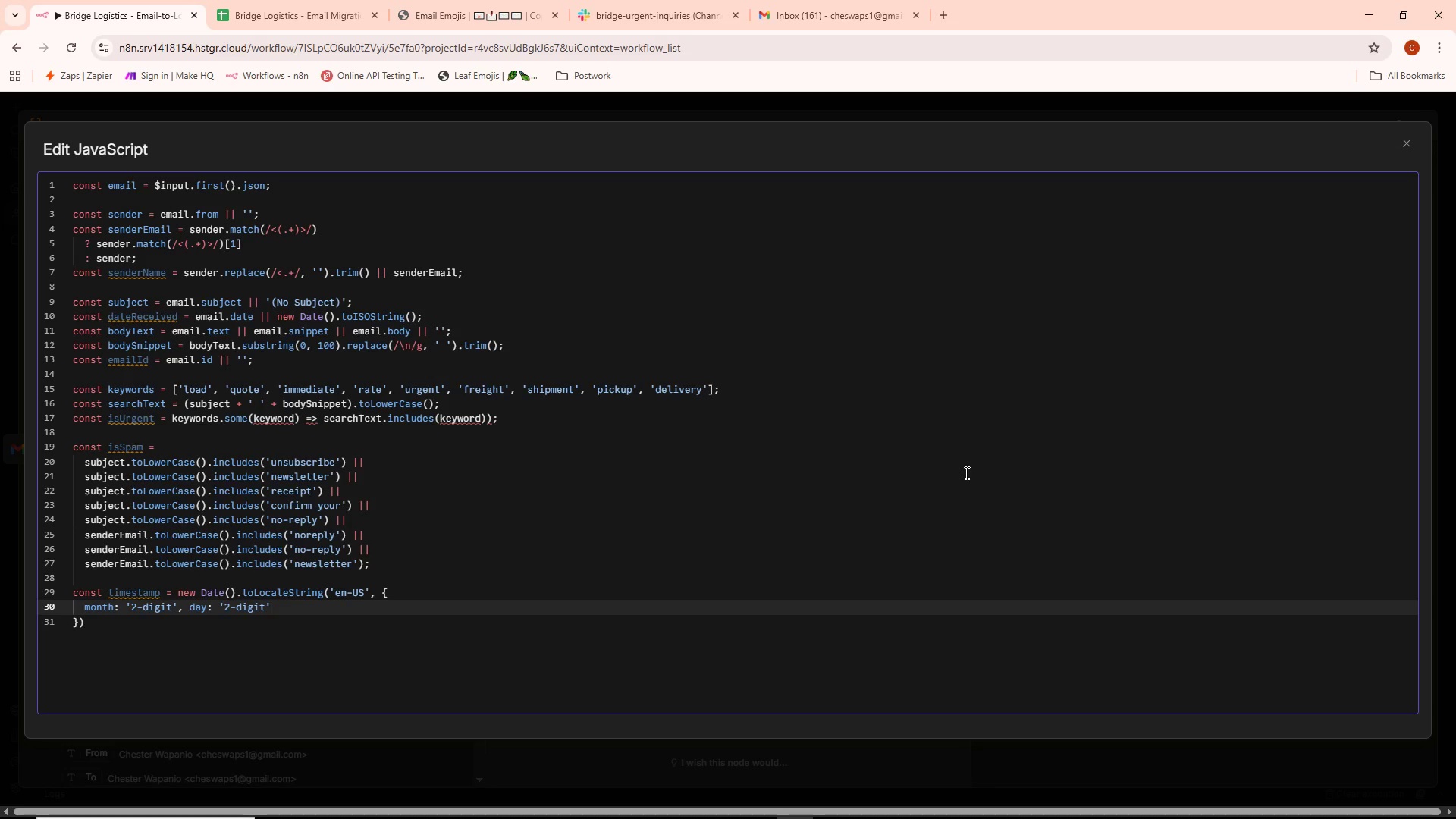 
type(, yeatr)
key(Backspace)
key(Backspace)
type(r: 'numeric)
 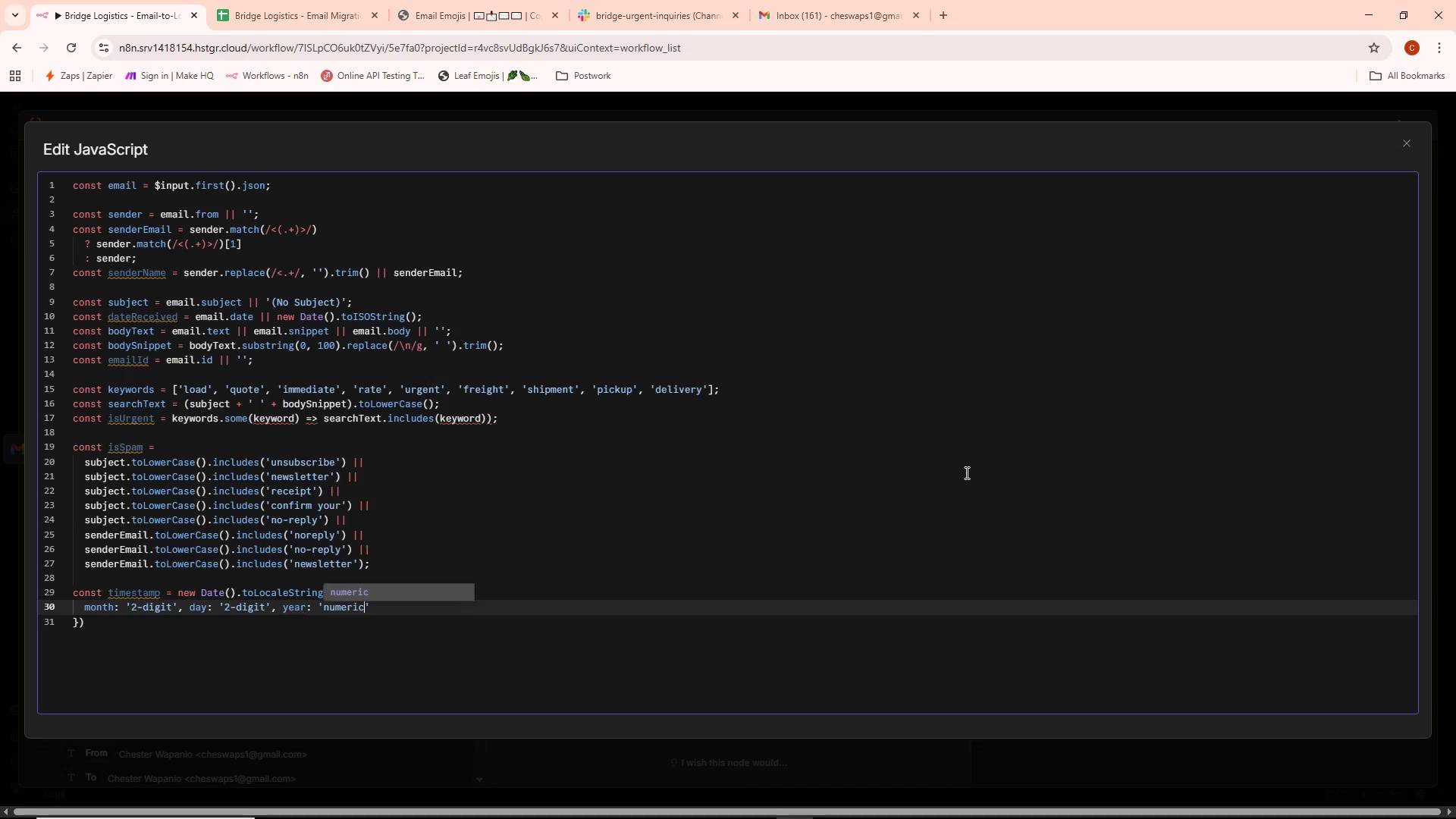 
key(ArrowRight)
 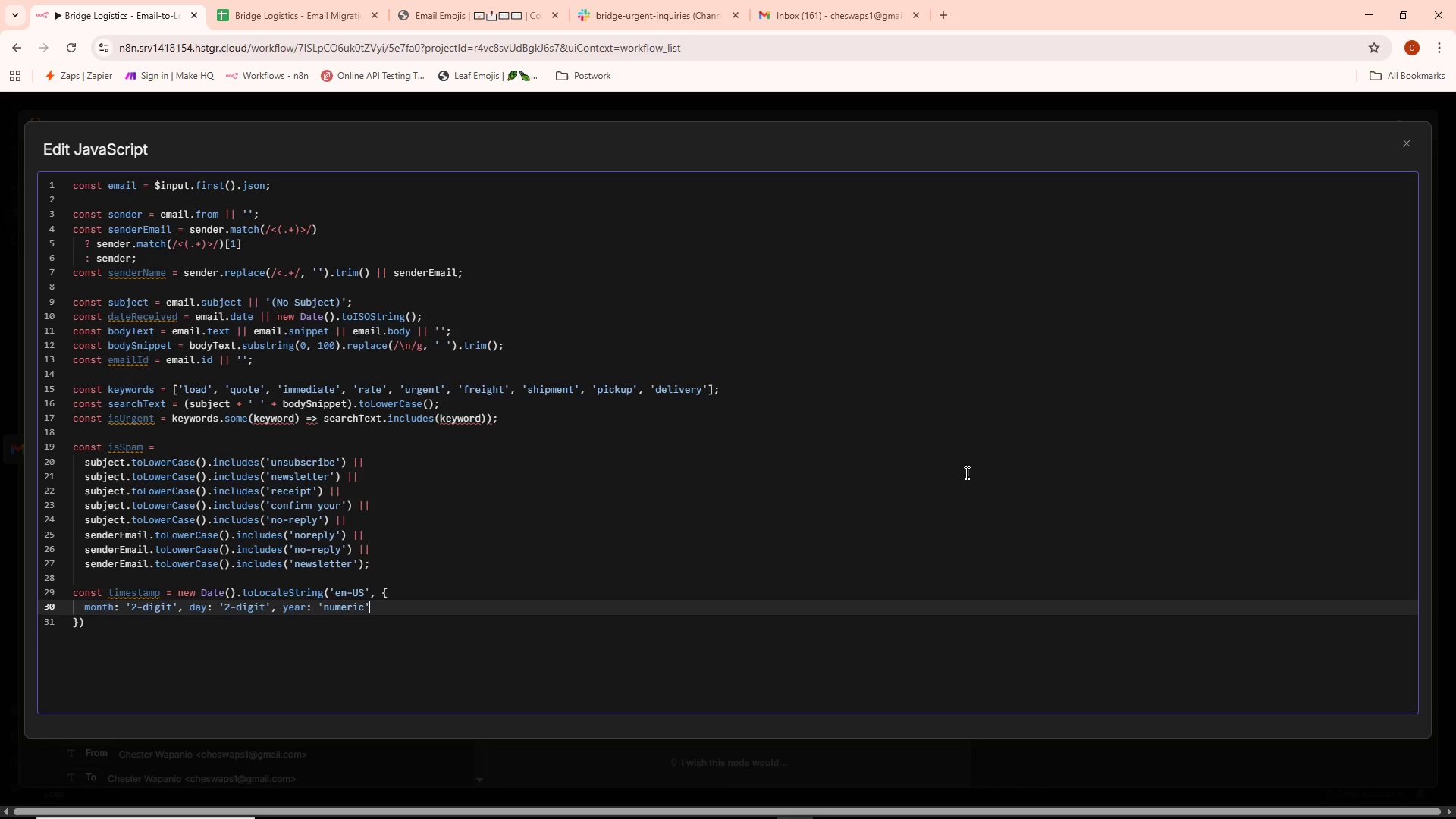 
key(Comma)
 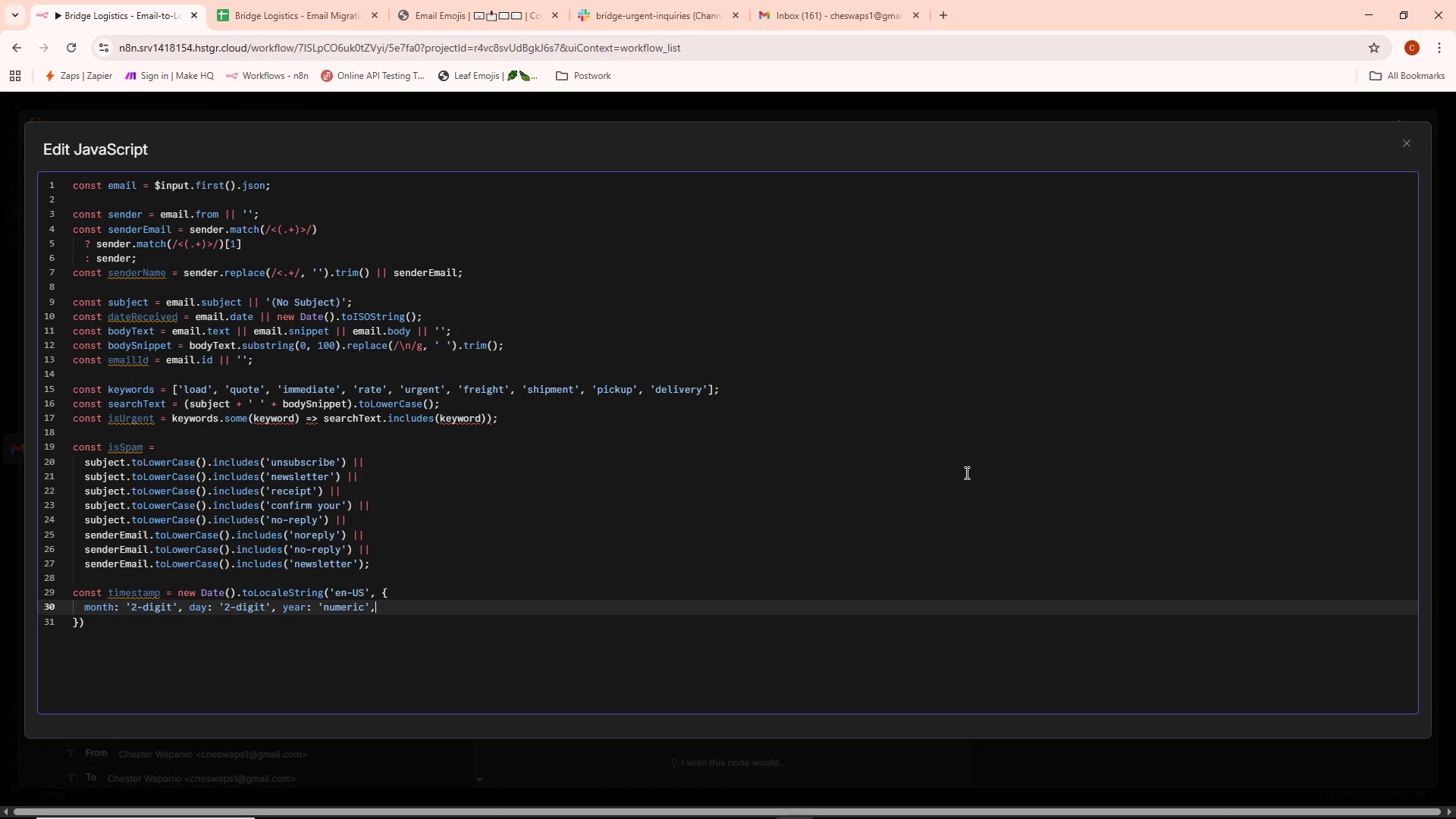 
key(Enter)
 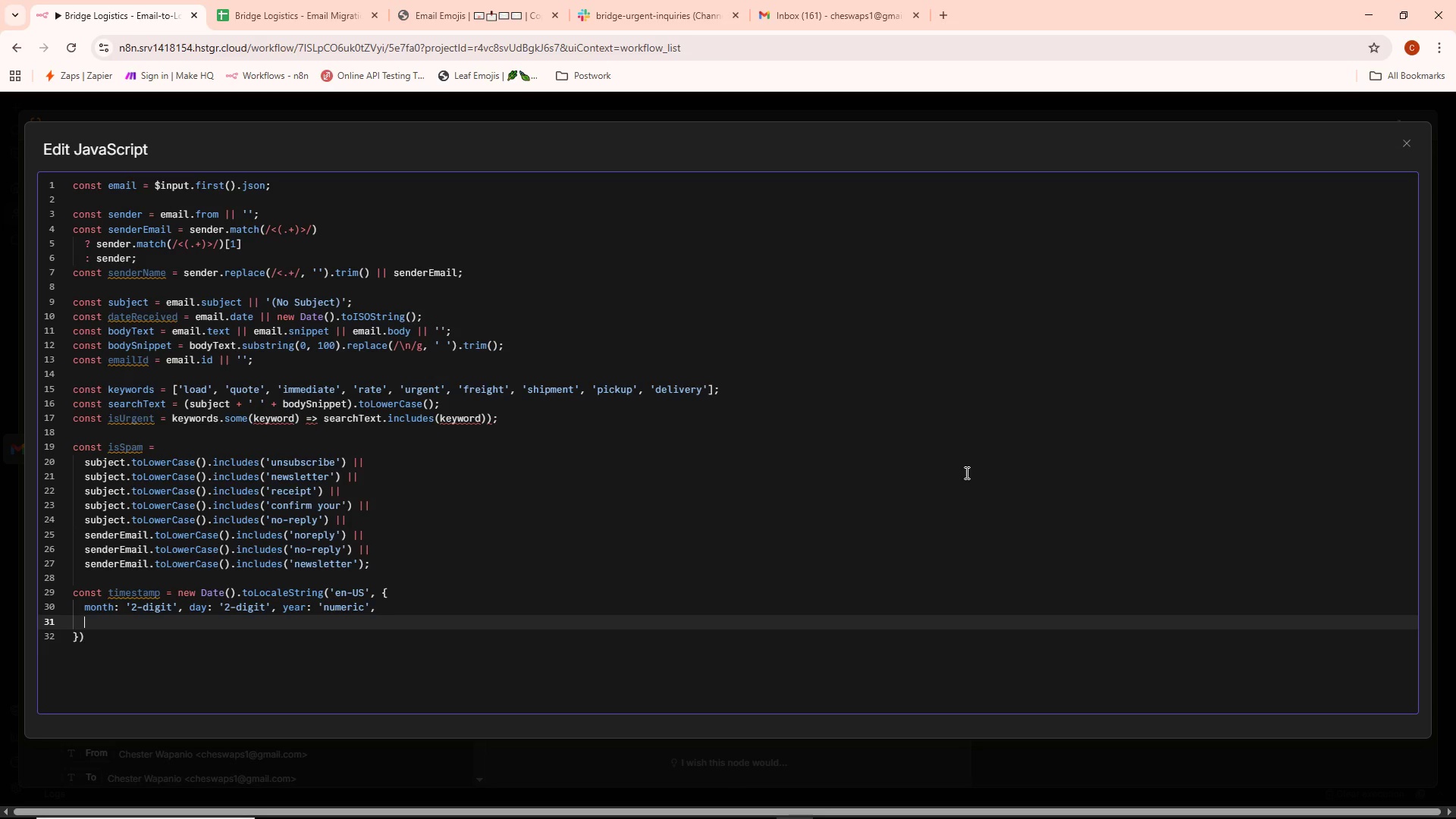 
type(hour: '2-digit)
 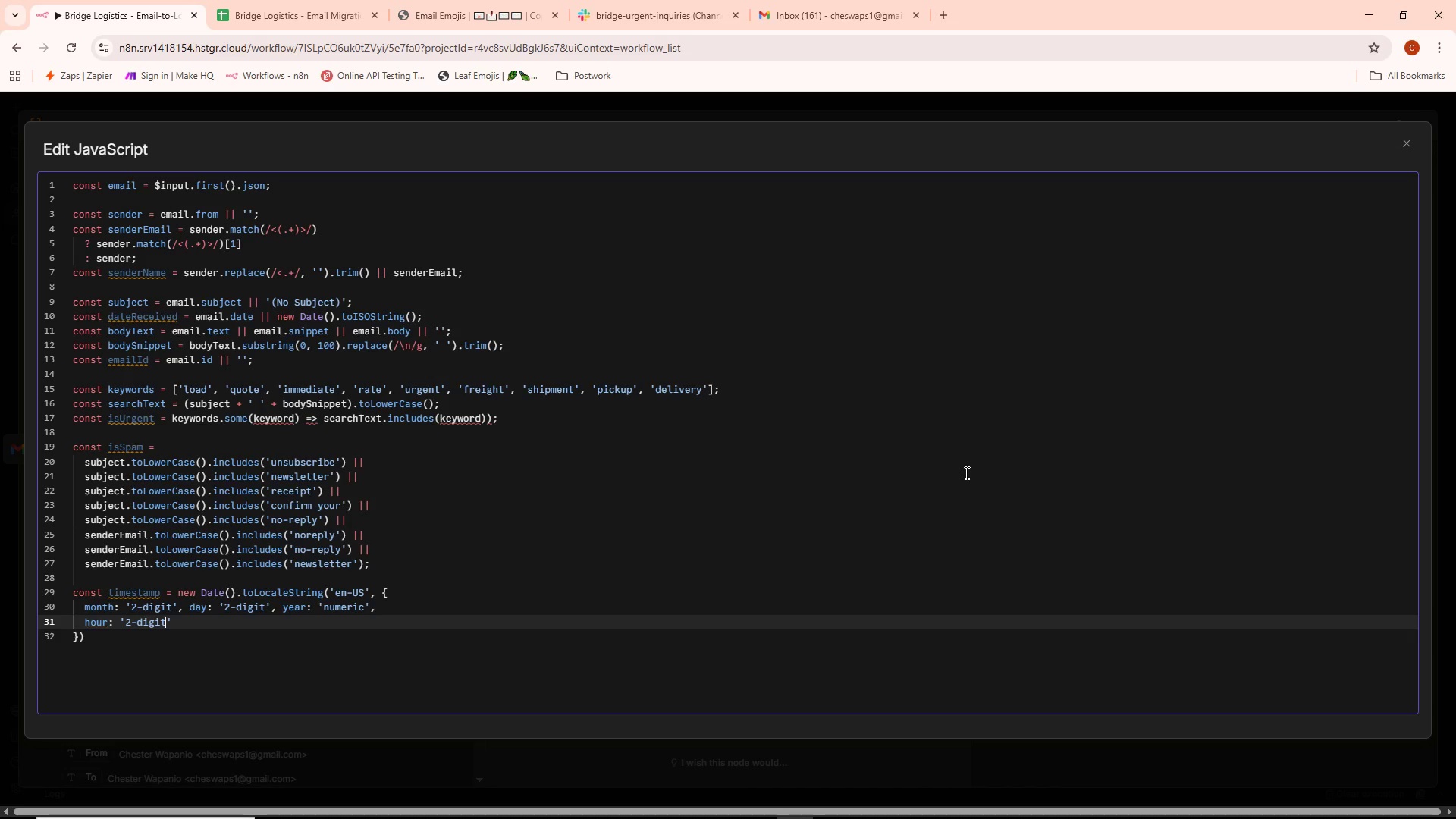 
key(ArrowRight)
 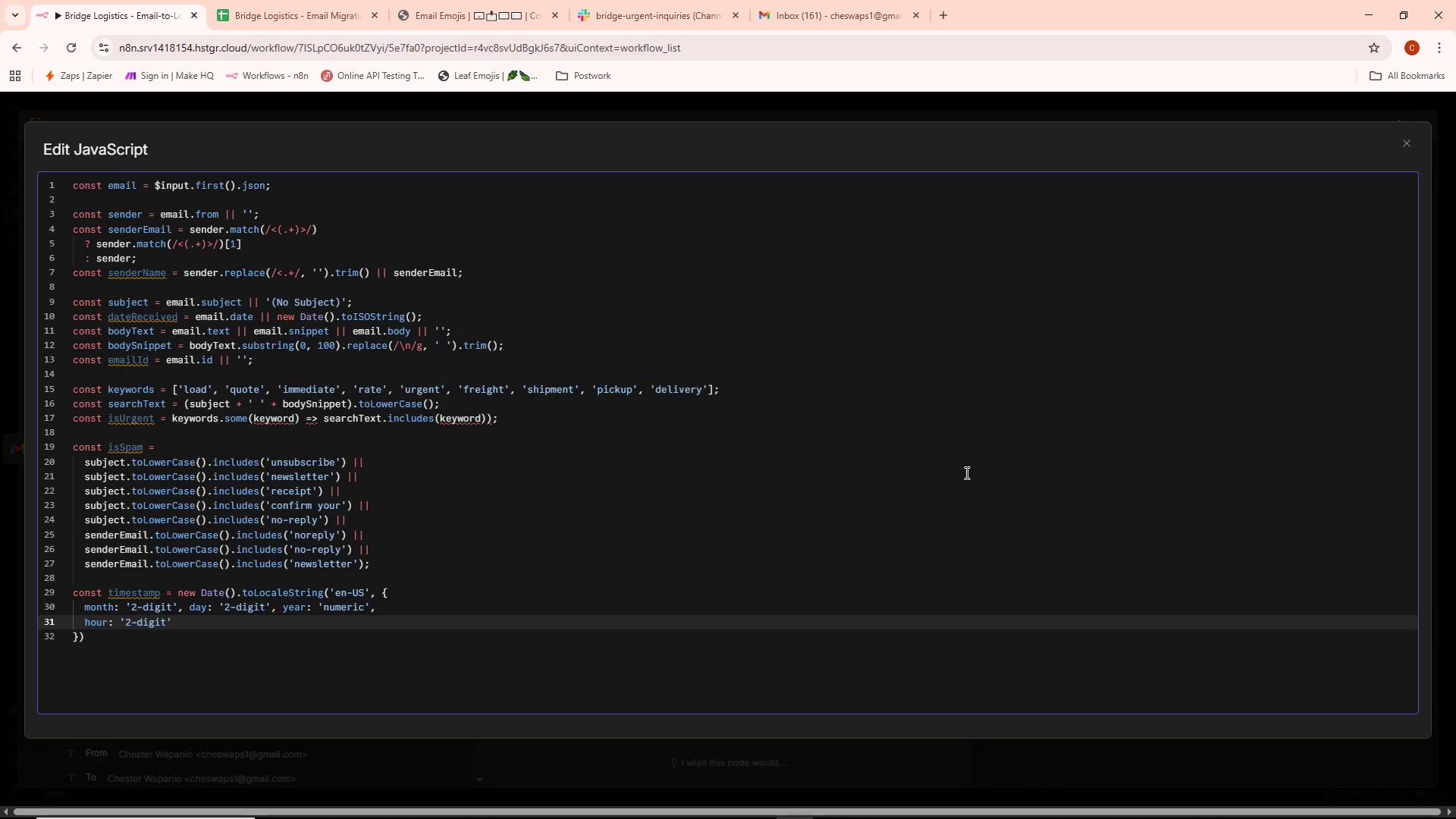 
type(, minute: '2-digit)
 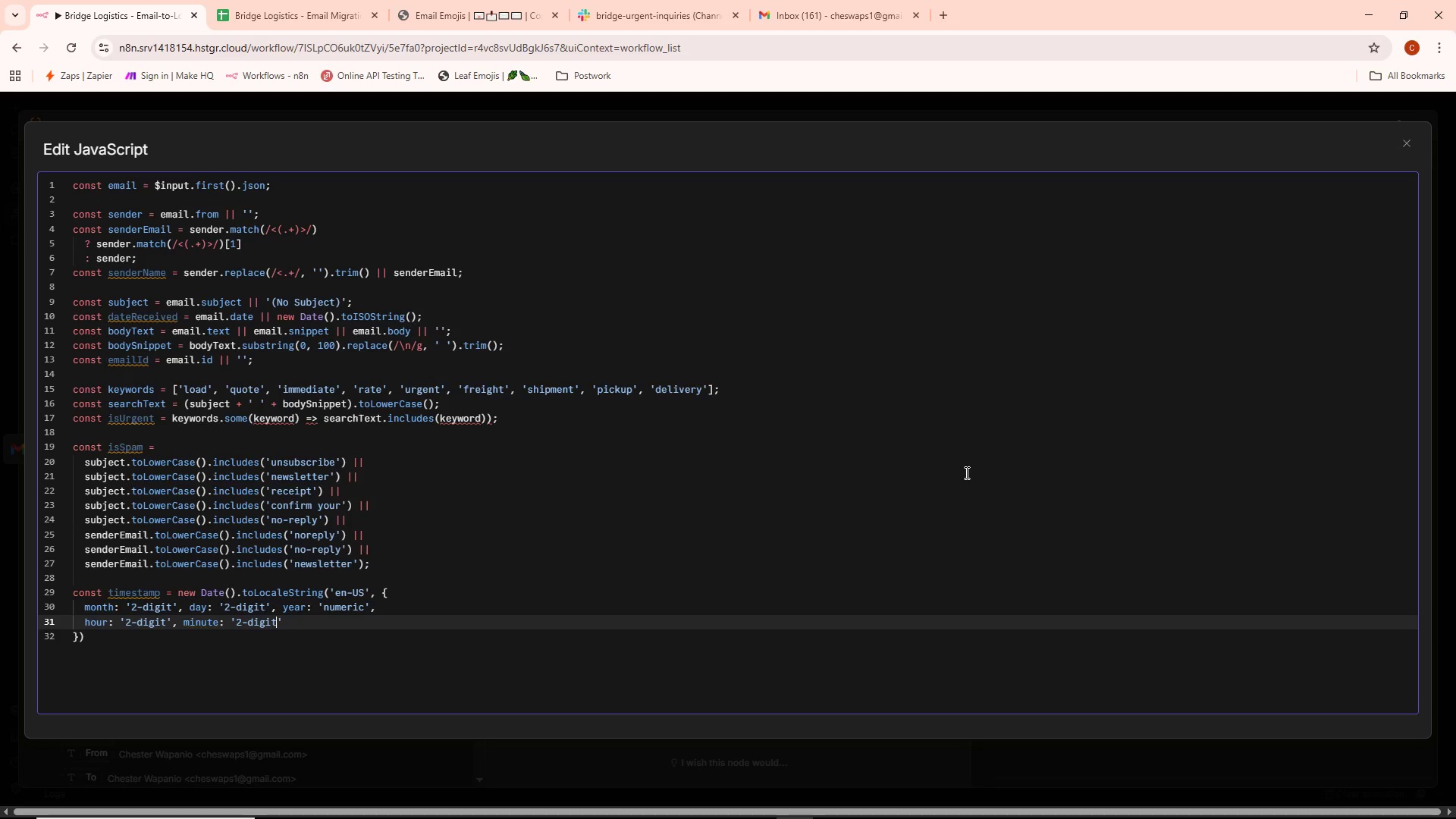 
key(ArrowRight)
 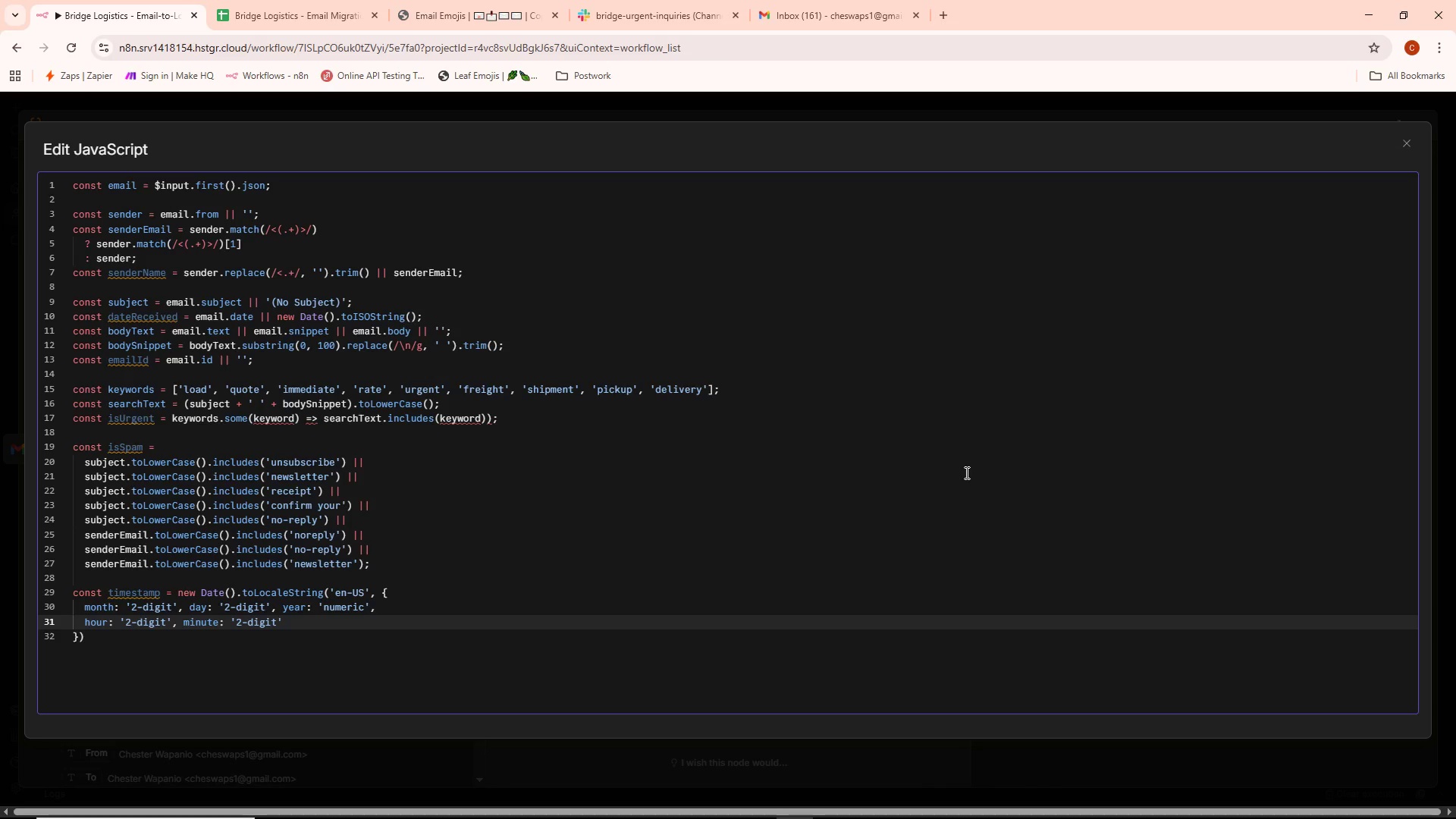 
wait(8.24)
 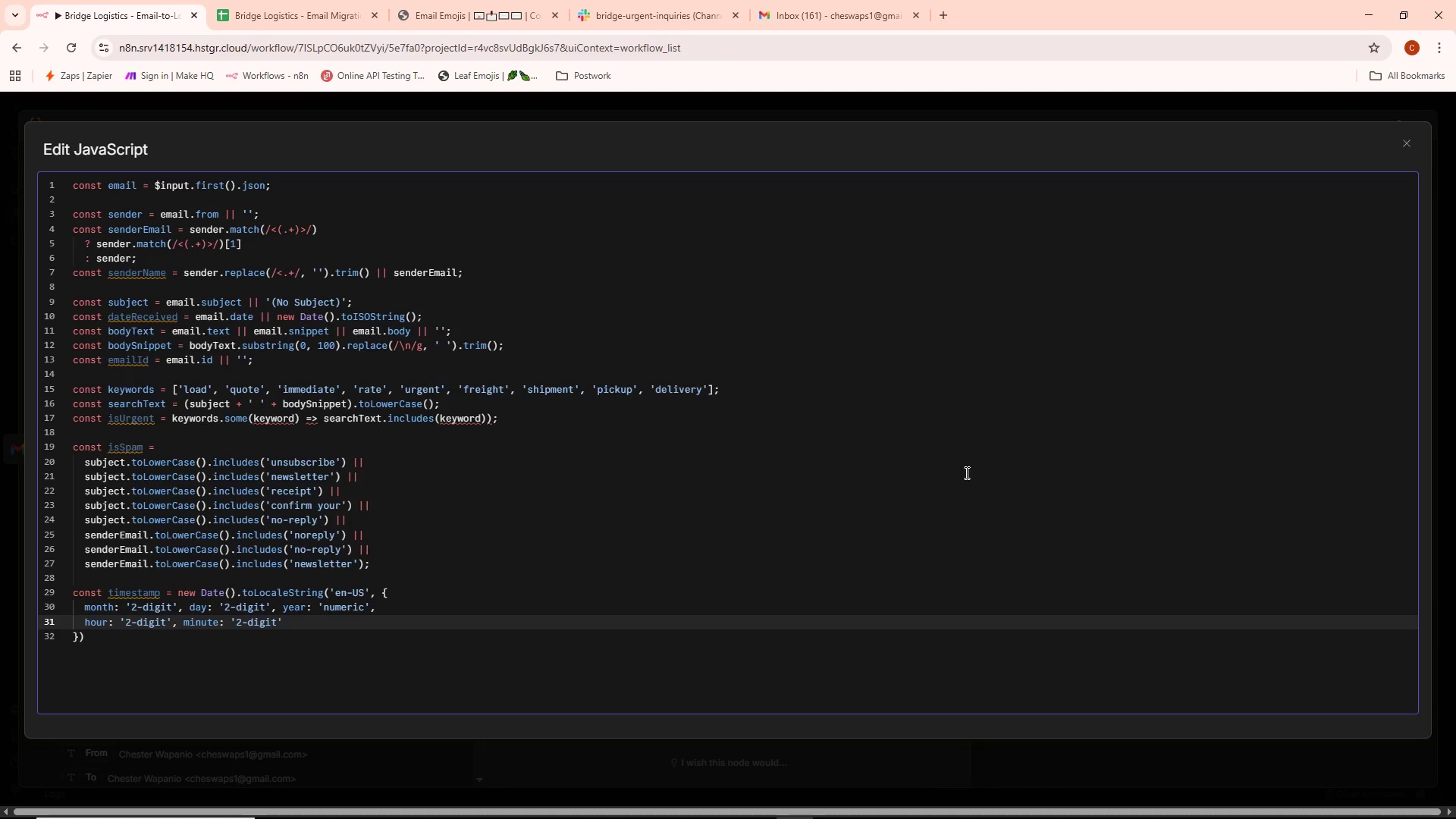 
left_click([93, 637])
 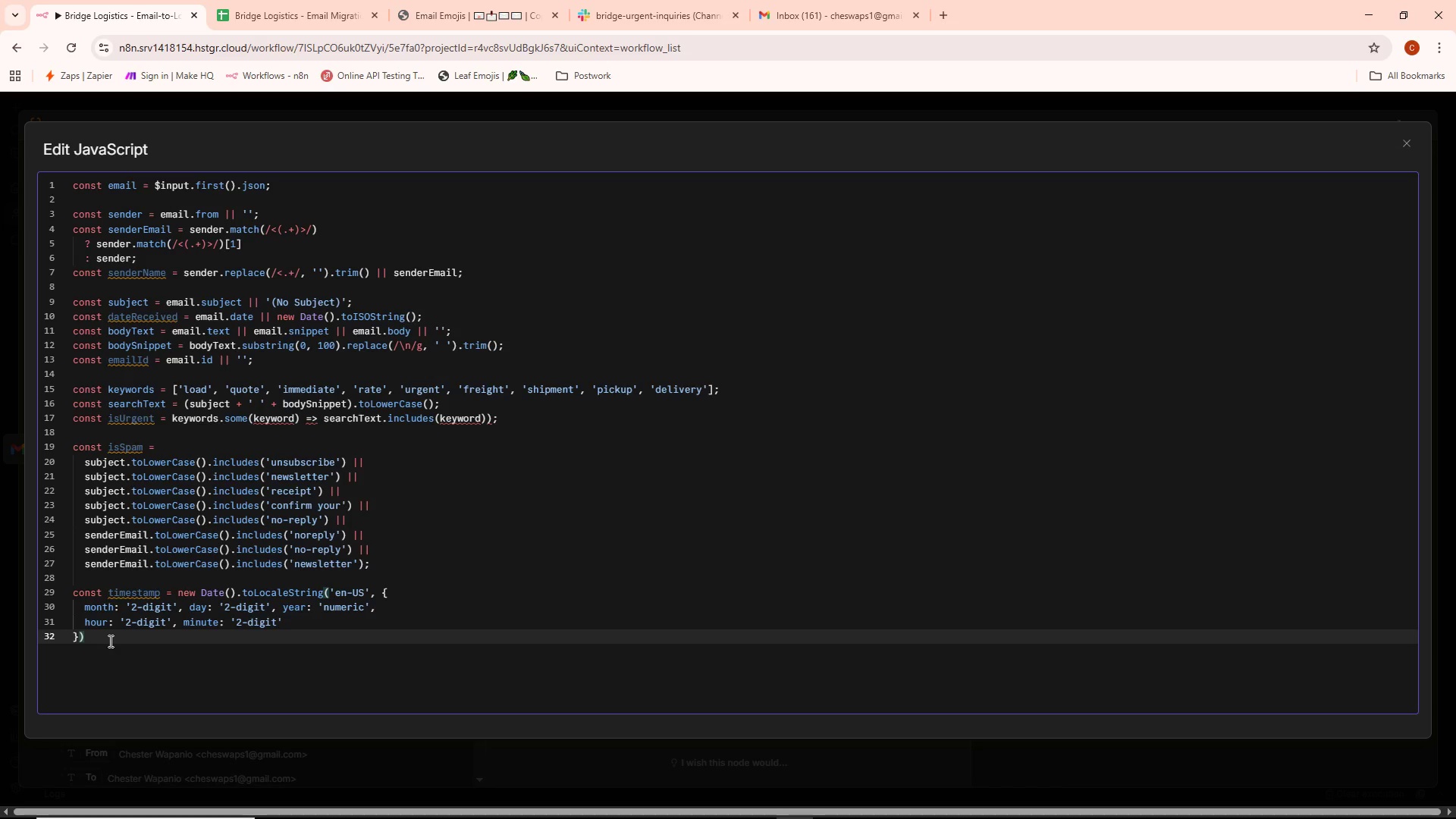 
key(Enter)
 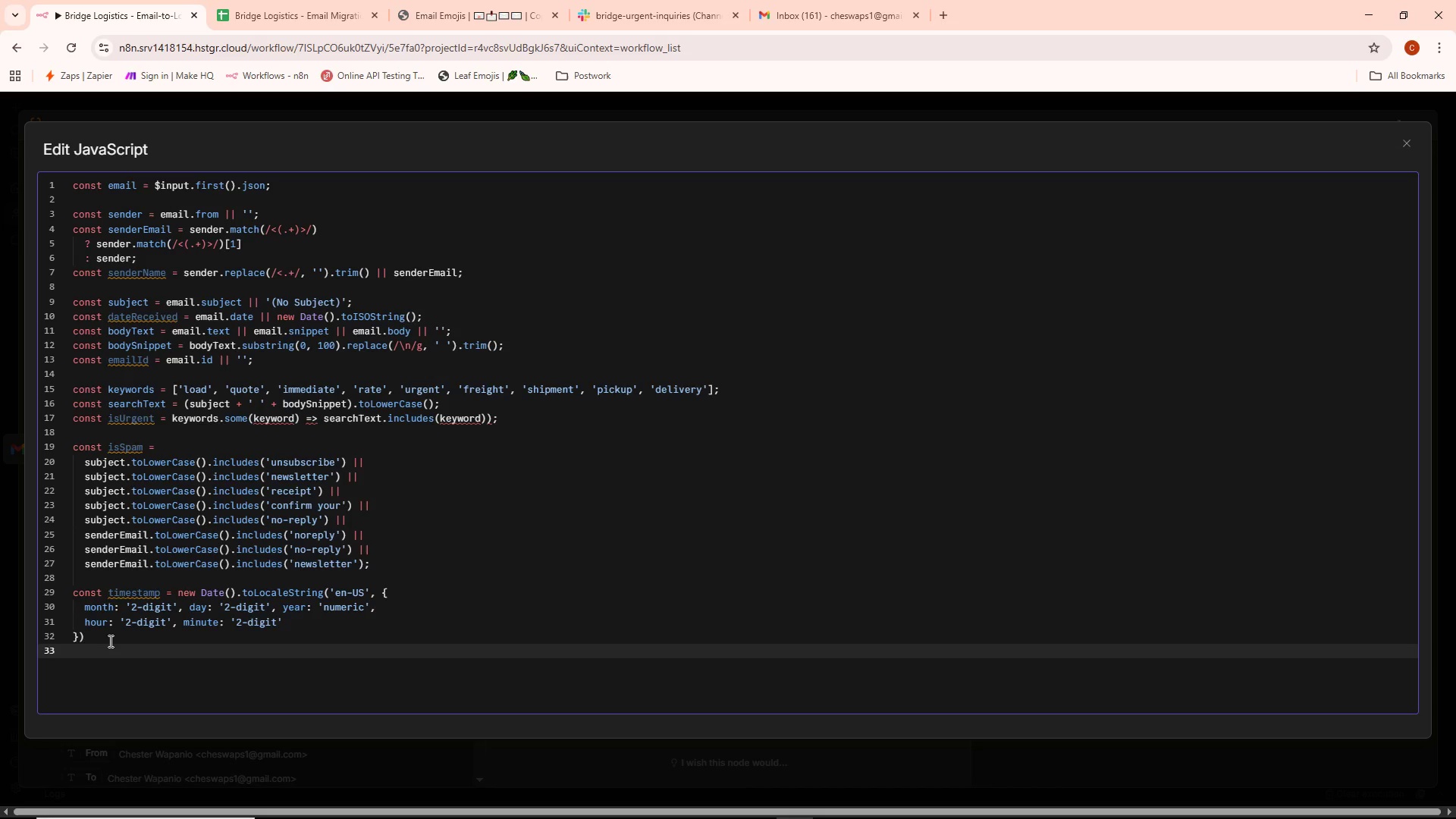 
key(Enter)
 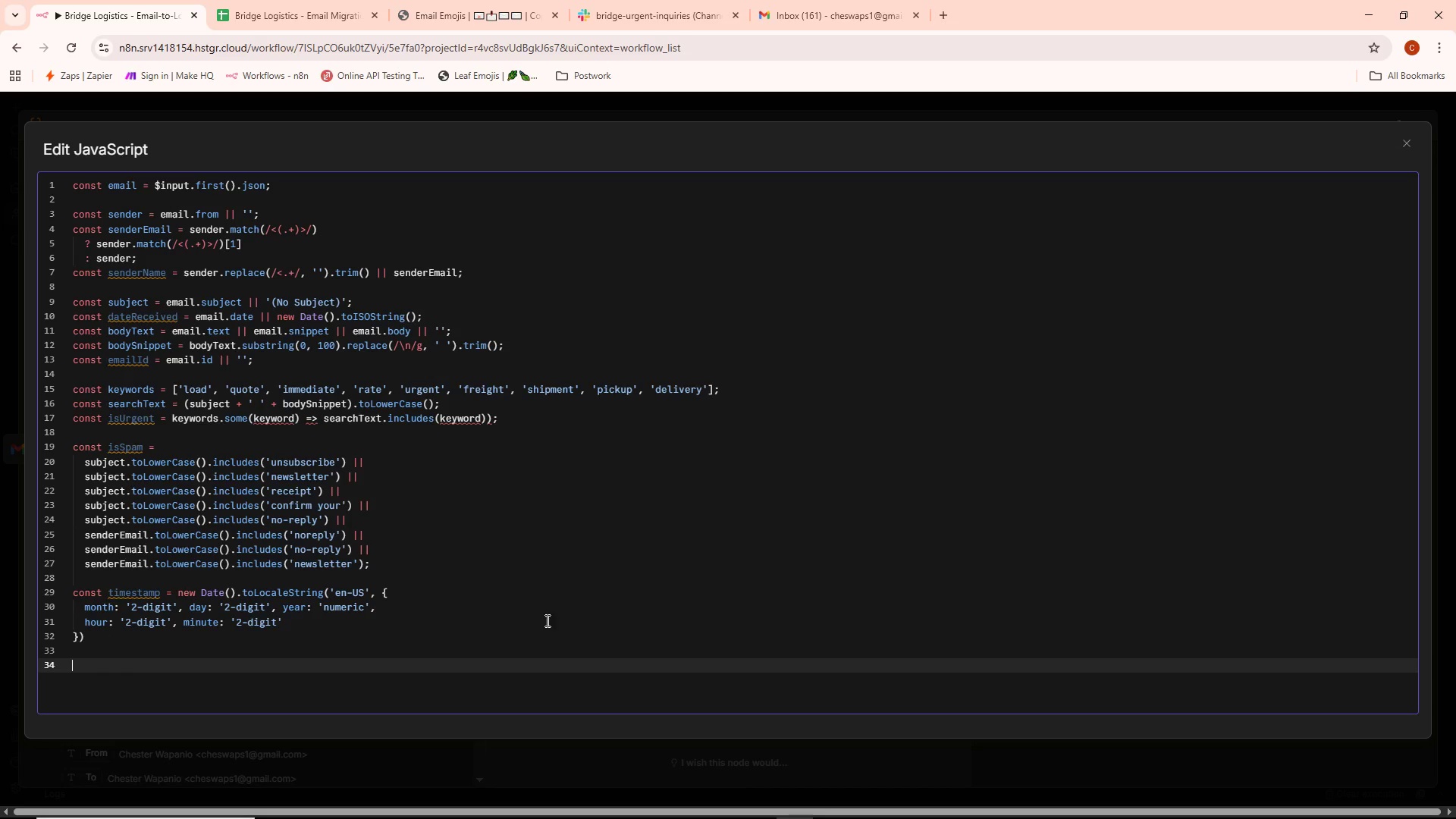 
type(retru==)
key(Backspace)
key(Backspace)
key(Backspace)
key(Backspace)
type(urn [{)
 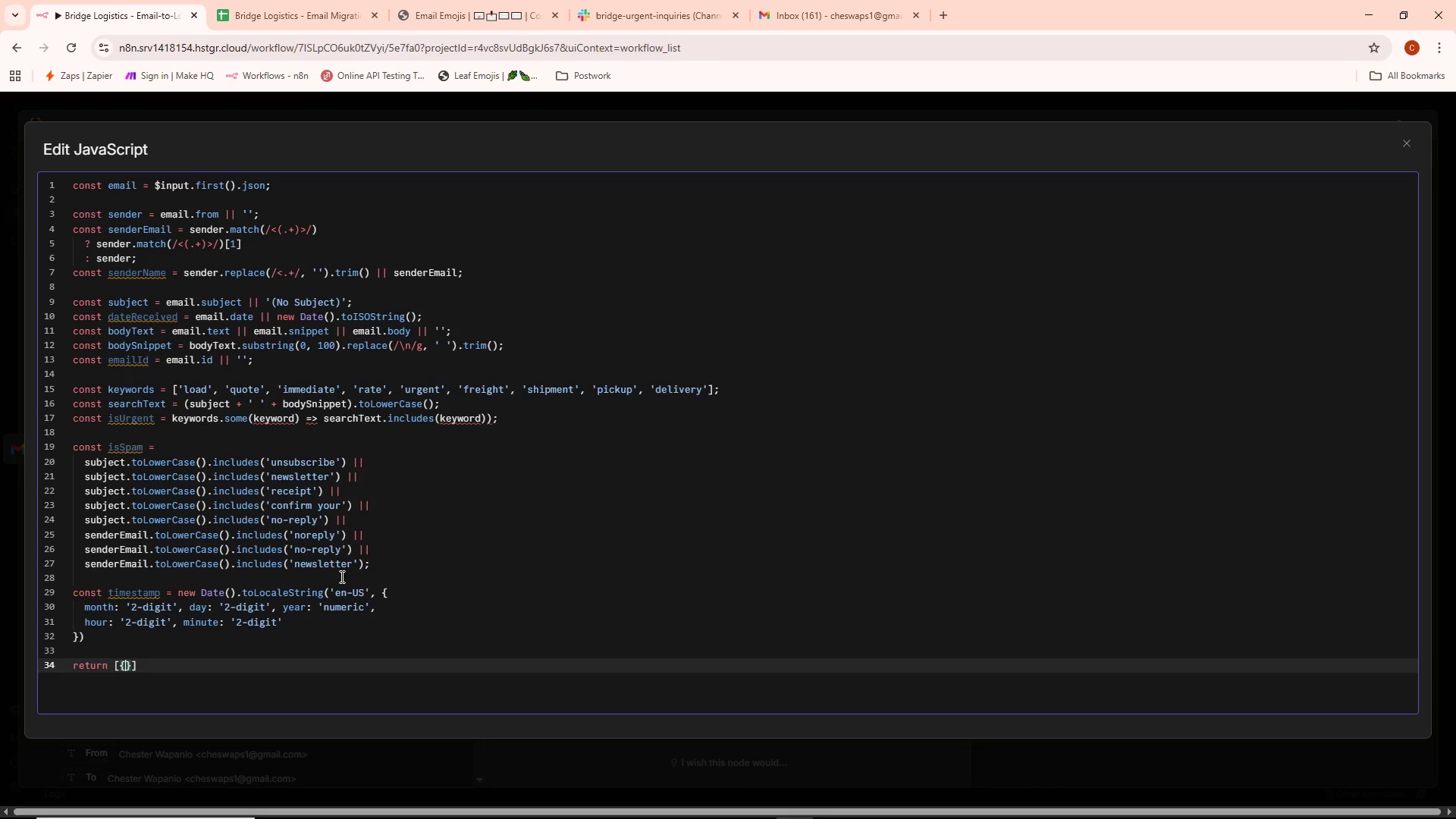 
key(Enter)
 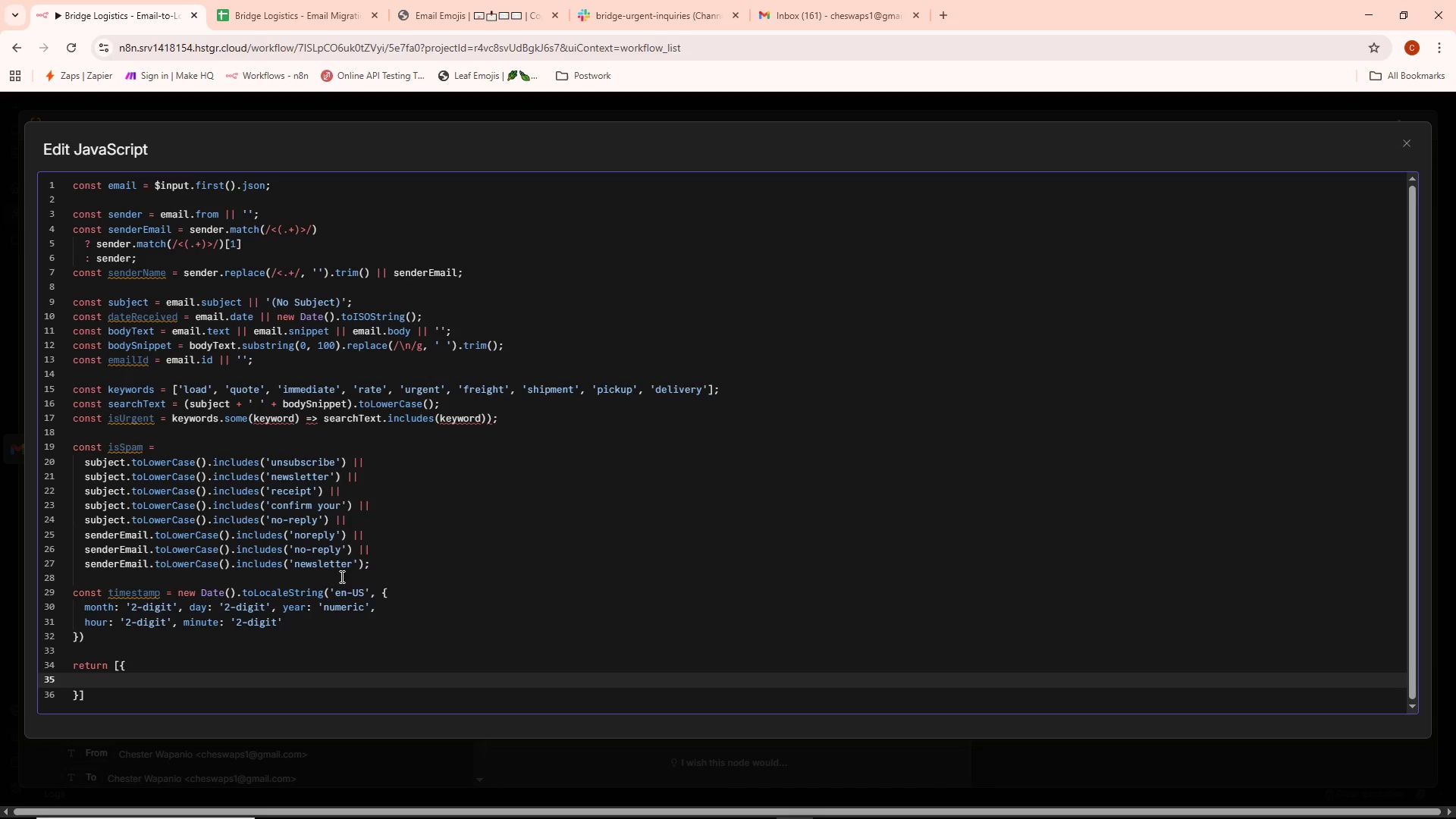 
type(json: {)
 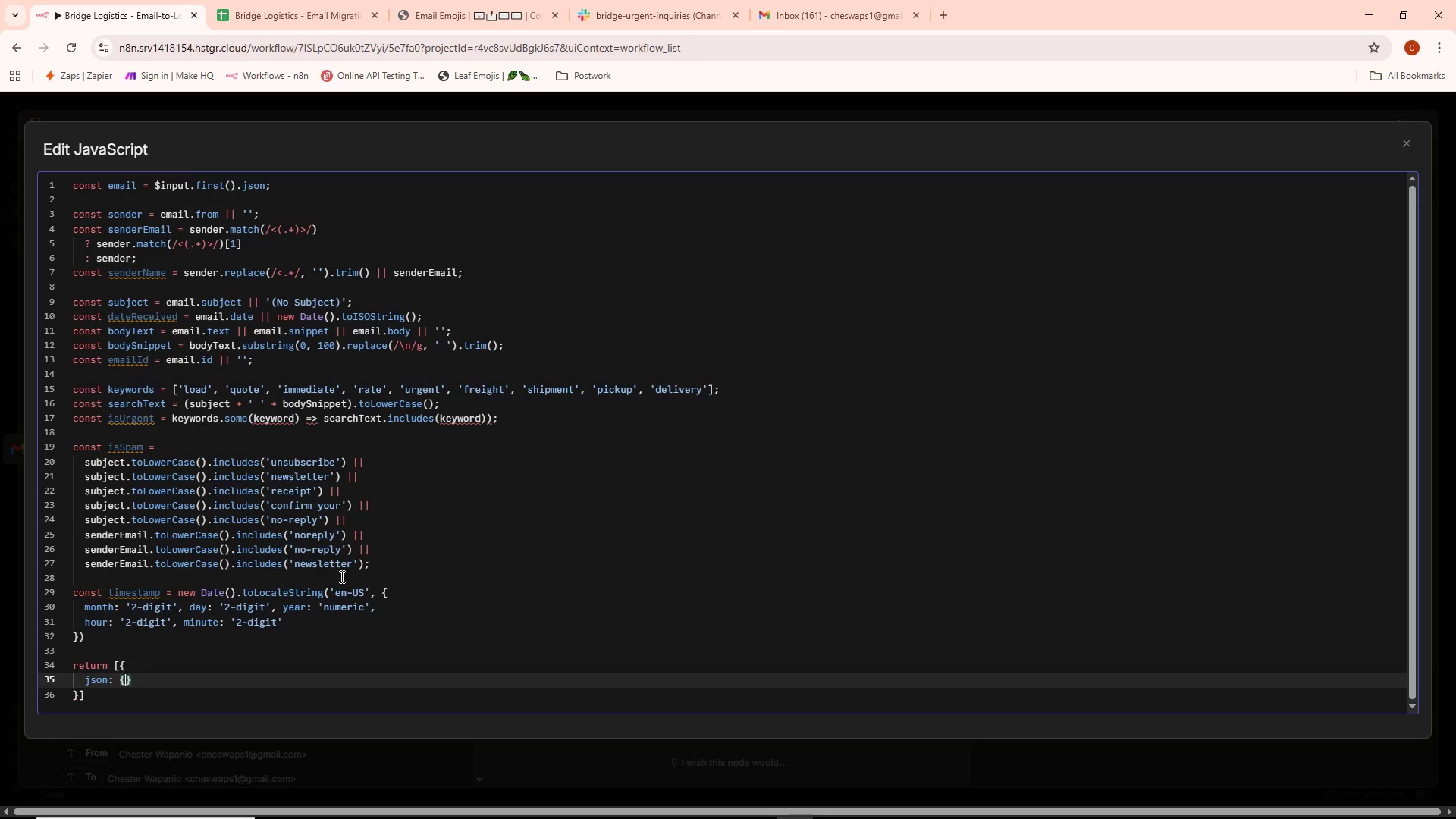 
 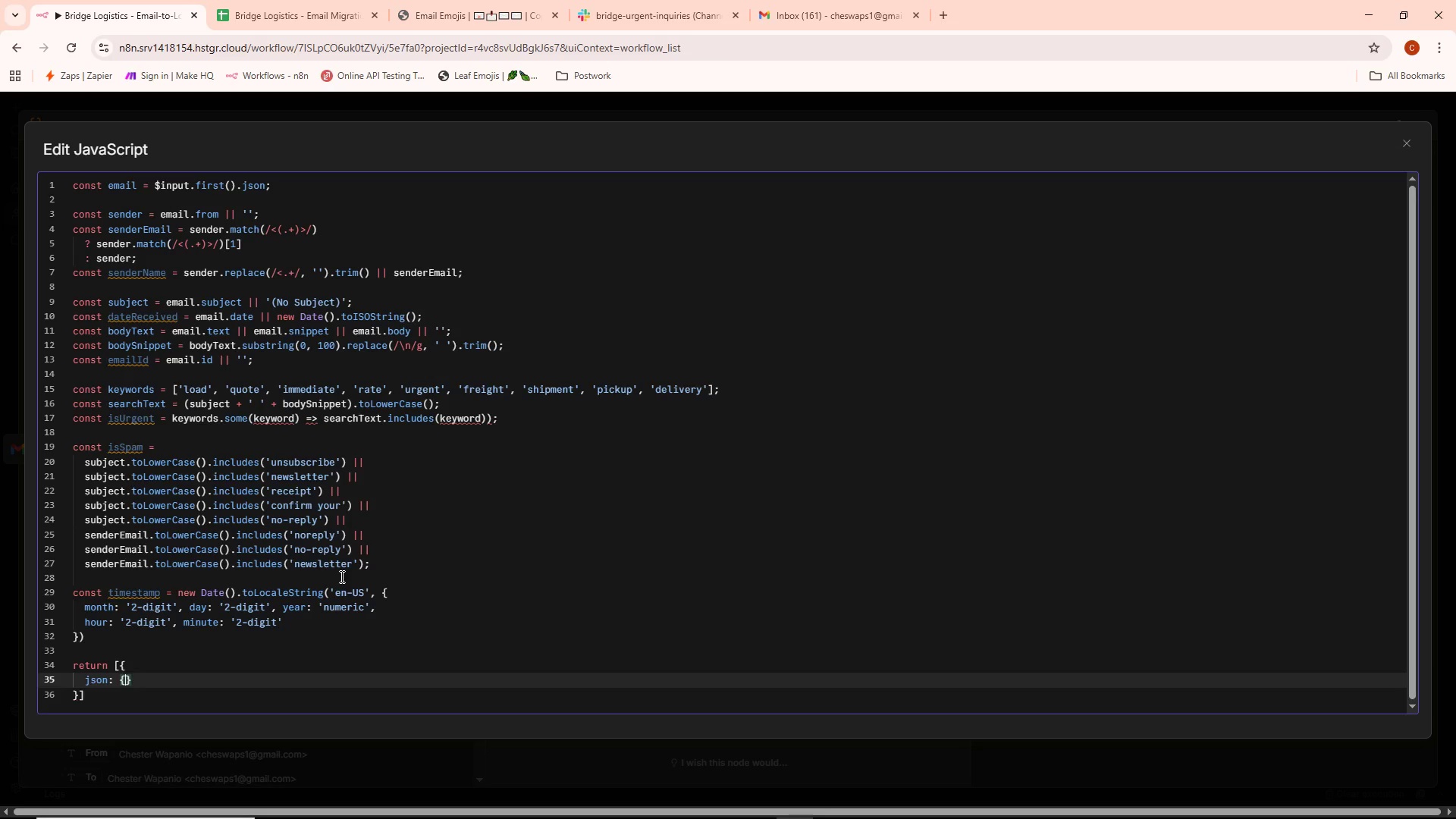 
key(Enter)
 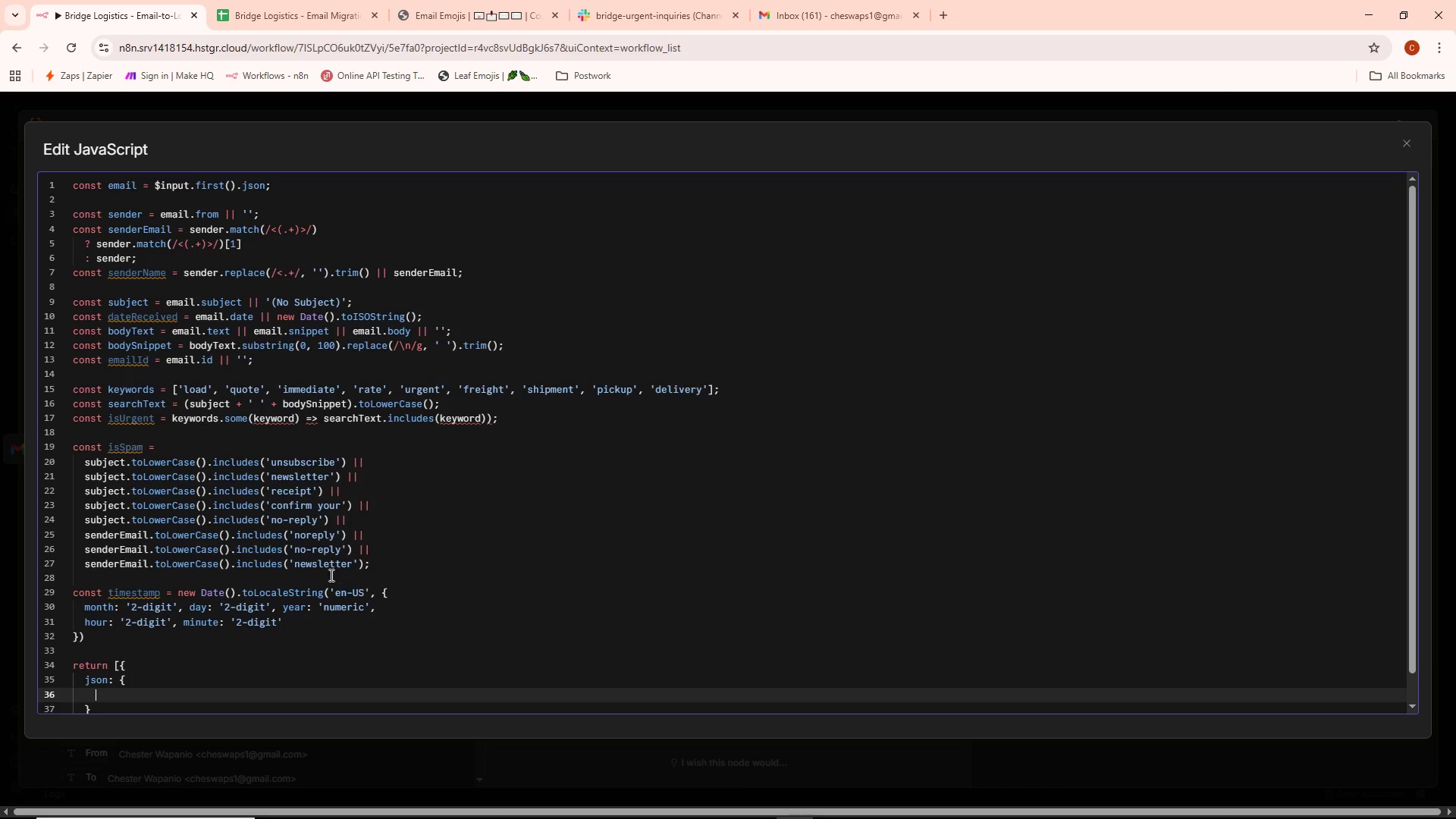 
scroll: coordinate [174, 491], scroll_direction: down, amount: 1.0
 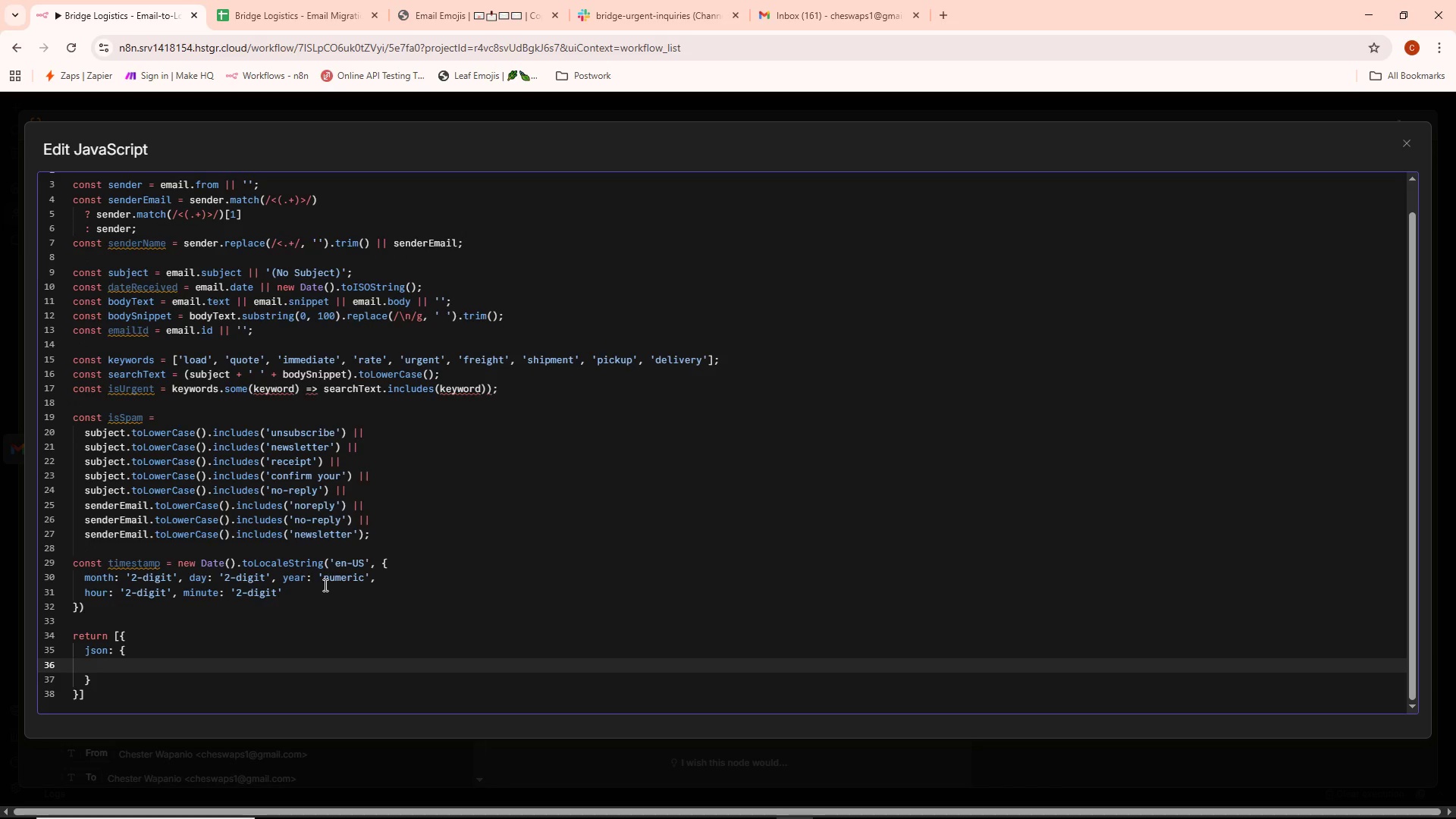 
type(timestamp: timestamp,)
 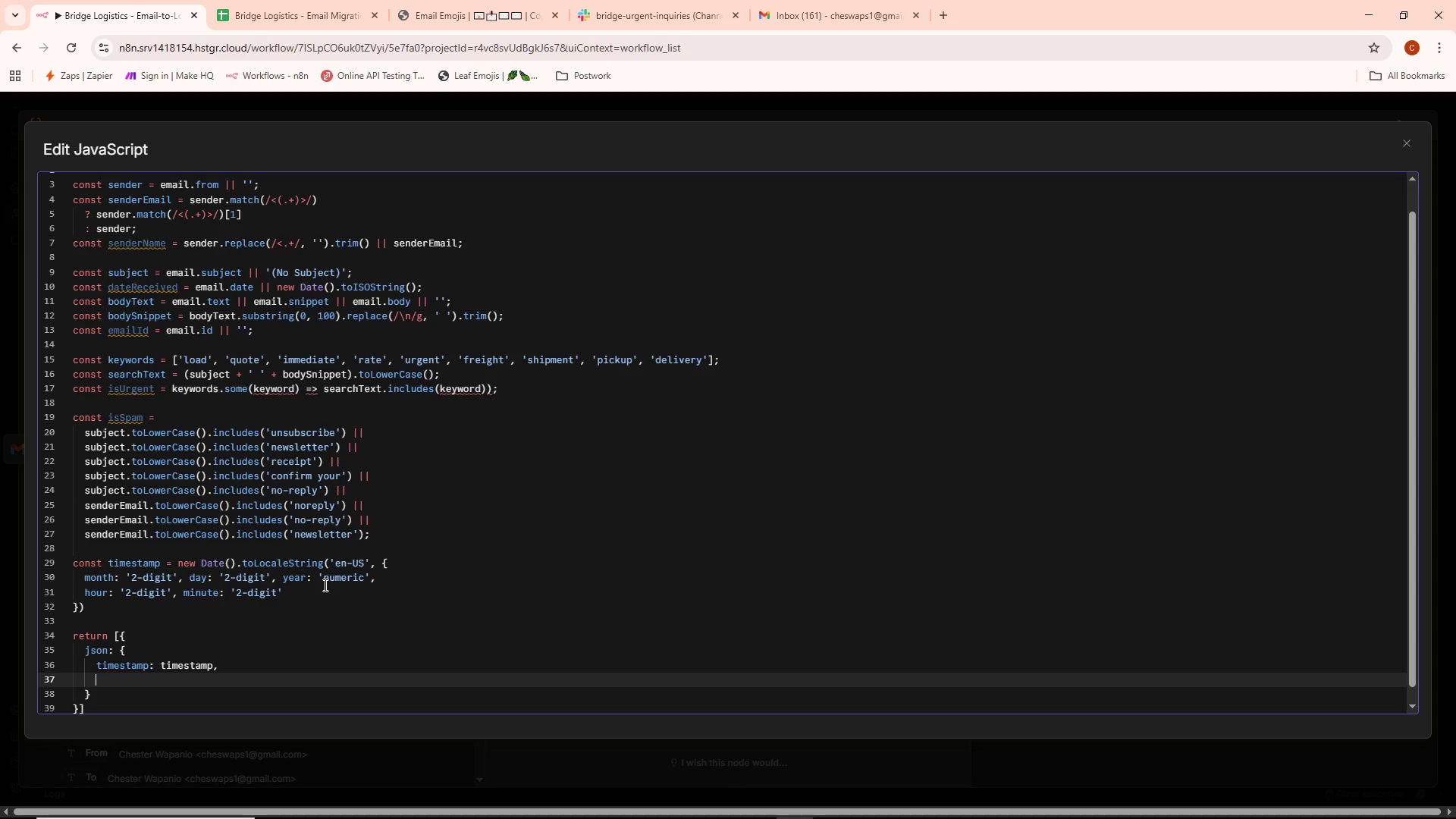 
 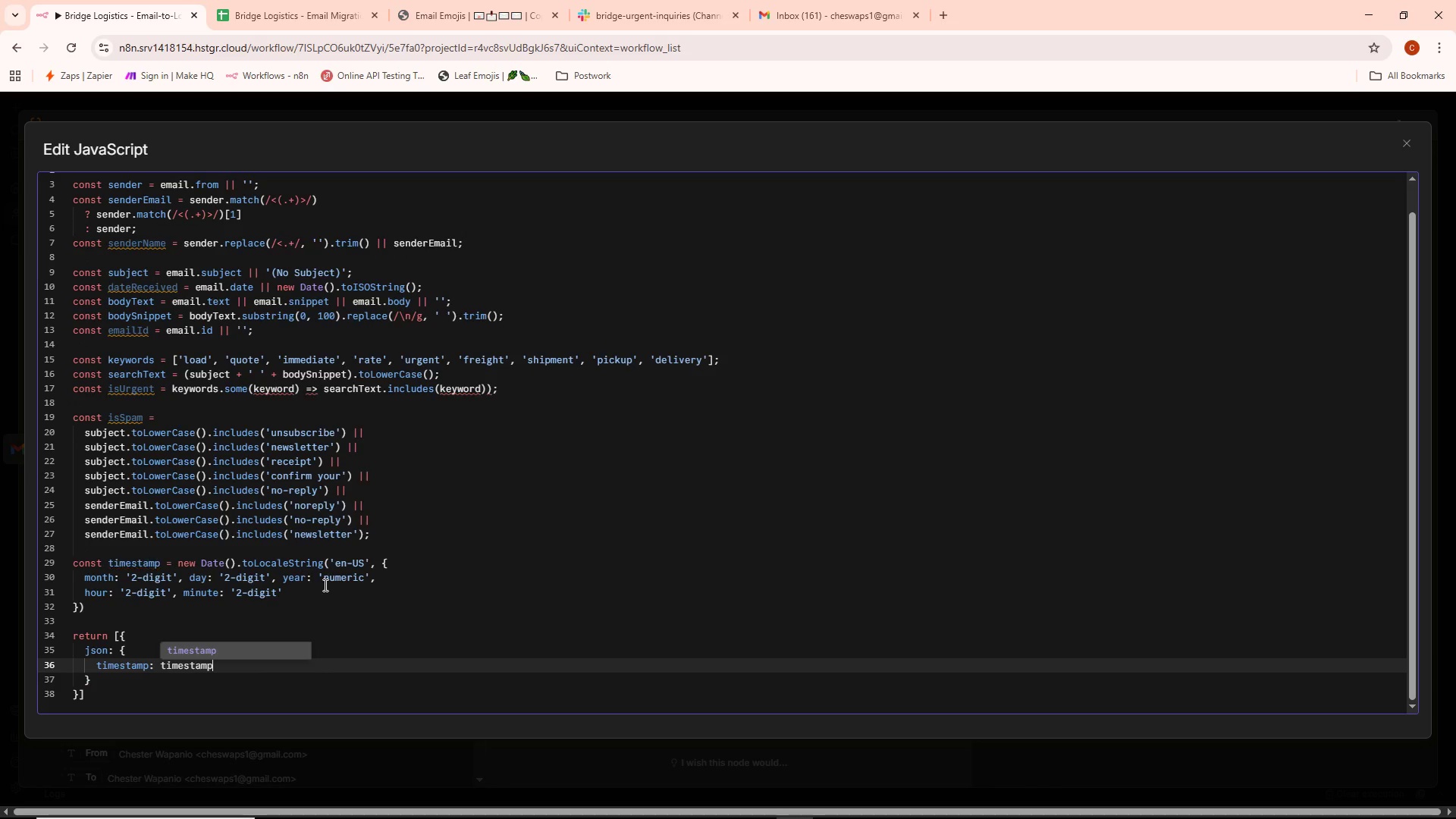 
key(Enter)
 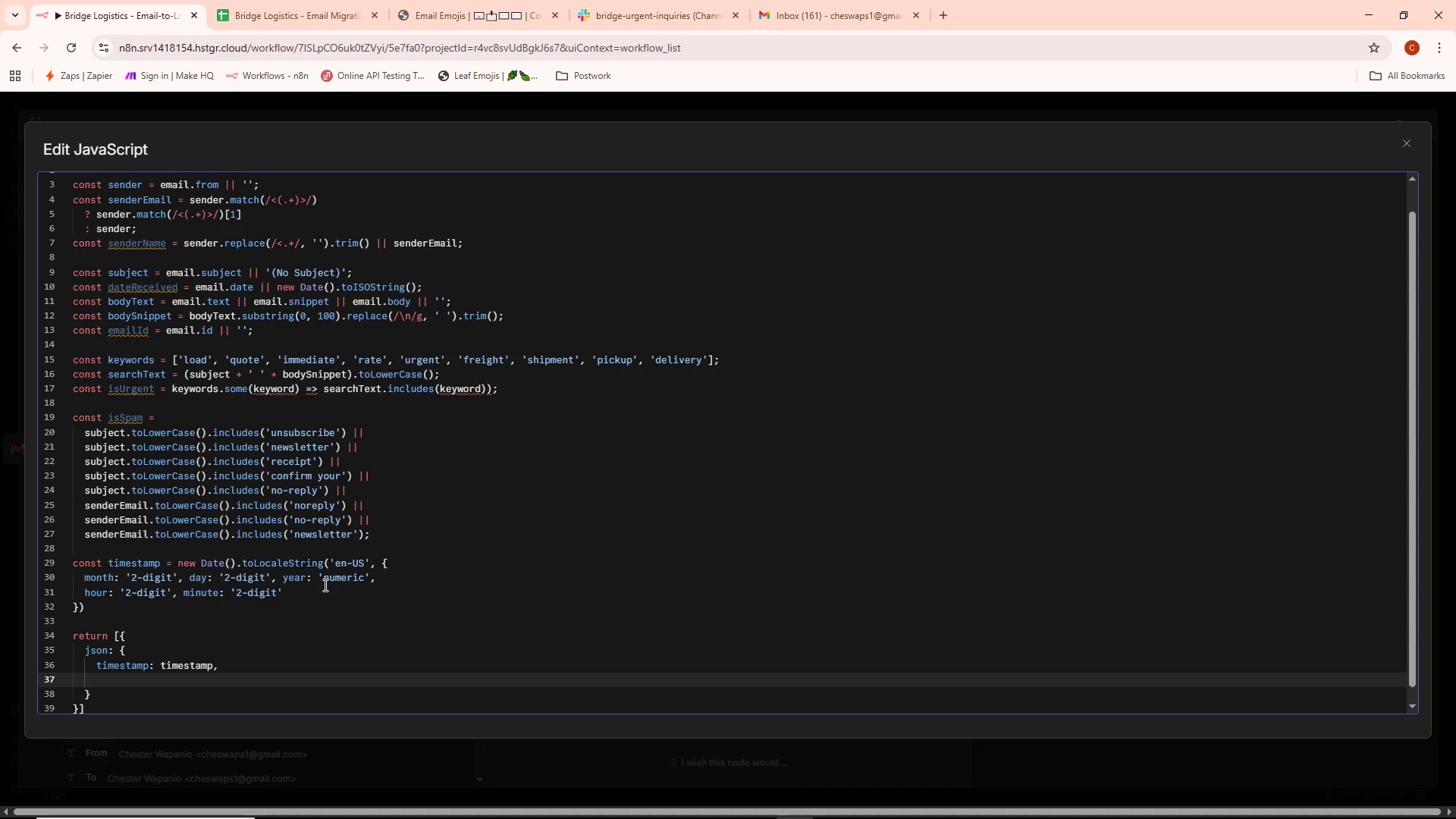 
type(sender_email: senderemail)
 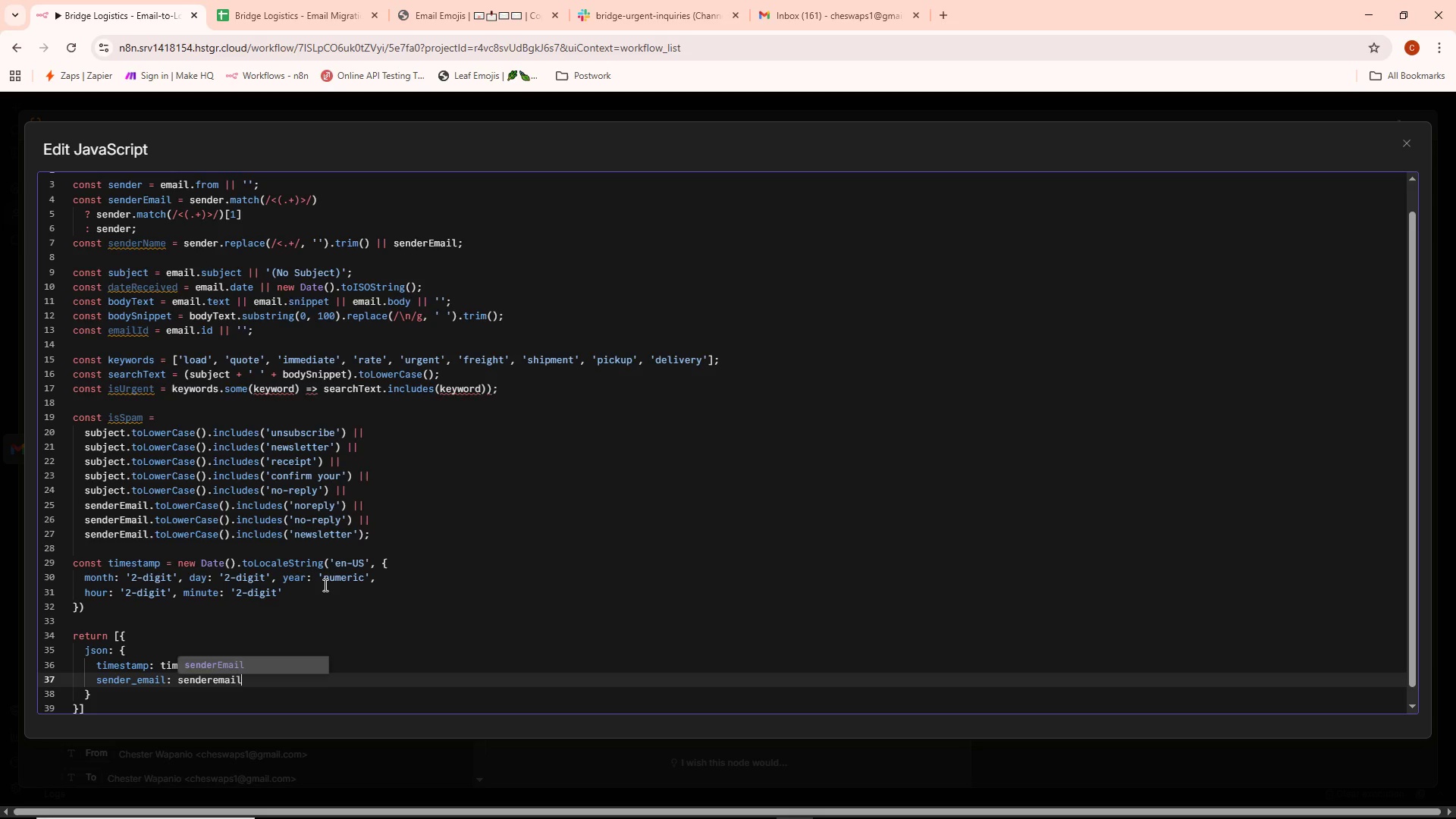 
key(Backspace)
key(Backspace)
key(Backspace)
key(Backspace)
key(Backspace)
type(Email,)
 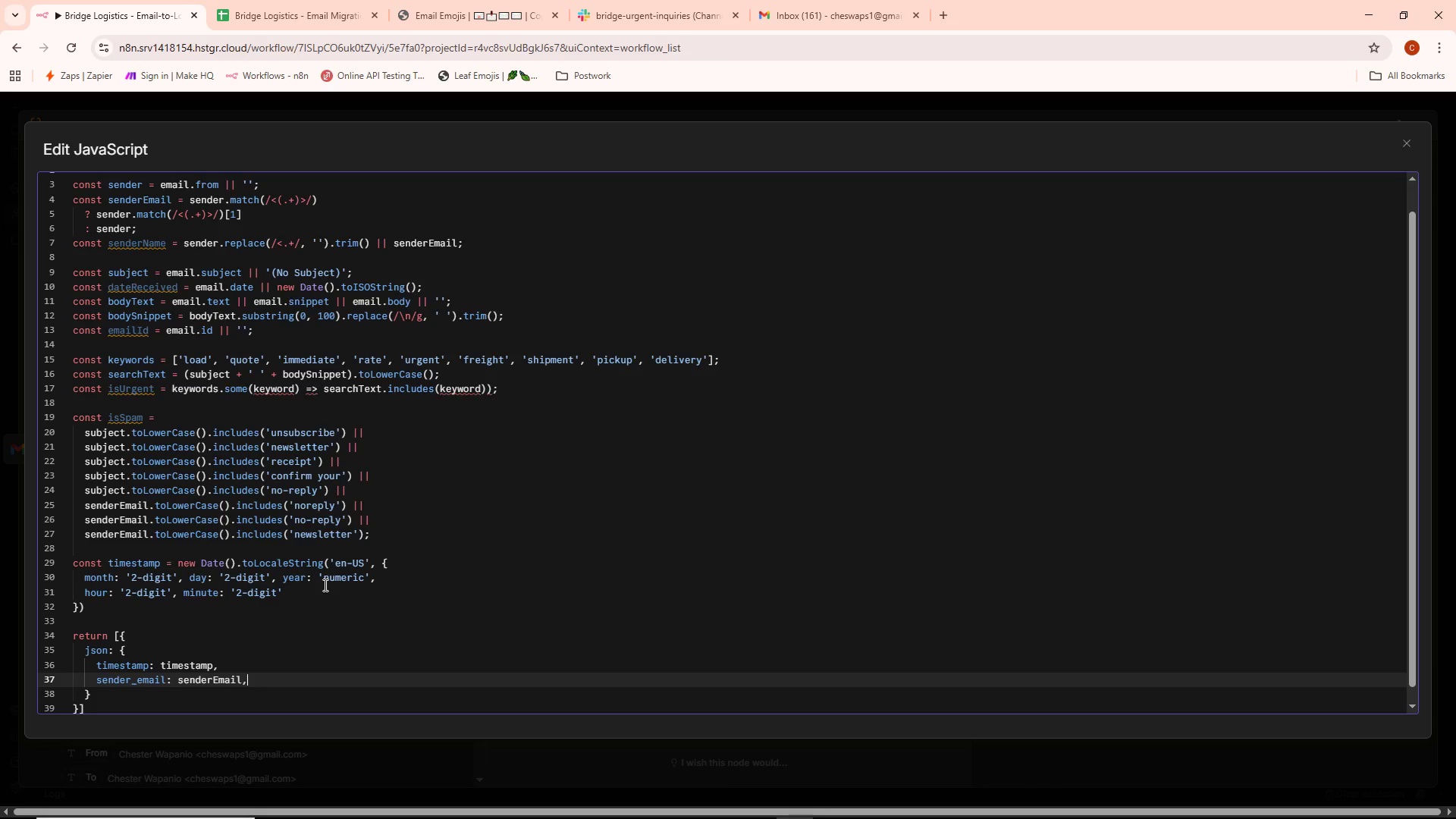 
key(Enter)
 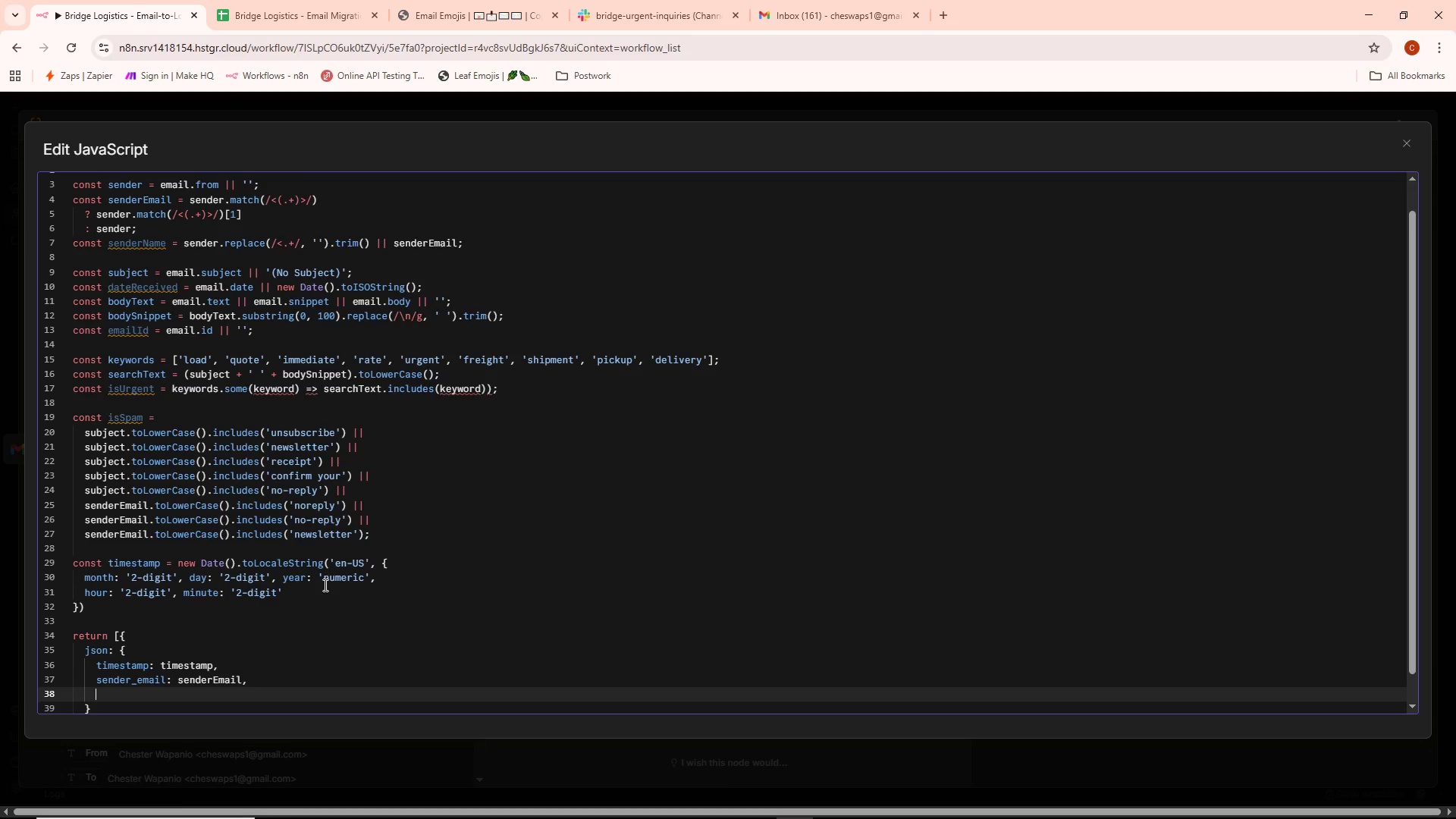 
scroll: coordinate [397, 443], scroll_direction: down, amount: 5.0
 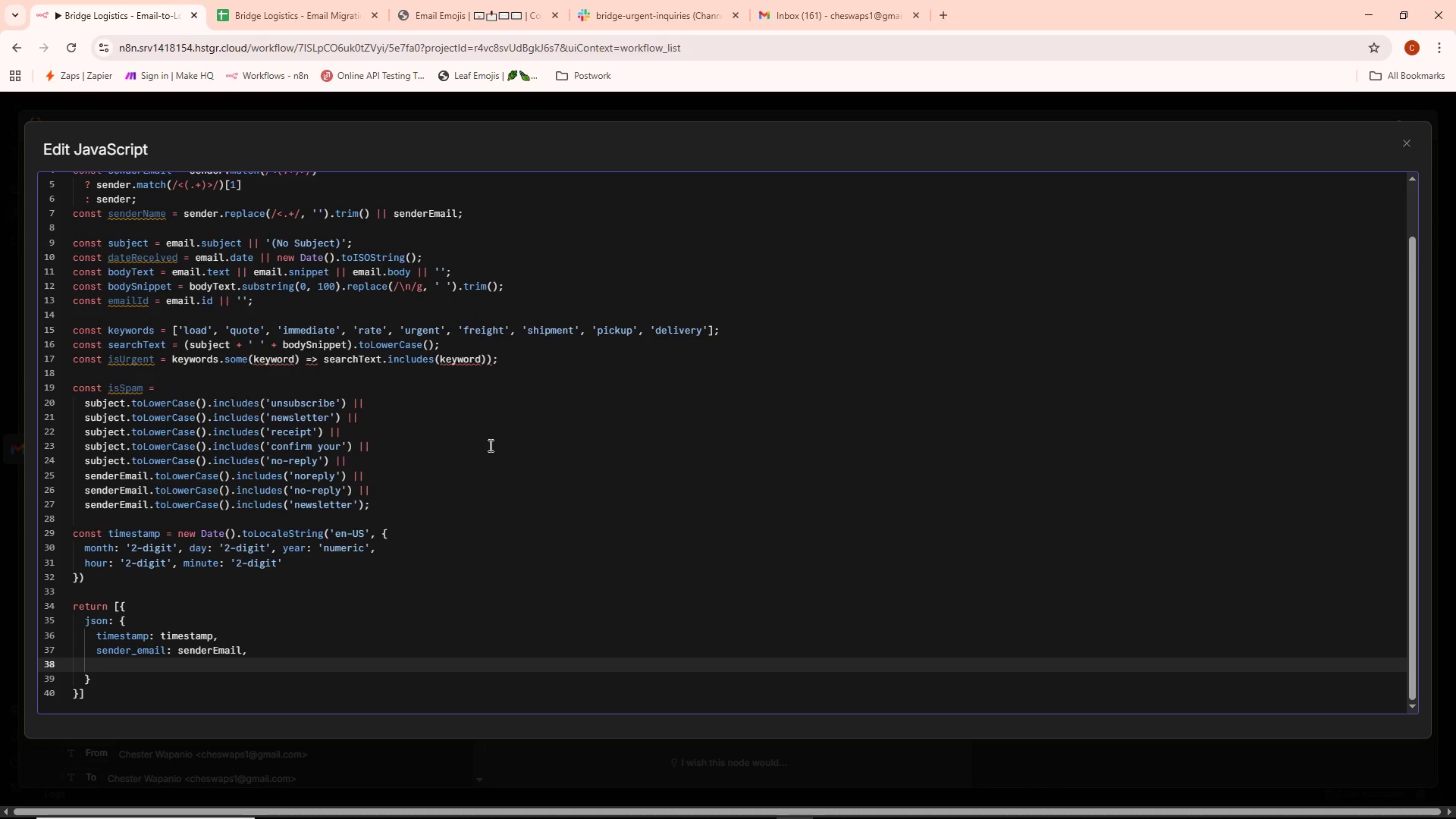 
wait(7.06)
 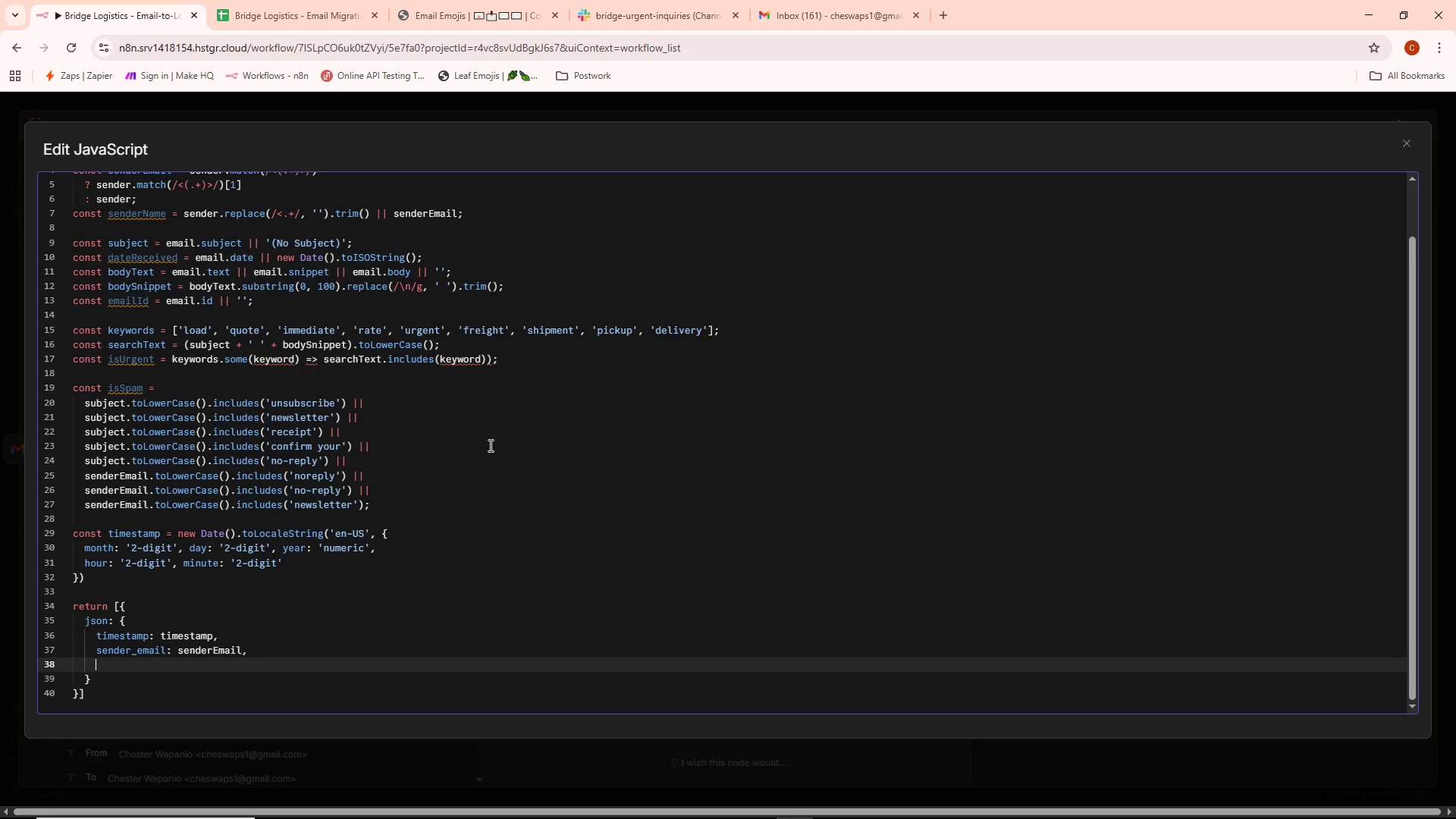 
type(sender_name: senderName,)
 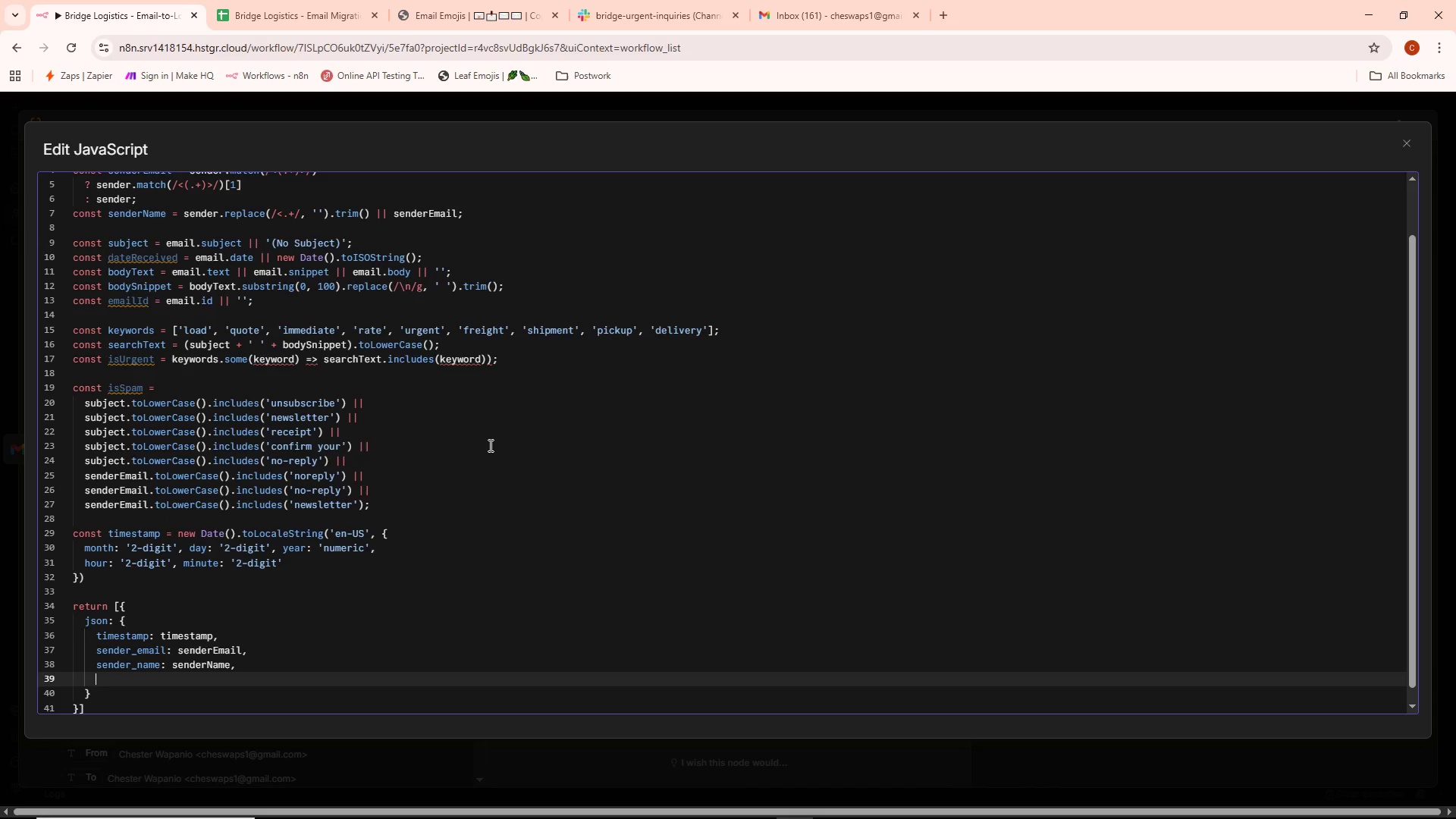 
 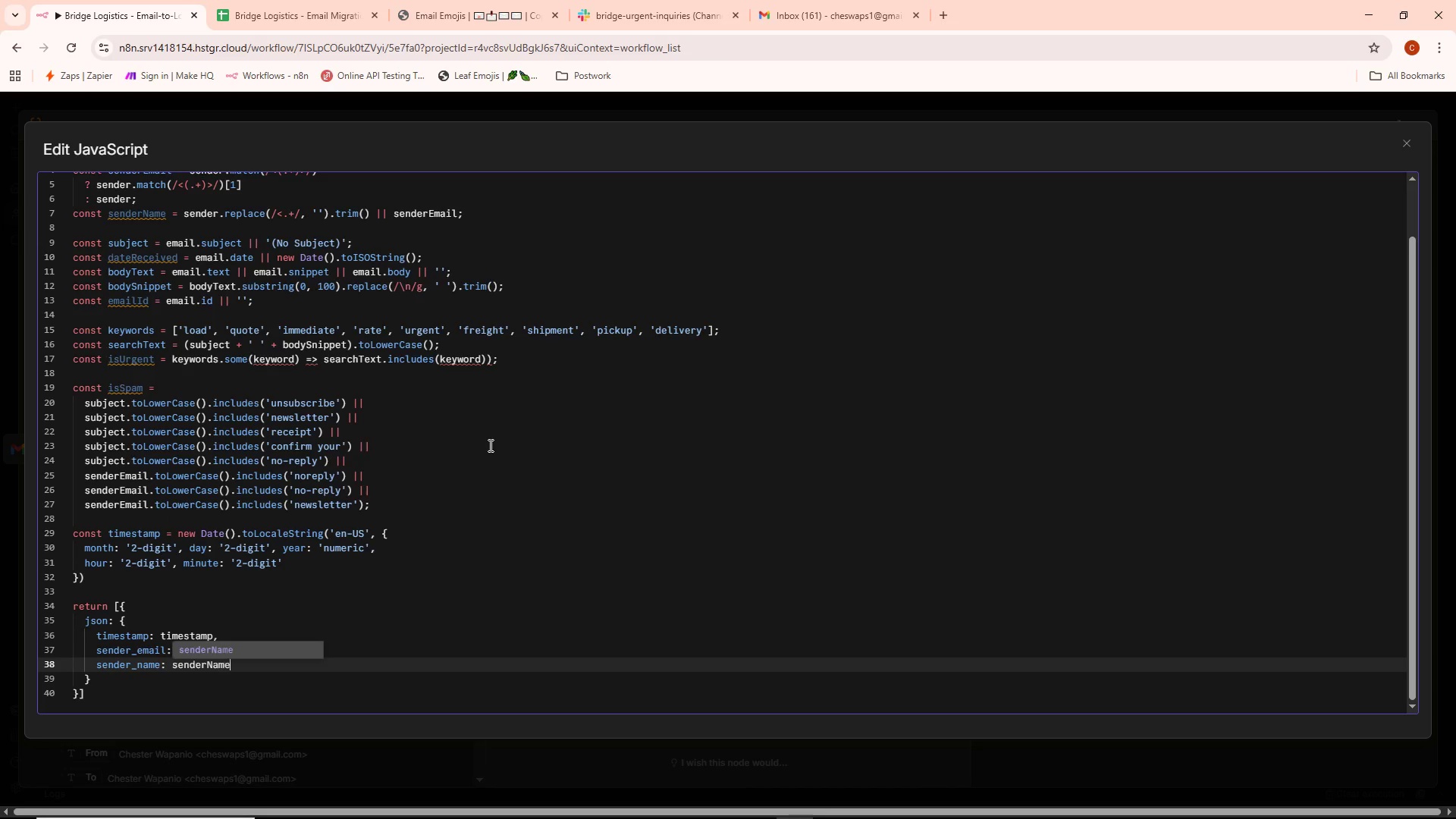 
key(Enter)
 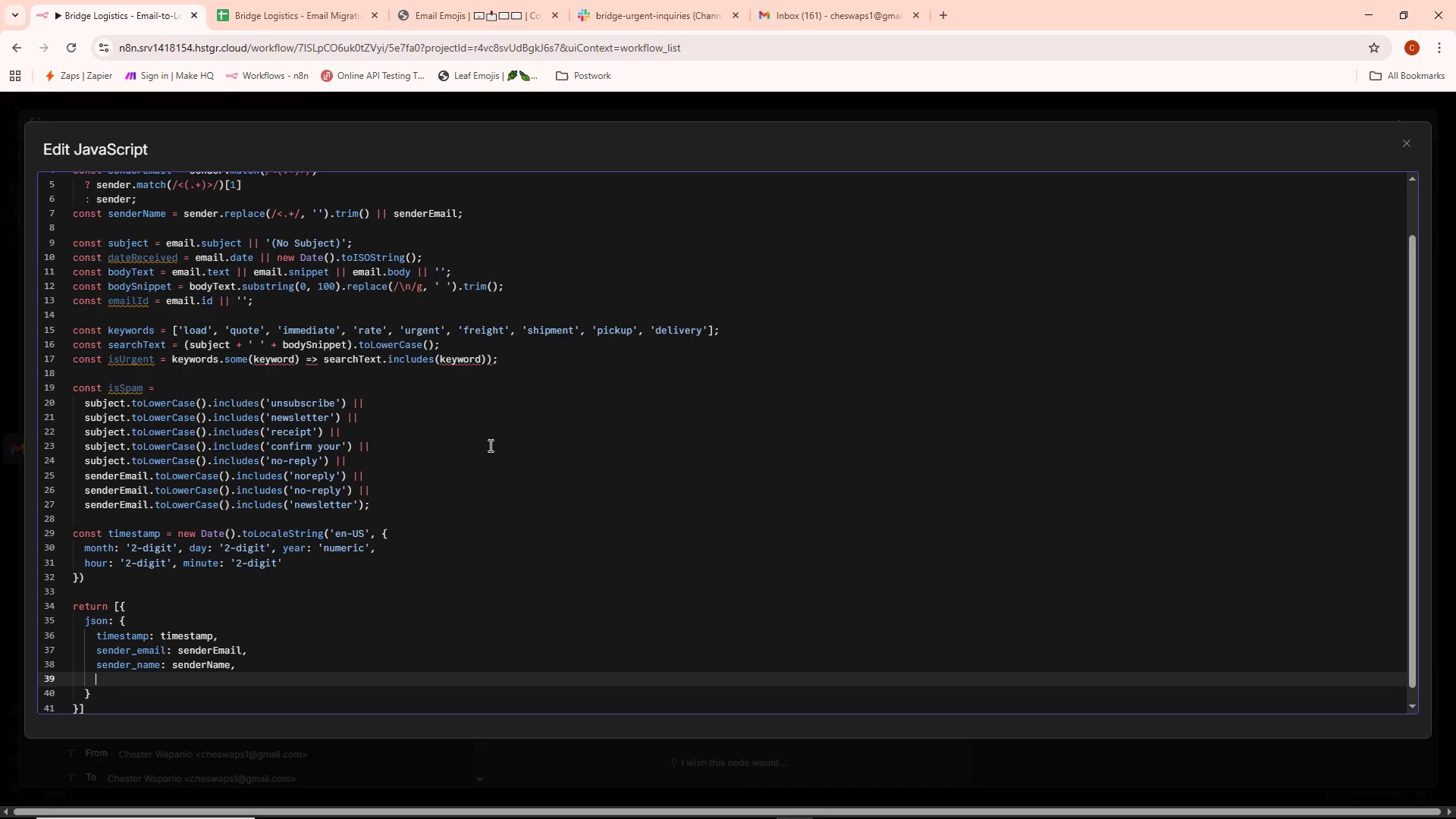 
type(date))
key(Backspace)
type(_received: datre)
key(Backspace)
key(Backspace)
type(eReceived,)
 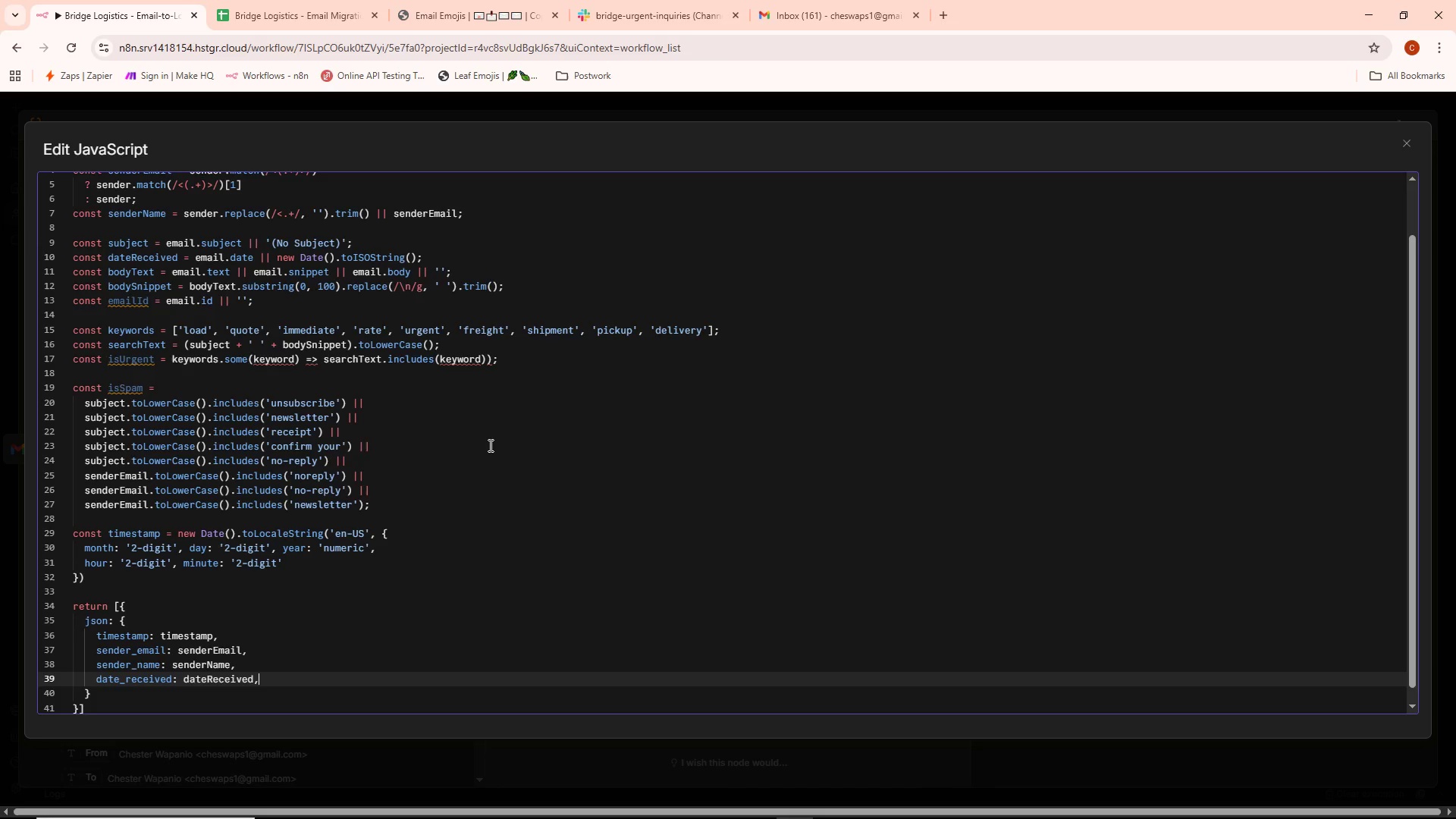 
key(Enter)
 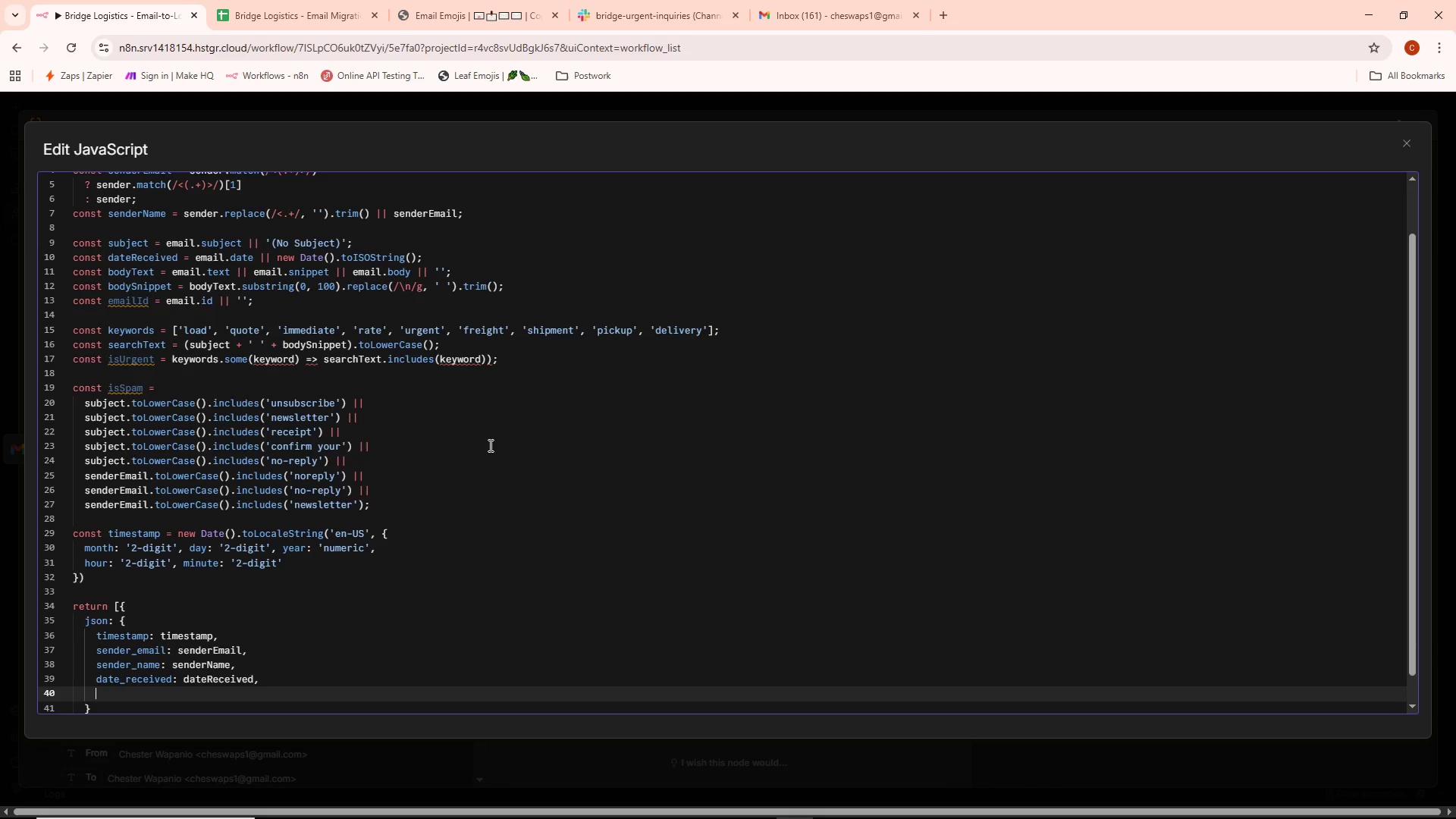 
type(subject: subject,)
 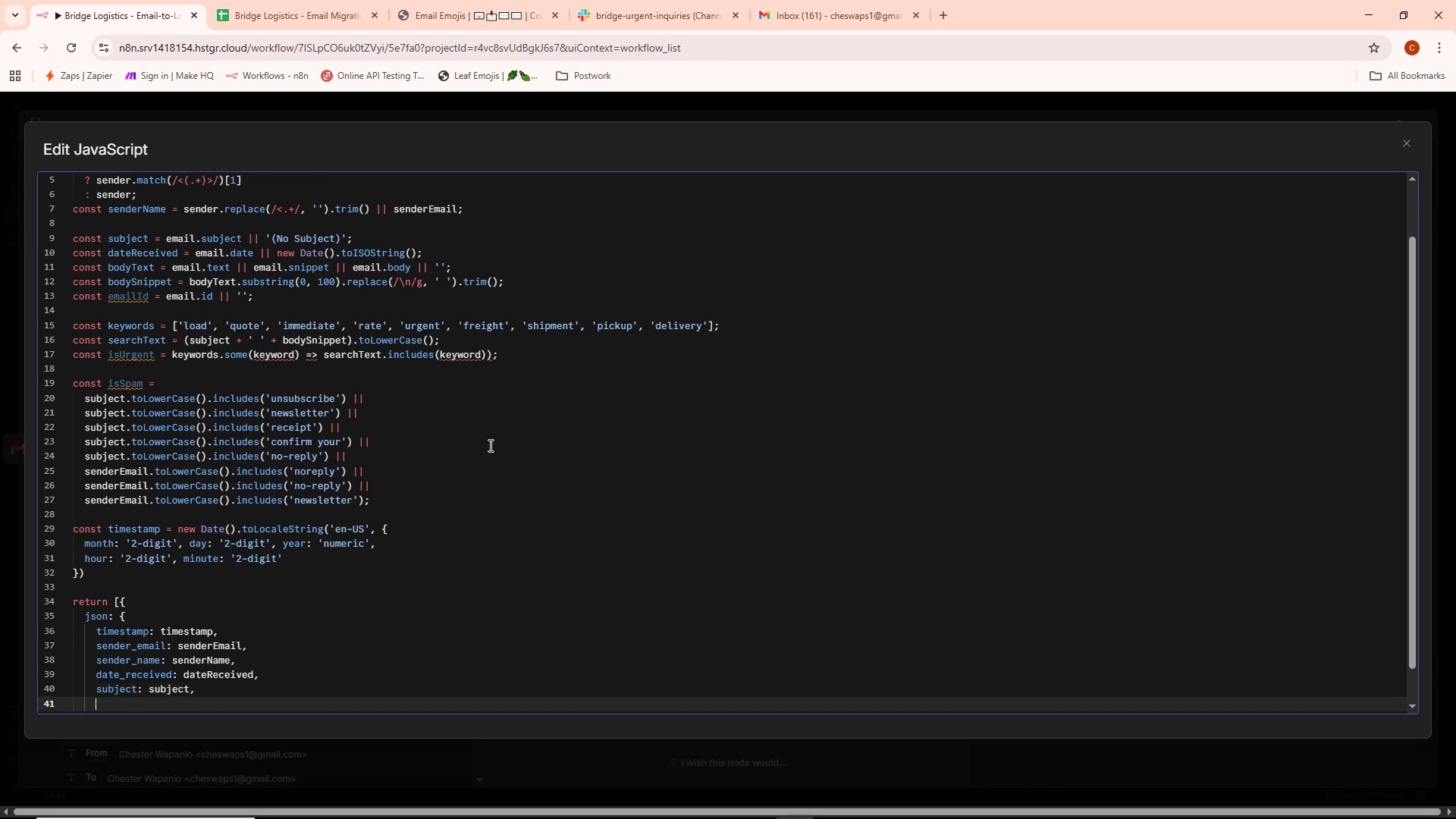 
 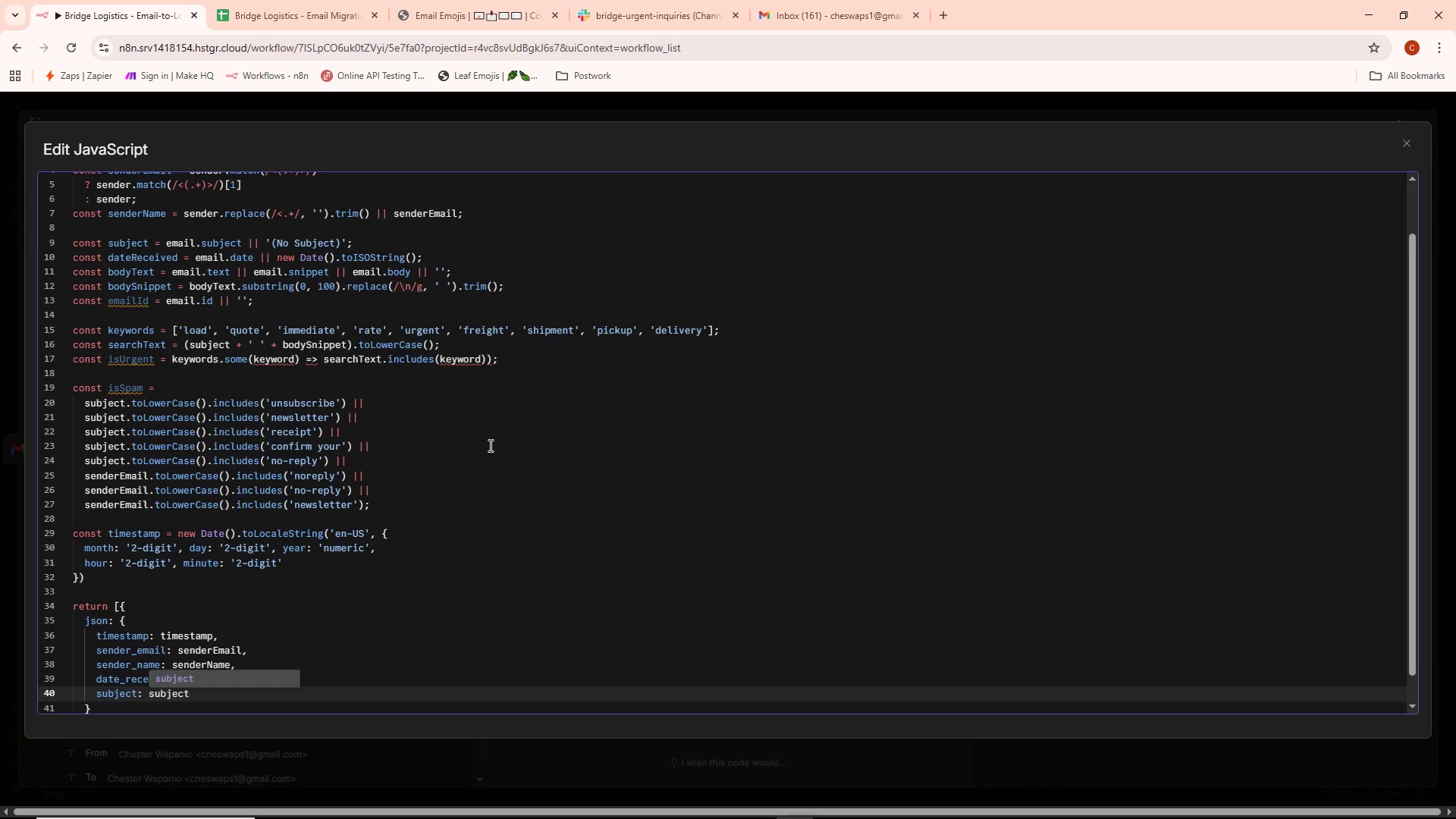 
key(Enter)
 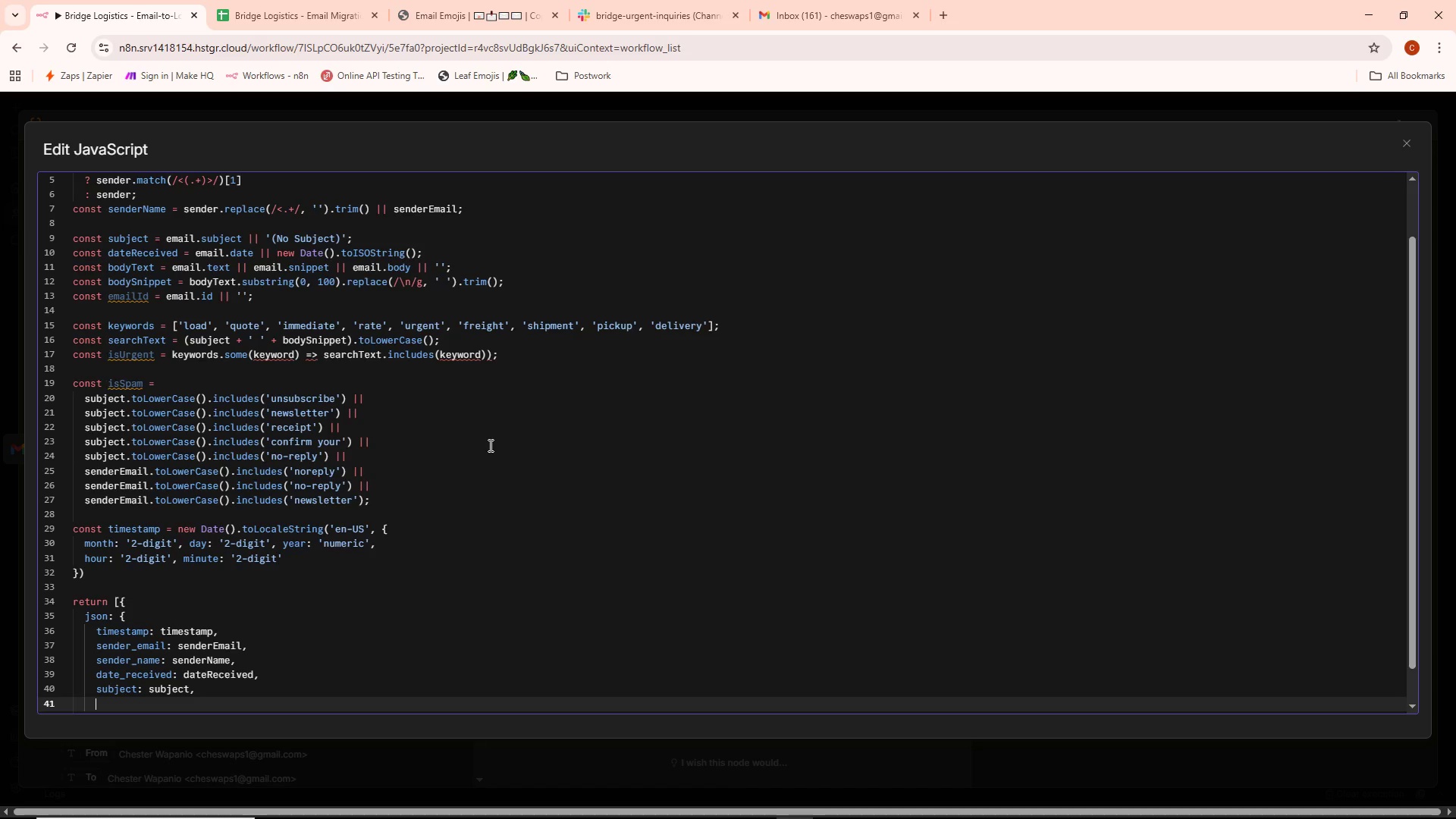 
scroll: coordinate [491, 451], scroll_direction: down, amount: 1.0
 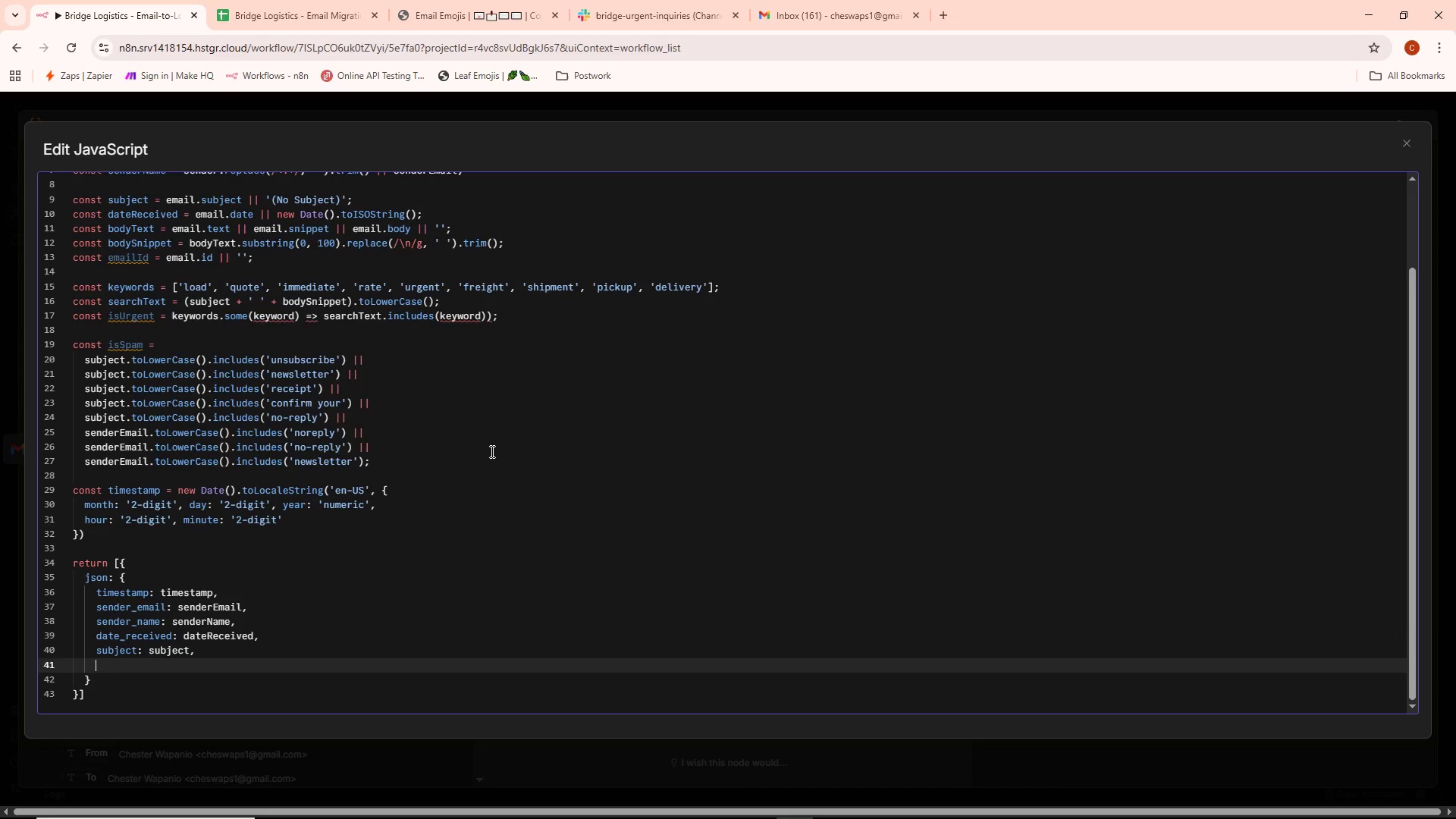 
type(body_snippet: bodySnippet,)
 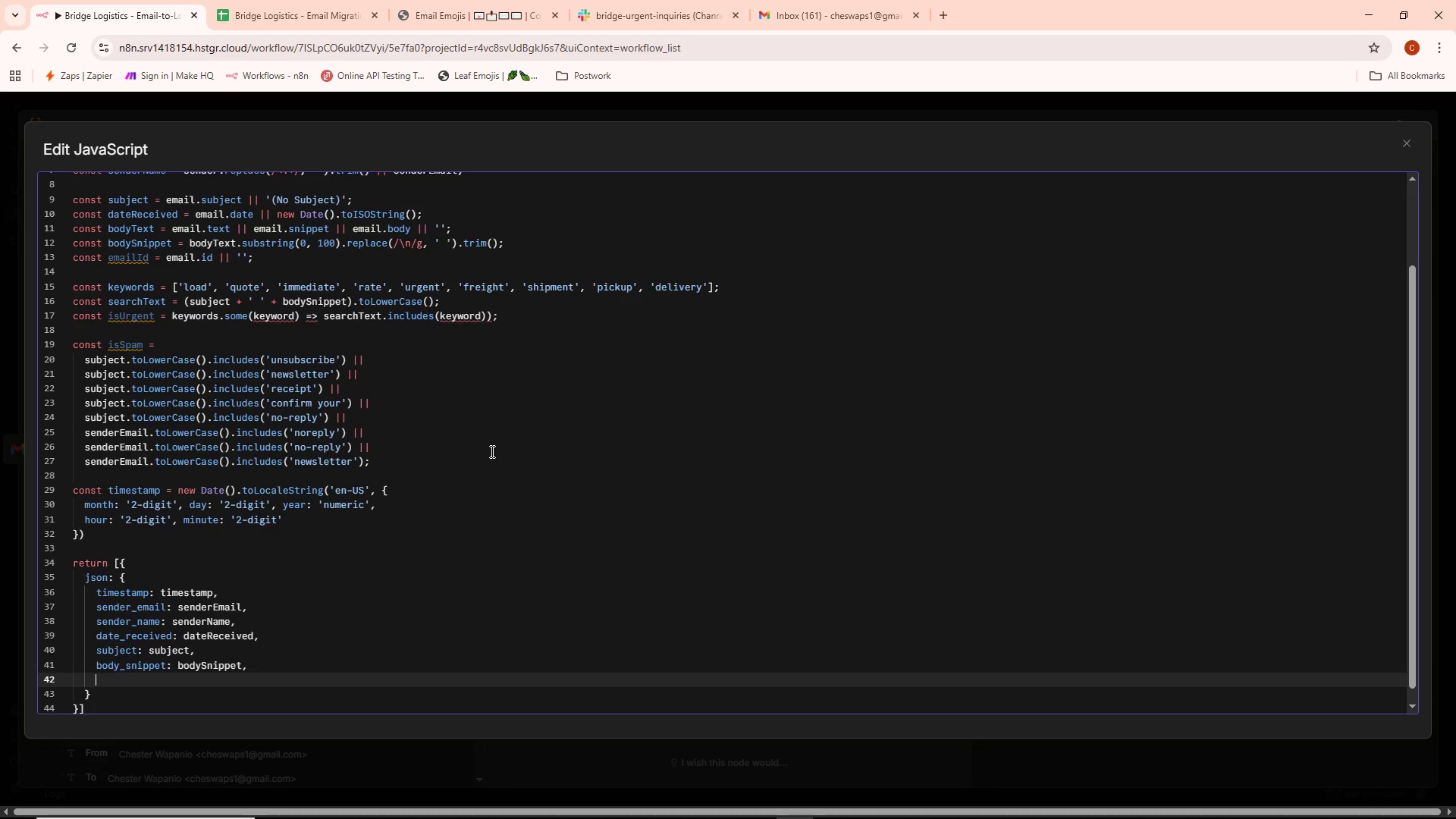 
 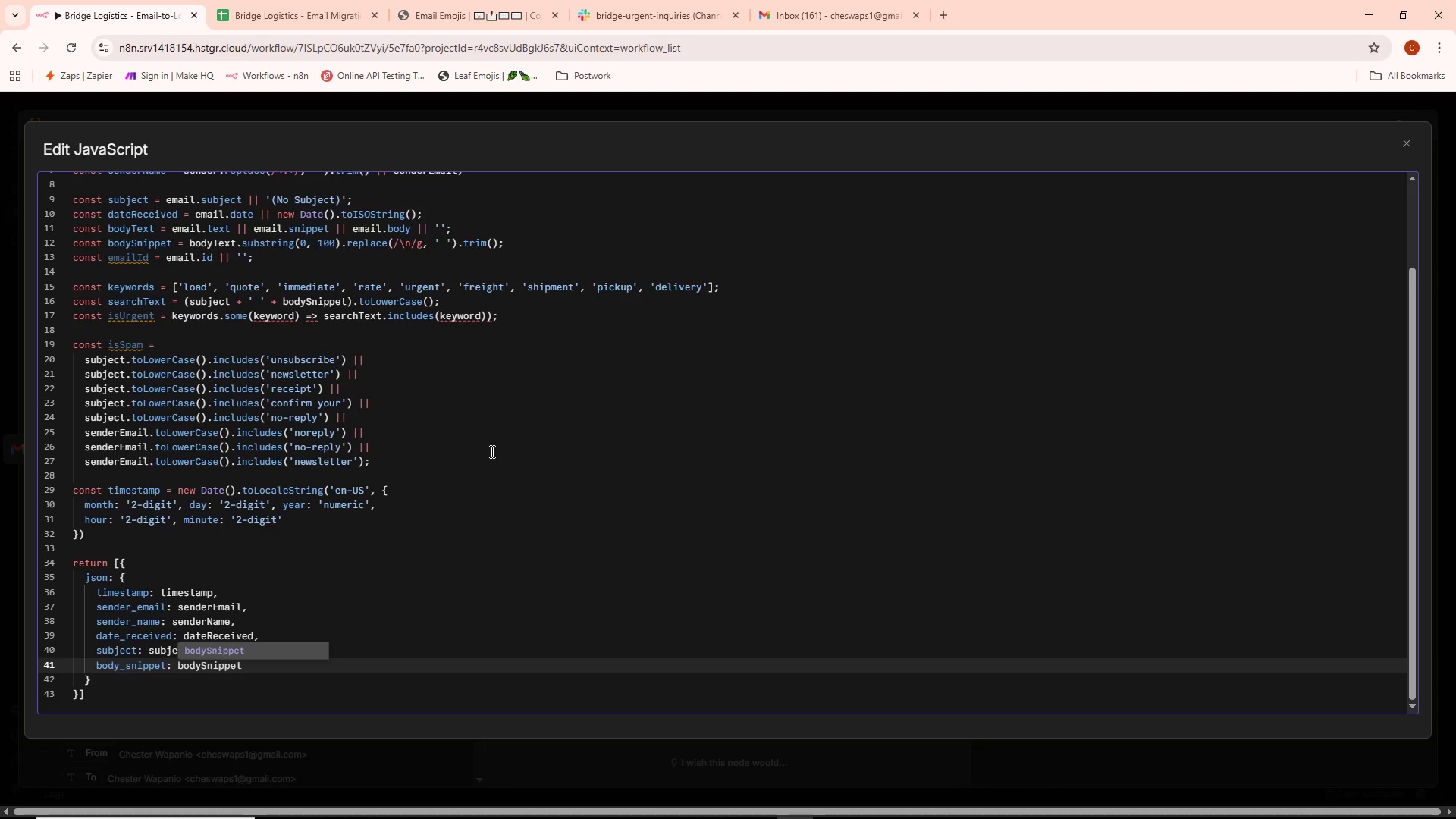 
key(Enter)
 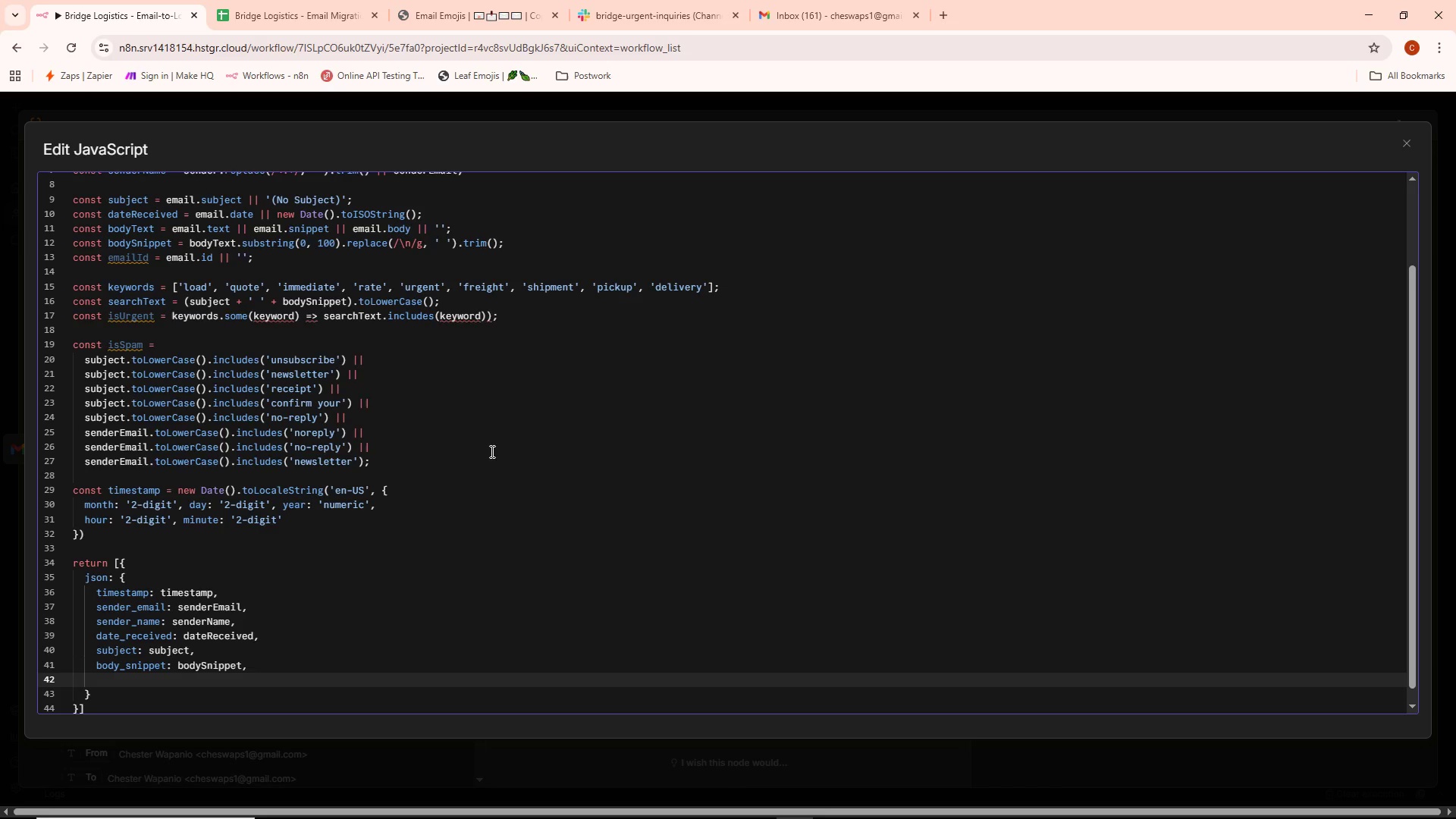 
type(urgency_falg: )
key(Backspace)
key(Backspace)
key(Backspace)
key(Backspace)
key(Backspace)
type(lah_)
key(Backspace)
type(: isUrgetn)
key(Backspace)
key(Backspace)
type(nt?)
key(Backspace)
type( >)
key(Backspace)
type(? 'URGENT)
 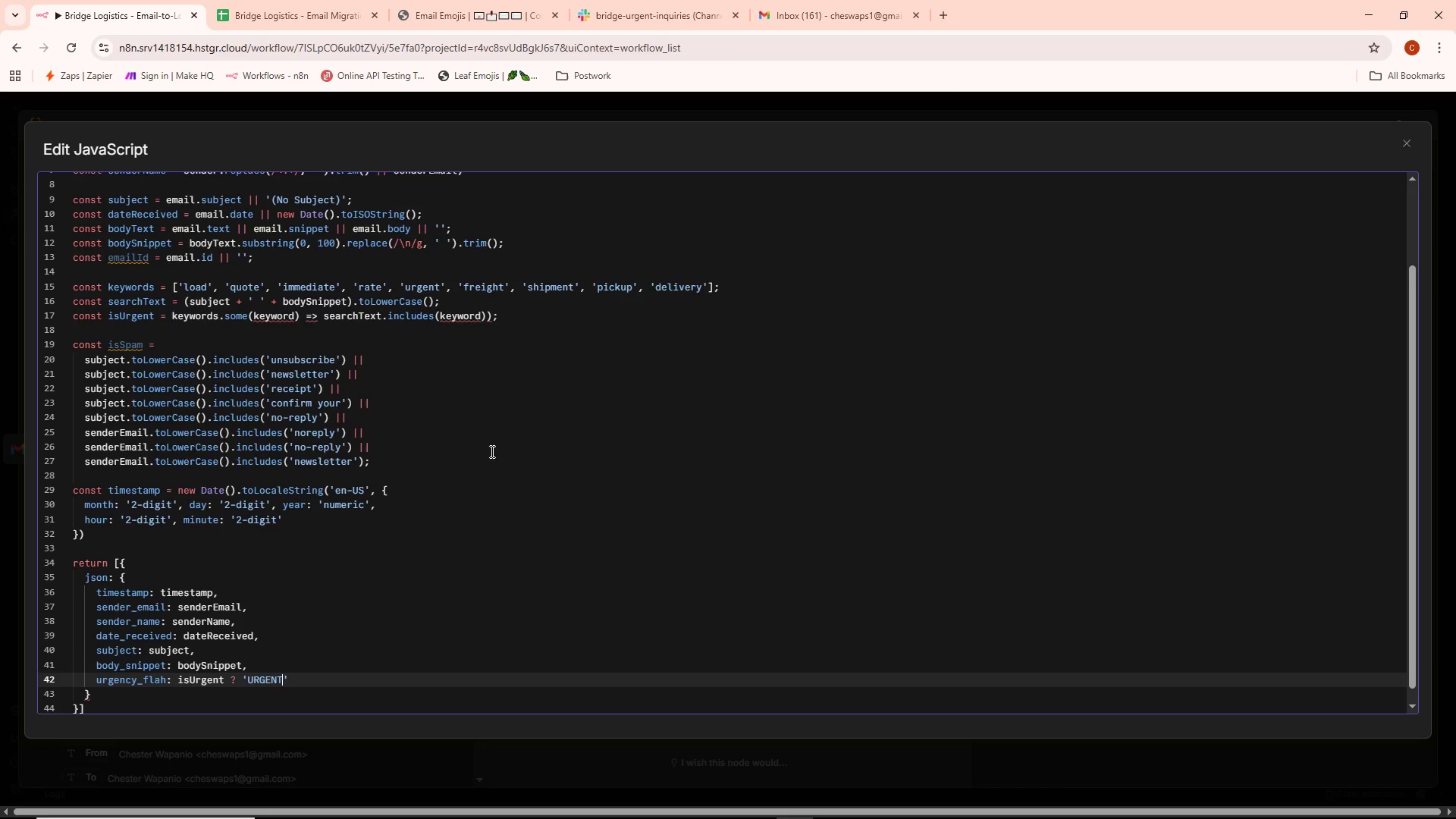 
key(ArrowRight)
 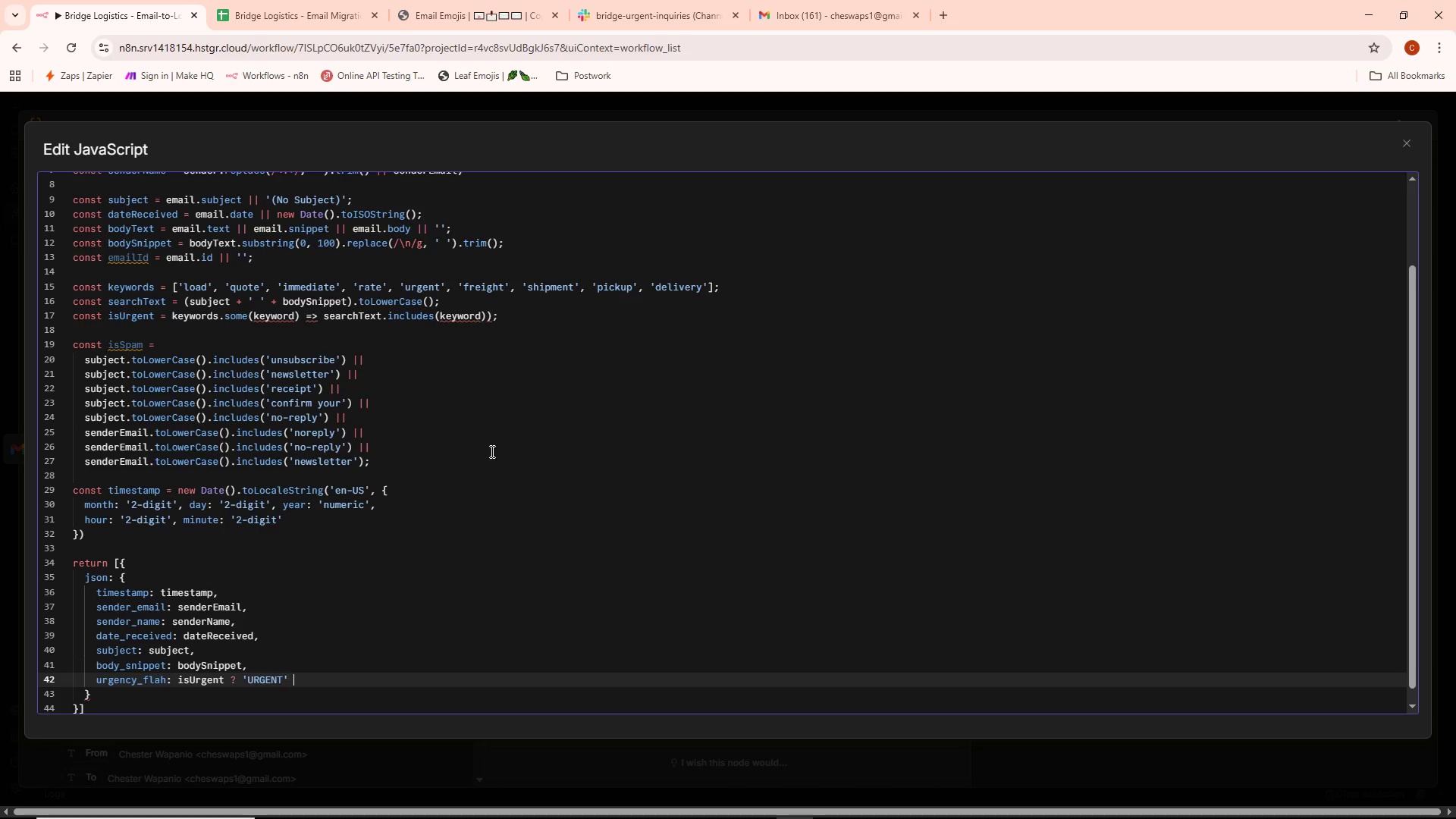 
type( : 'Standard)
 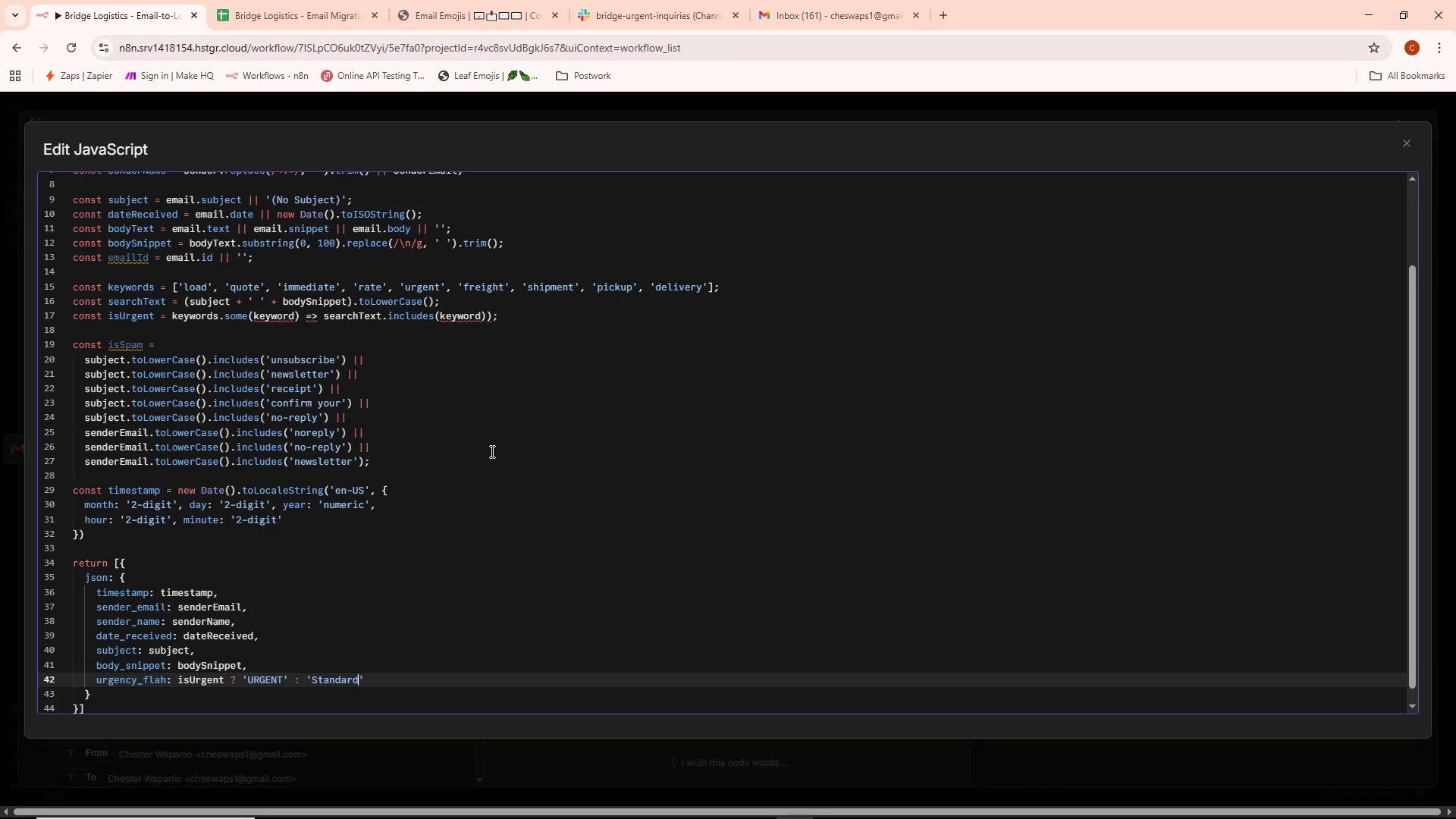 
key(ArrowRight)
 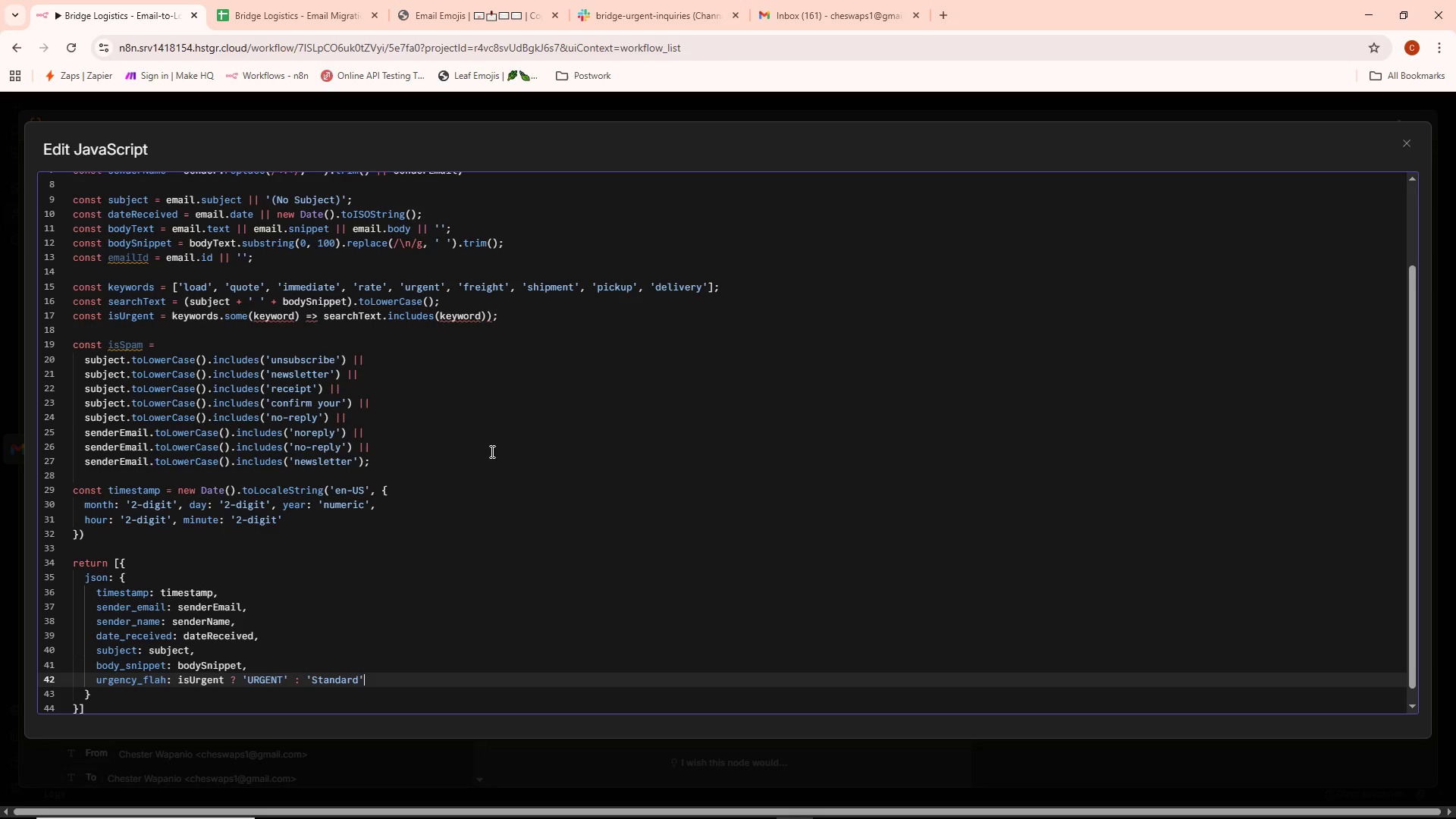 
key(Comma)
 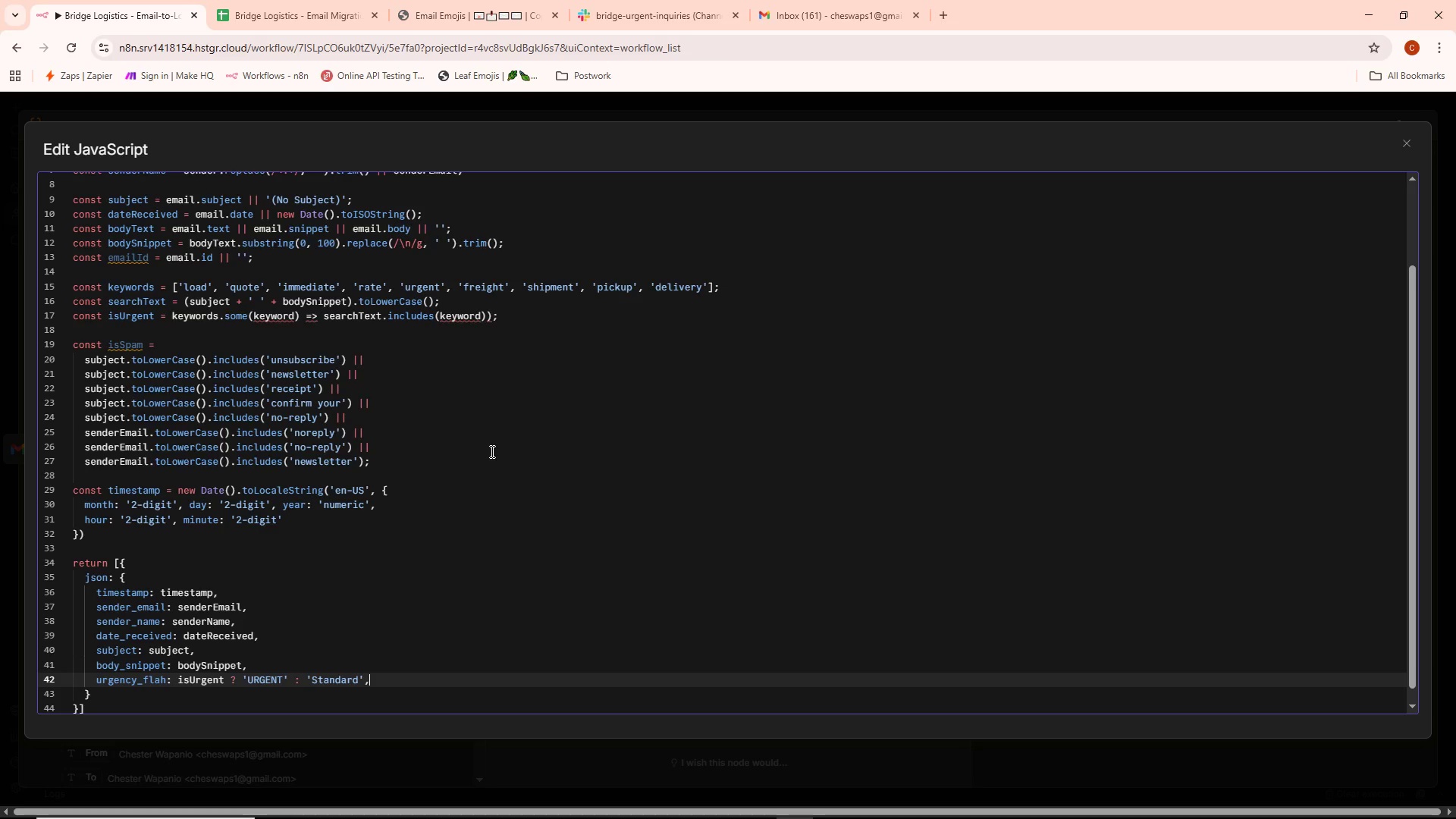 
key(Enter)
 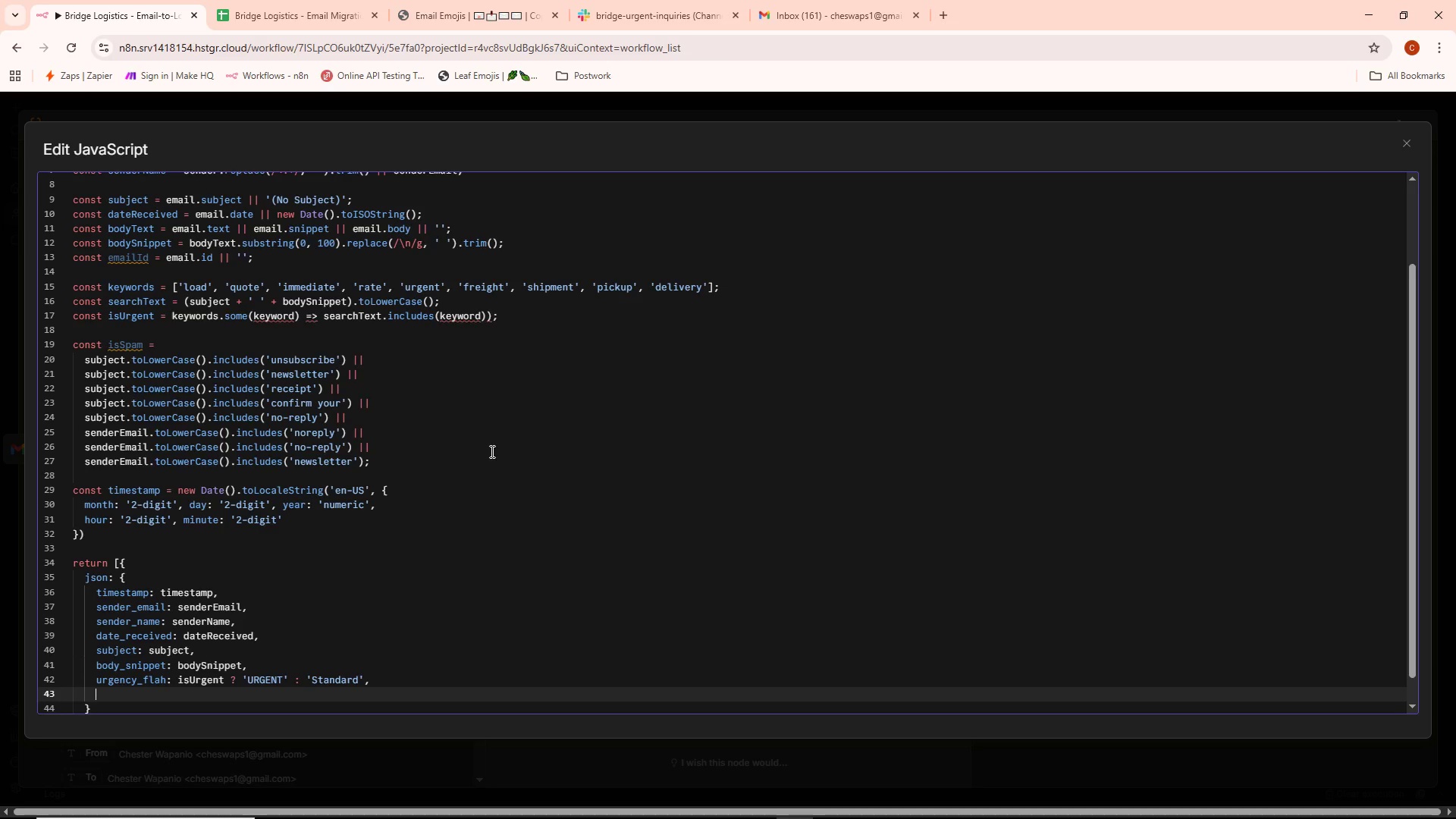 
type(email_id: emailId,)
 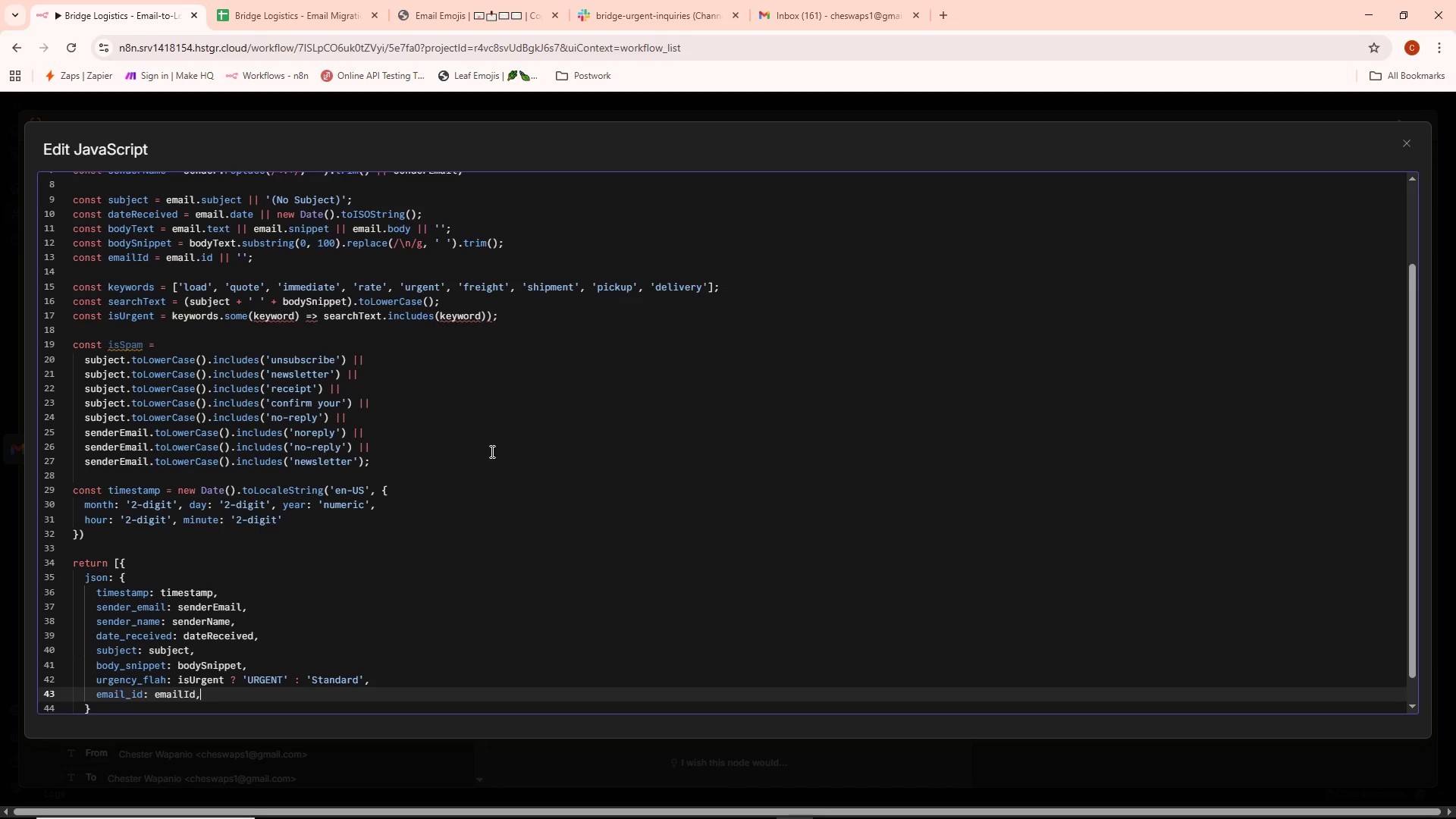 
key(Enter)
 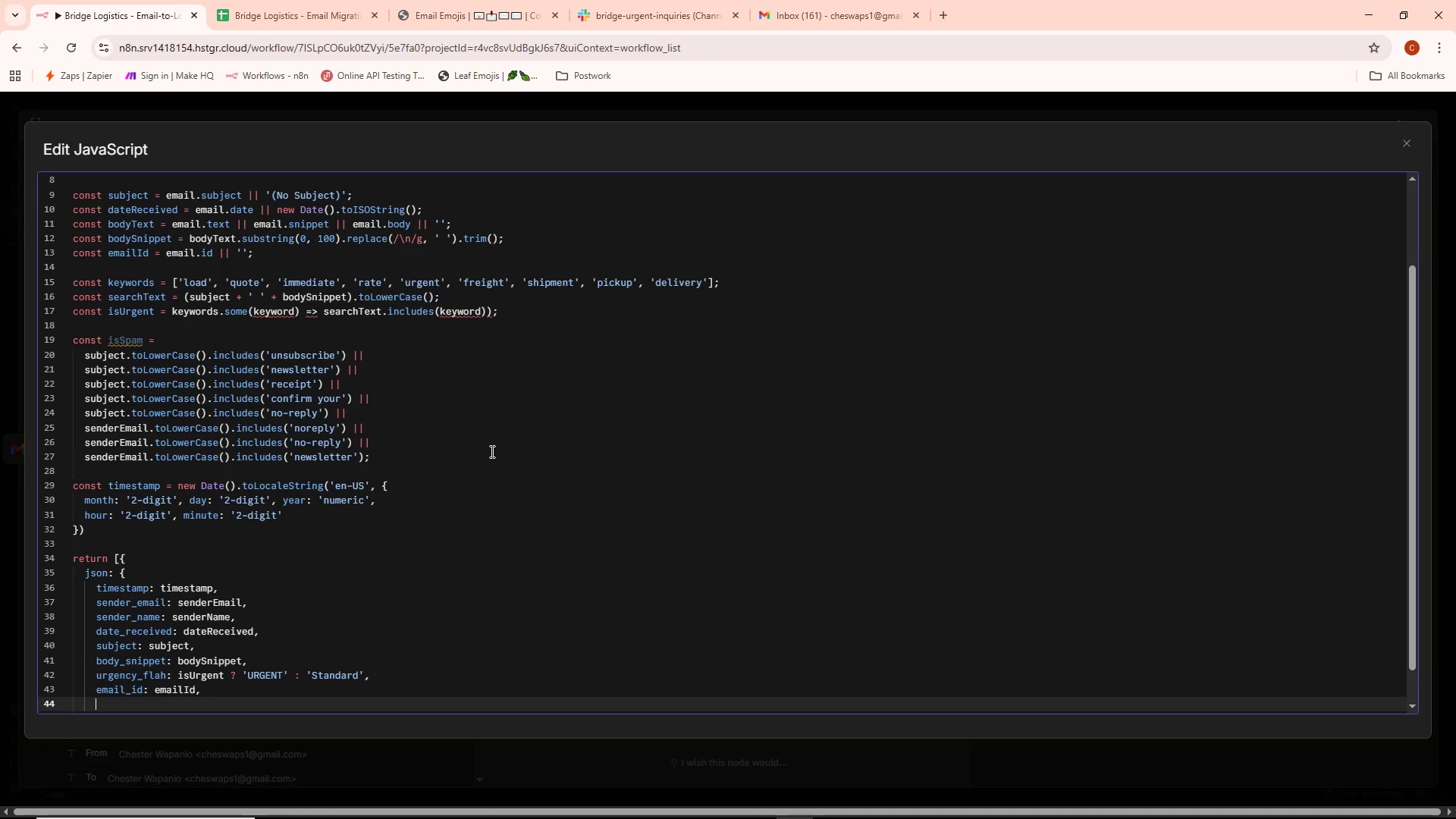 
type(is_urgent: isUrgent)
 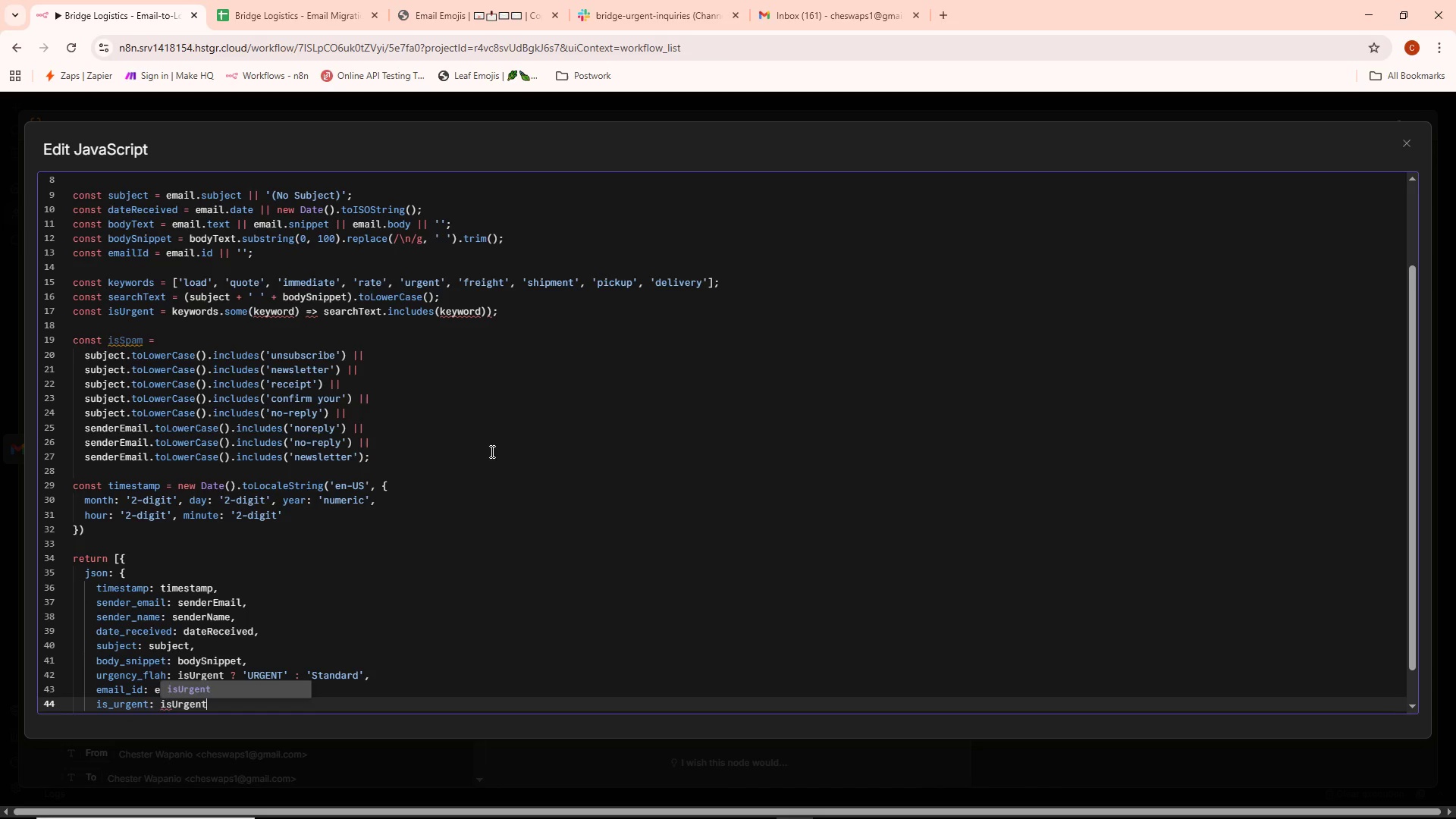 
 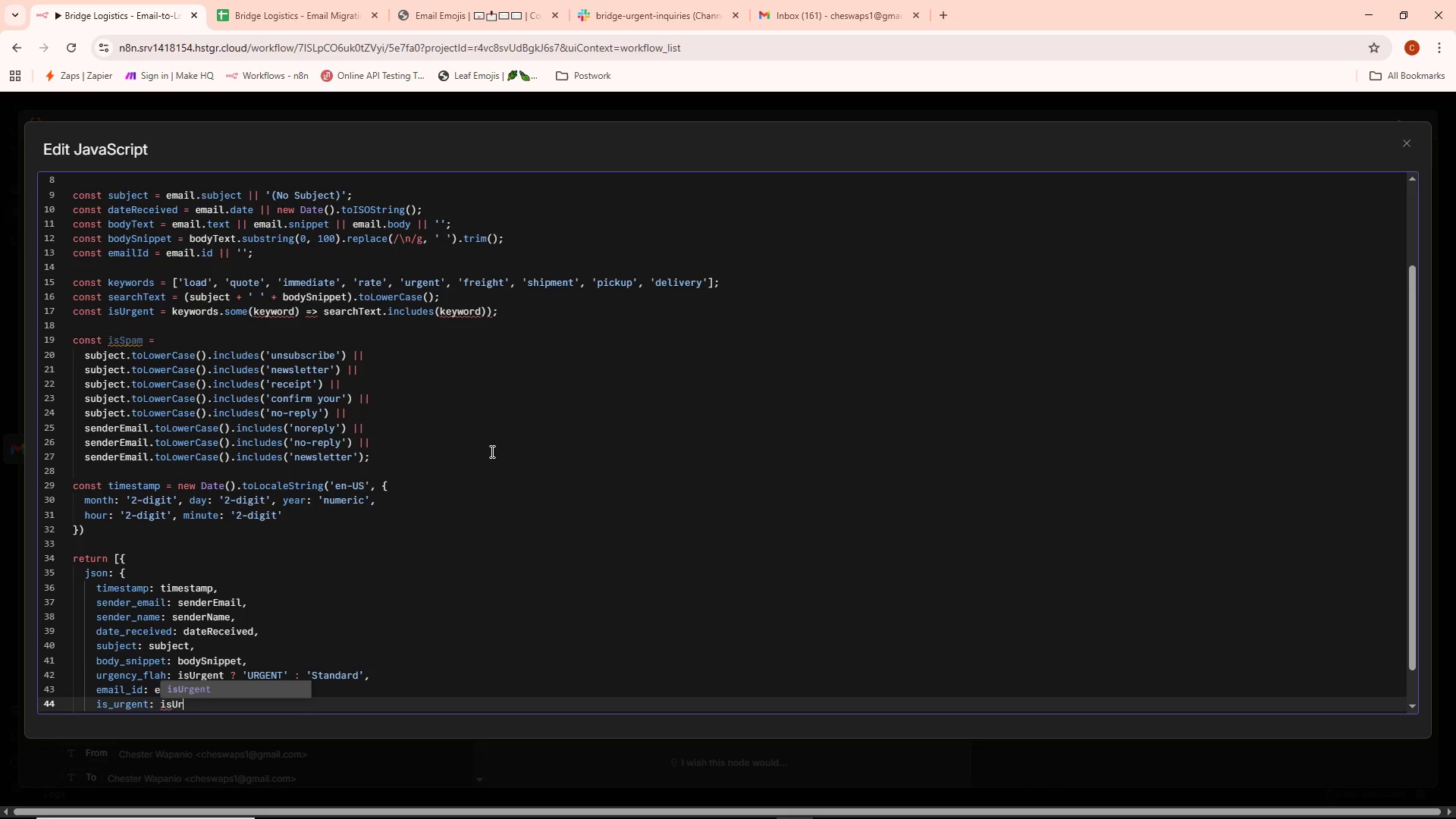 
key(Enter)
 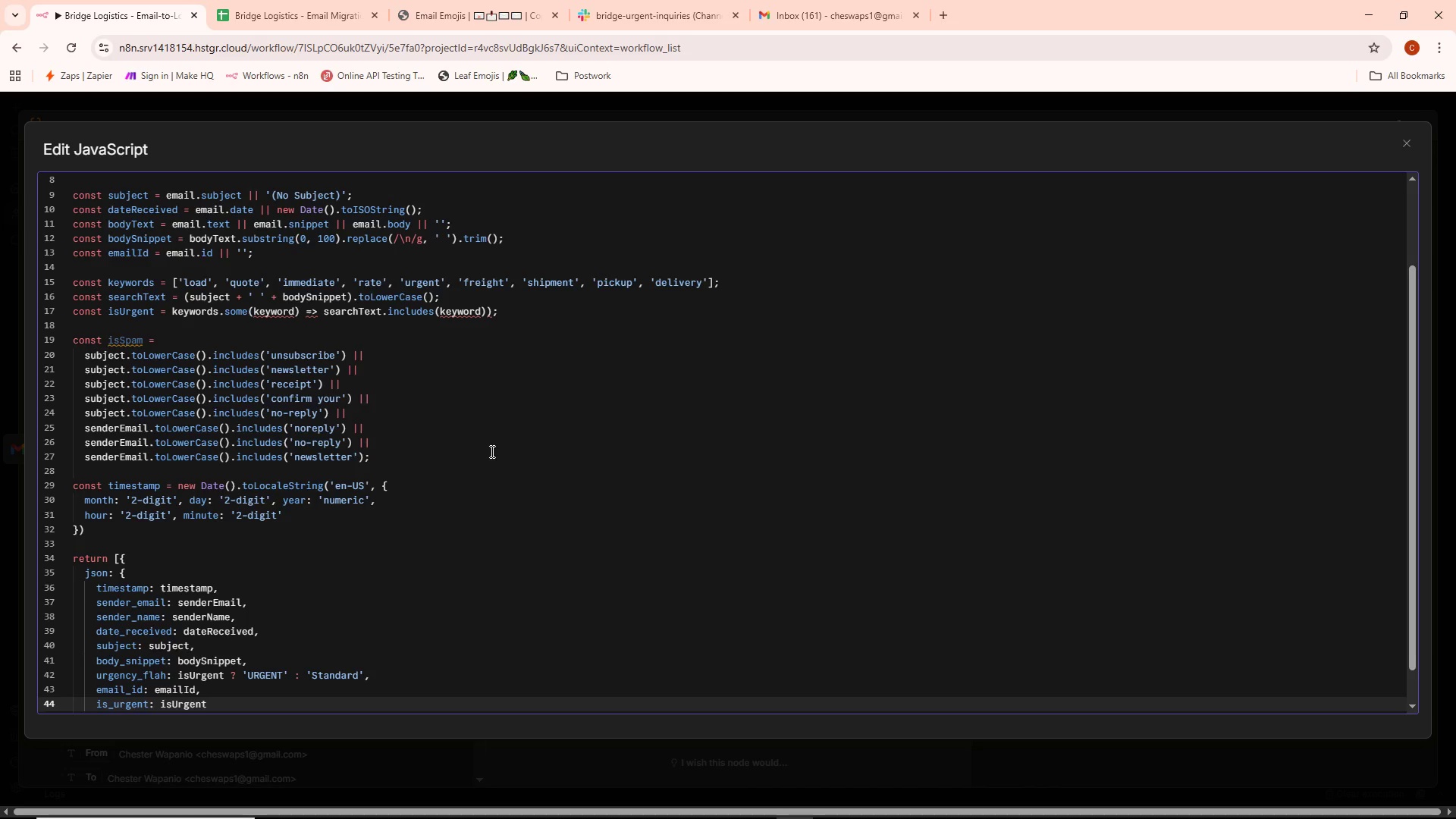 
scroll: coordinate [491, 451], scroll_direction: down, amount: 6.0
 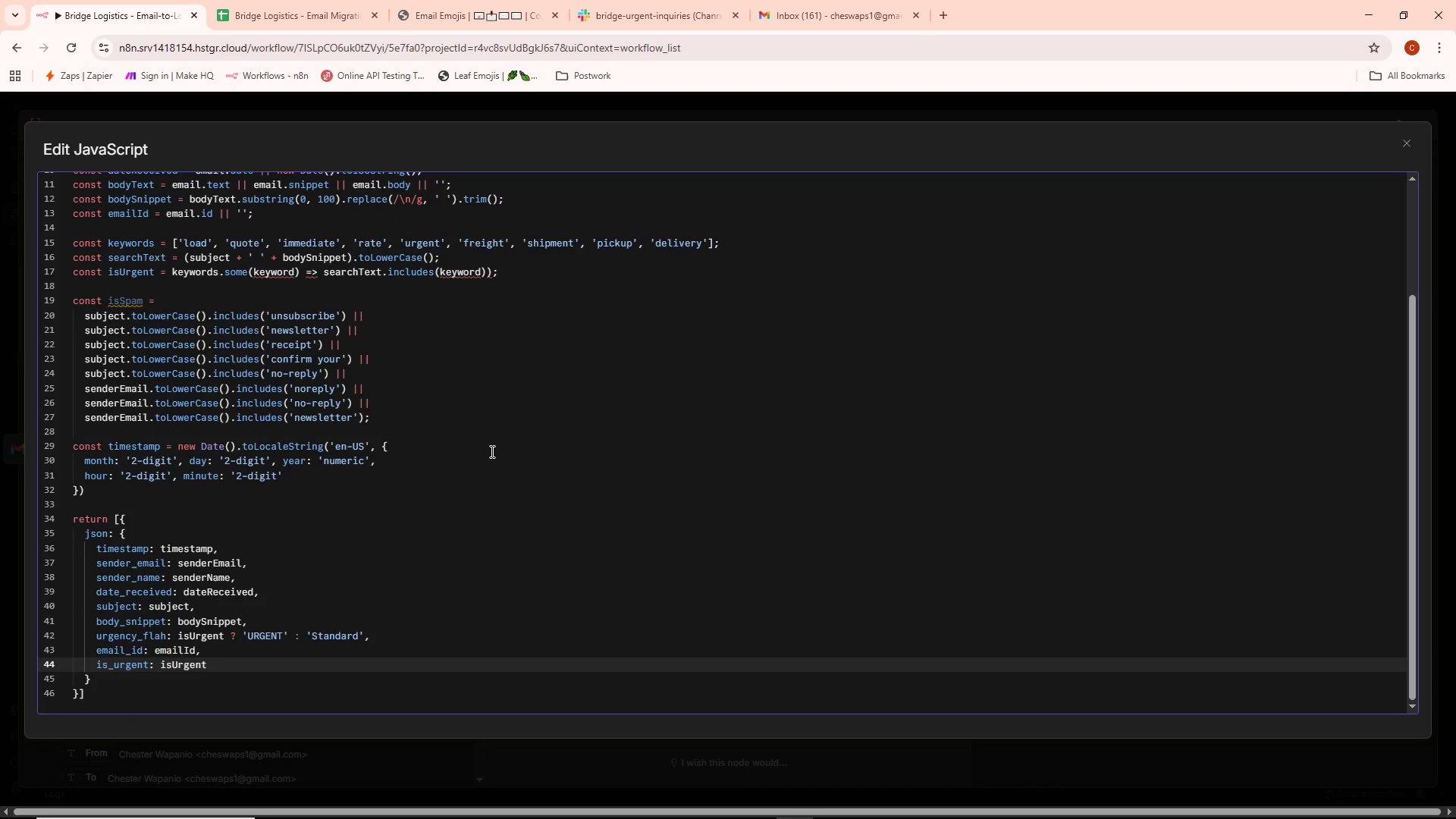 
key(Comma)
 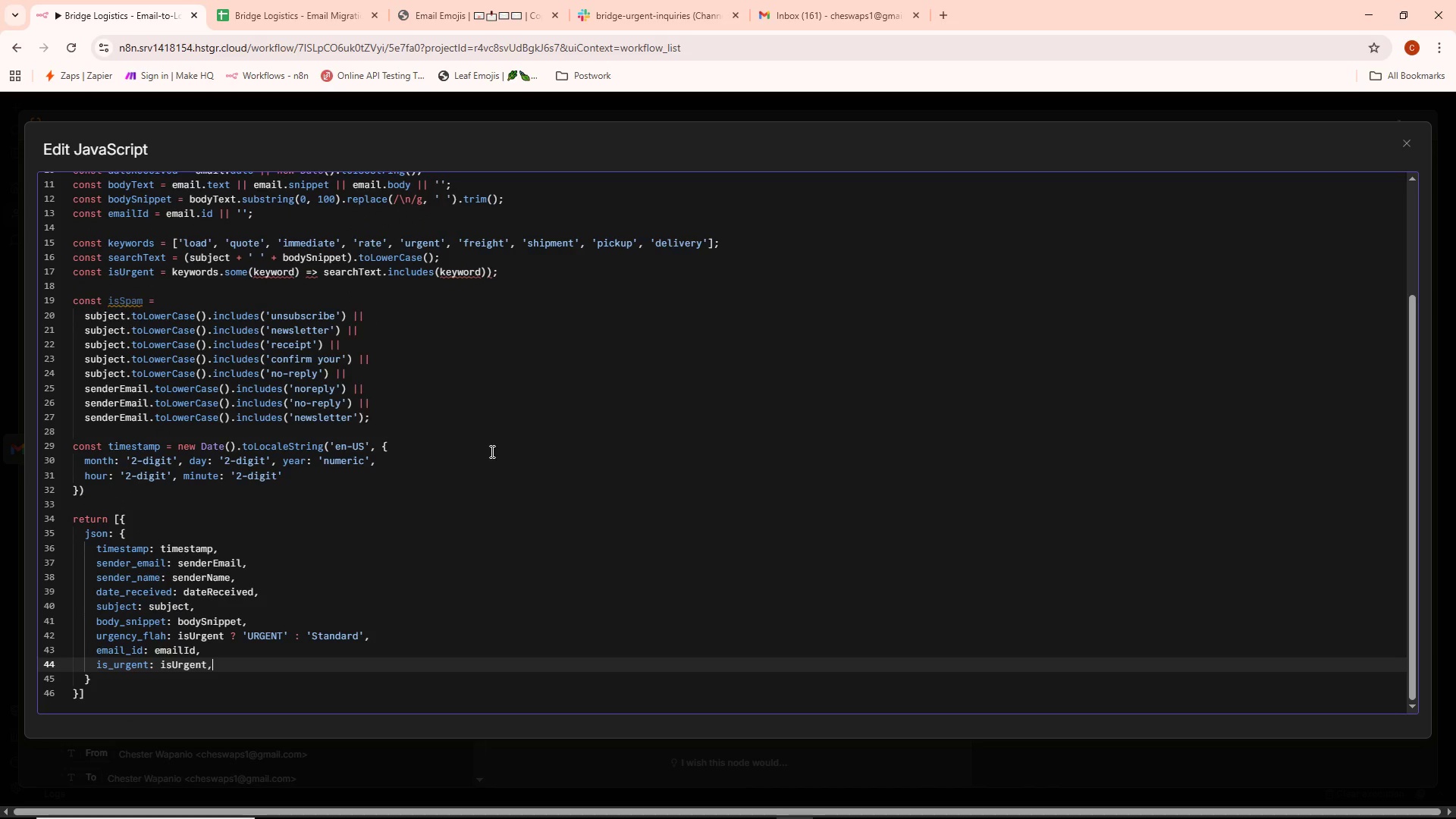 
key(Enter)
 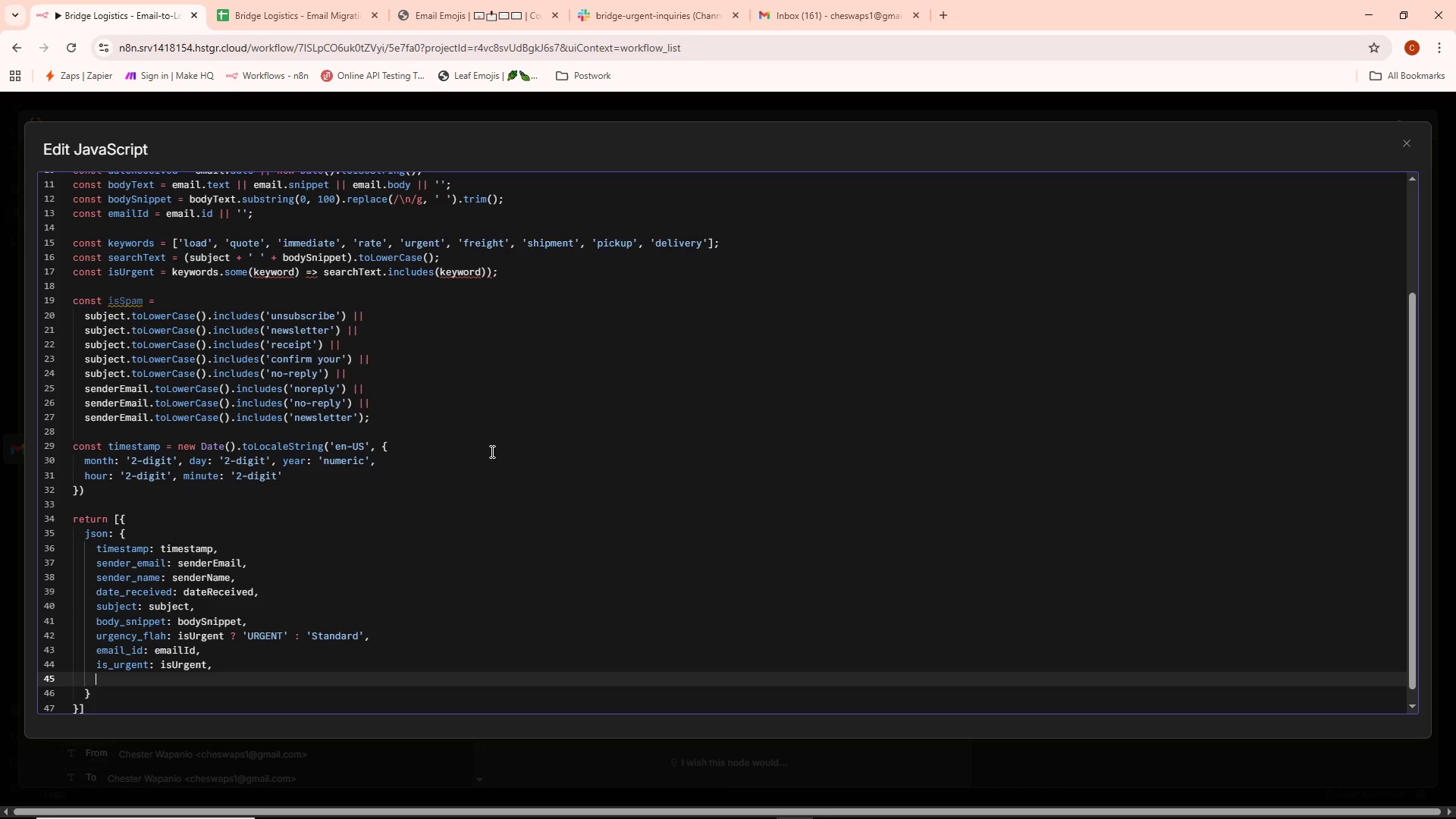 
type(is_sm)
key(Backspace)
type(pam: isSpam)
 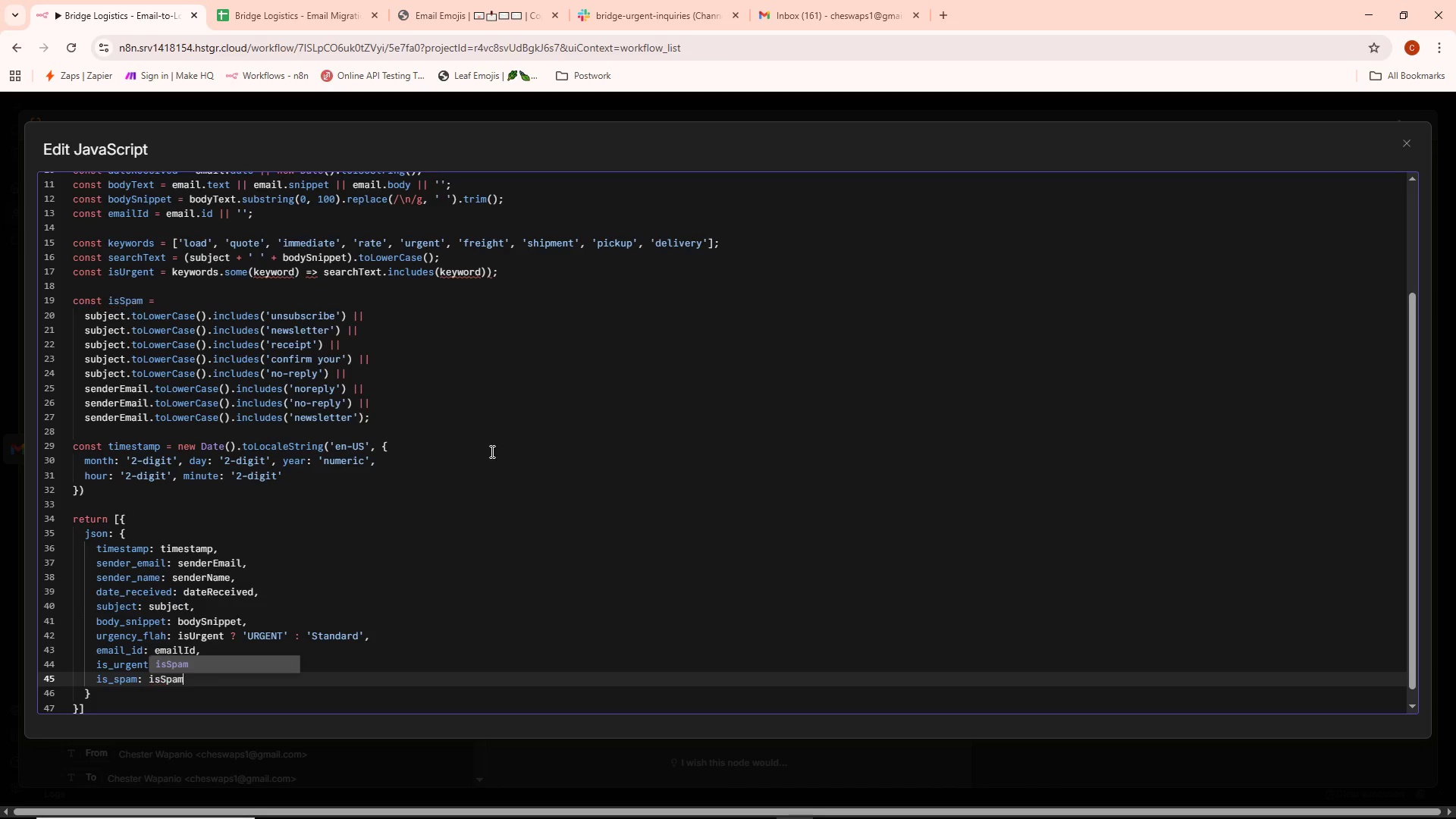 
left_click([510, 448])
 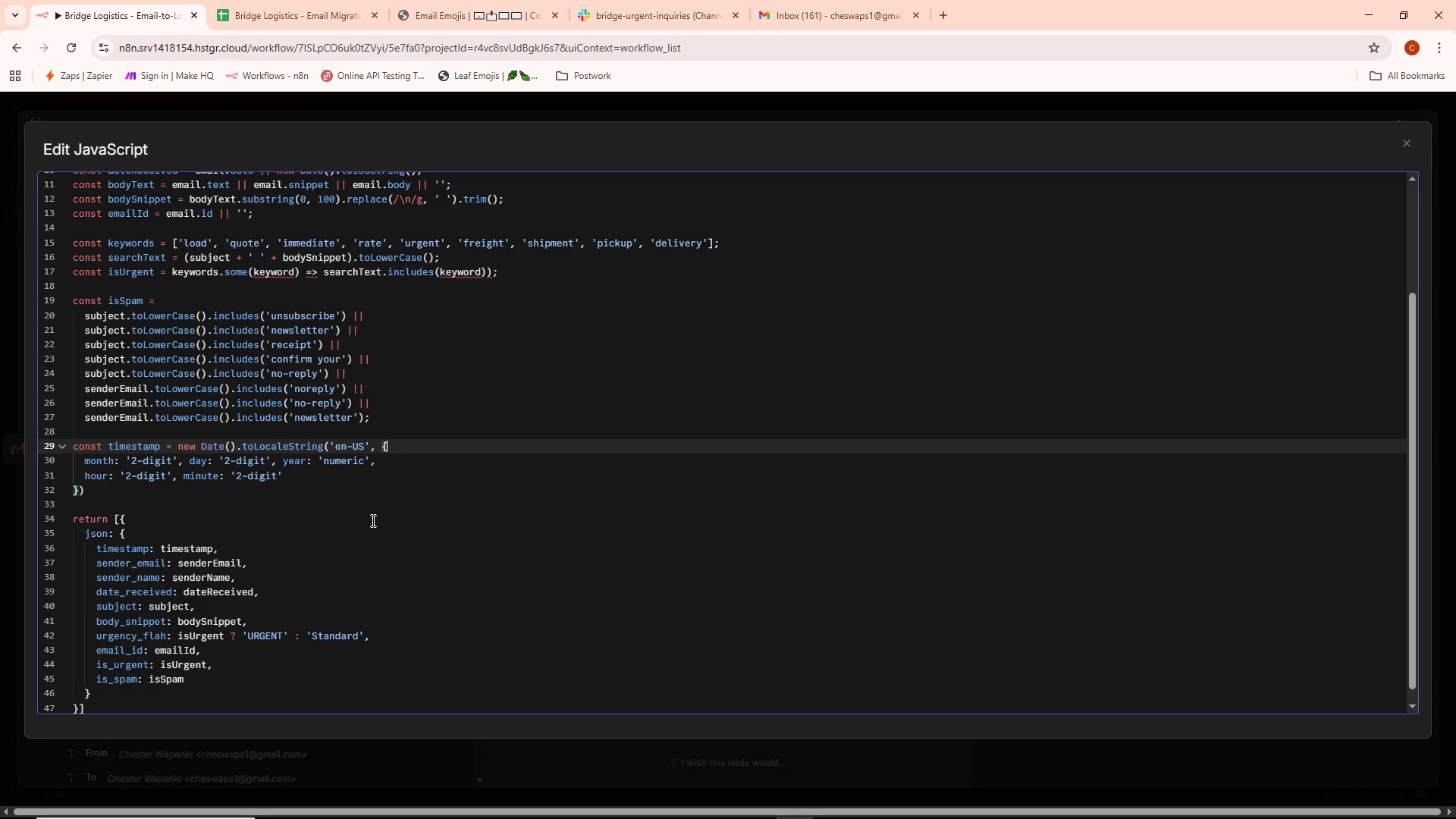 
scroll: coordinate [353, 520], scroll_direction: up, amount: 7.0
 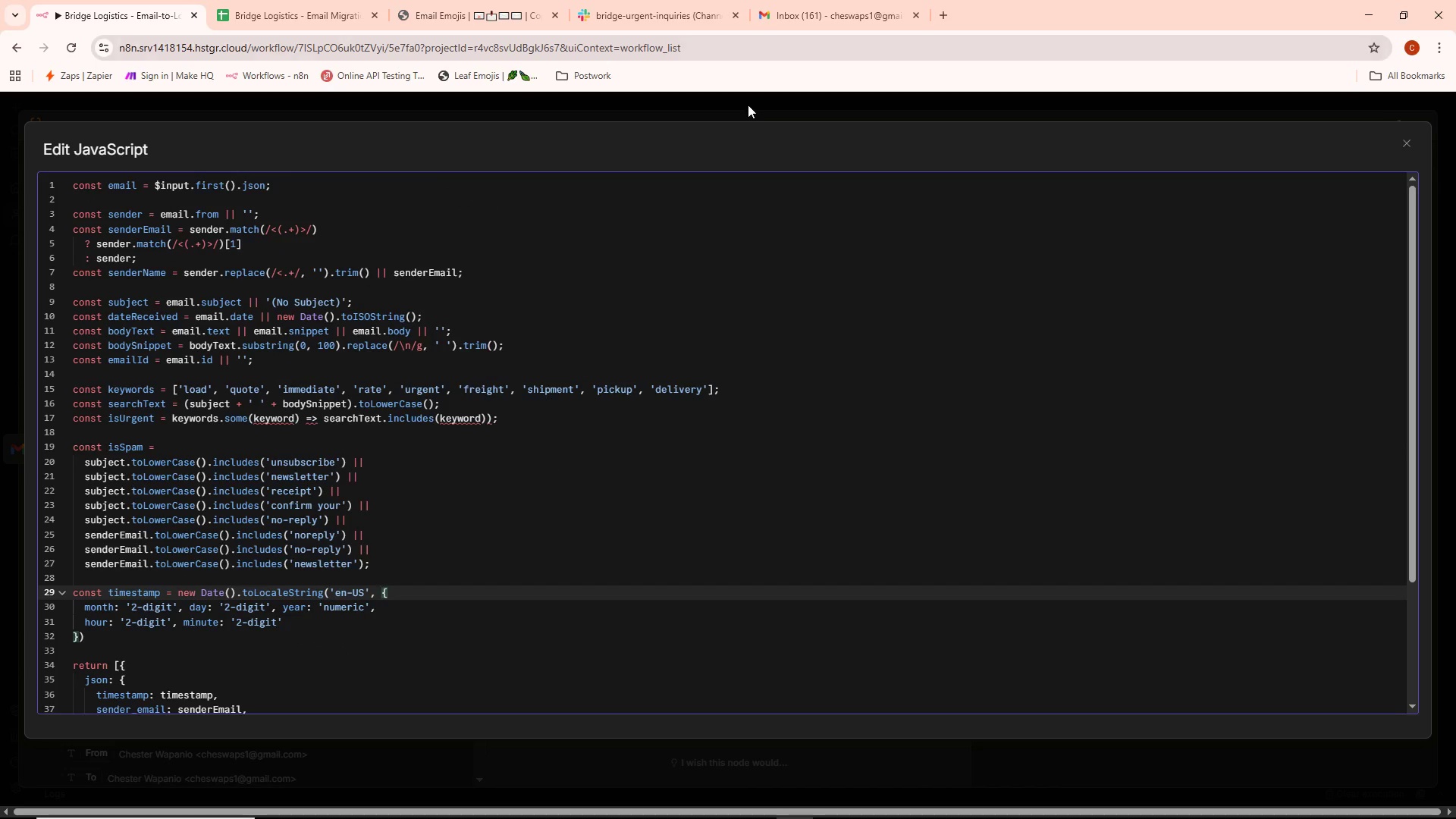 
left_click([743, 104])
 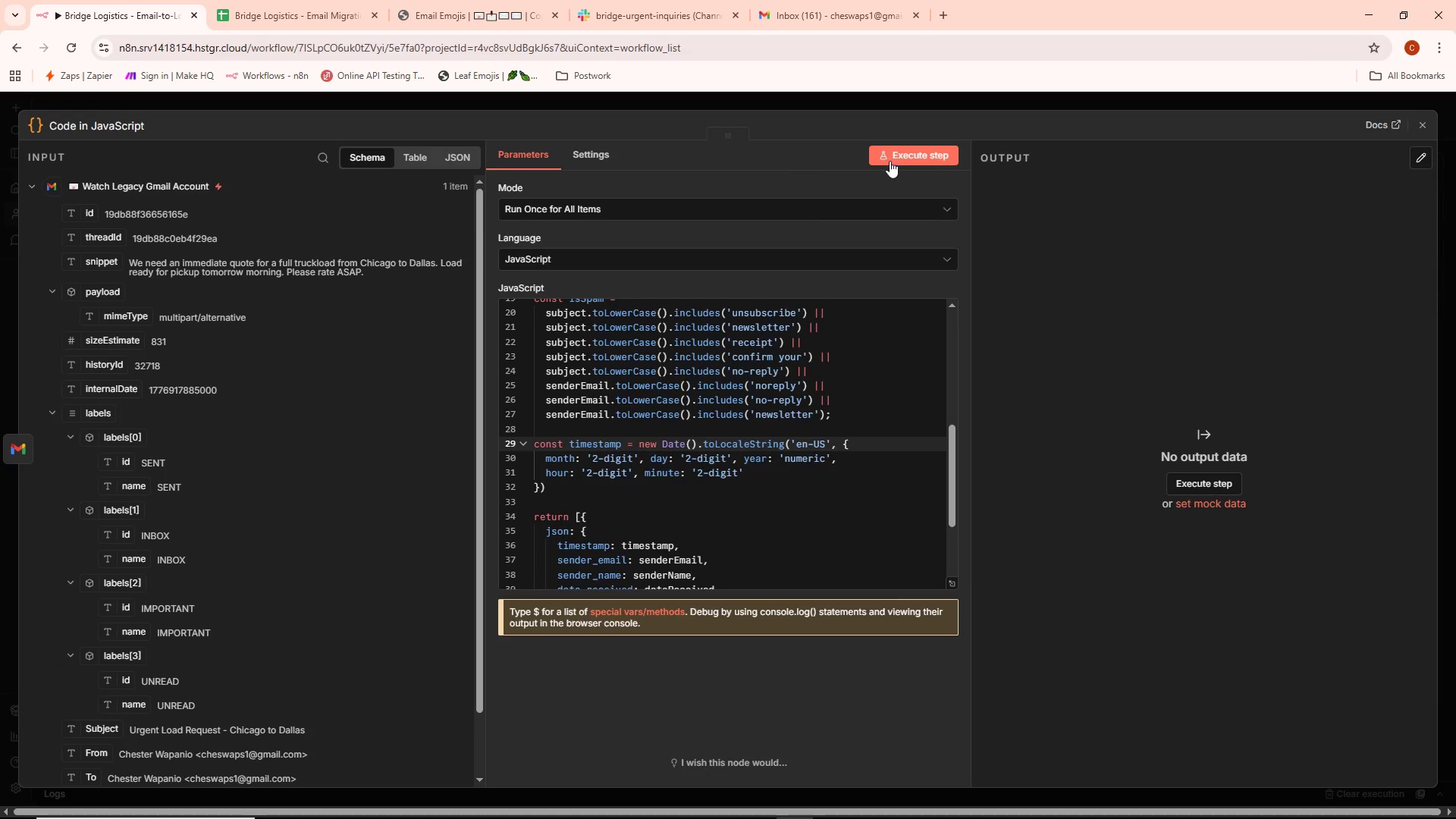 
left_click([892, 155])
 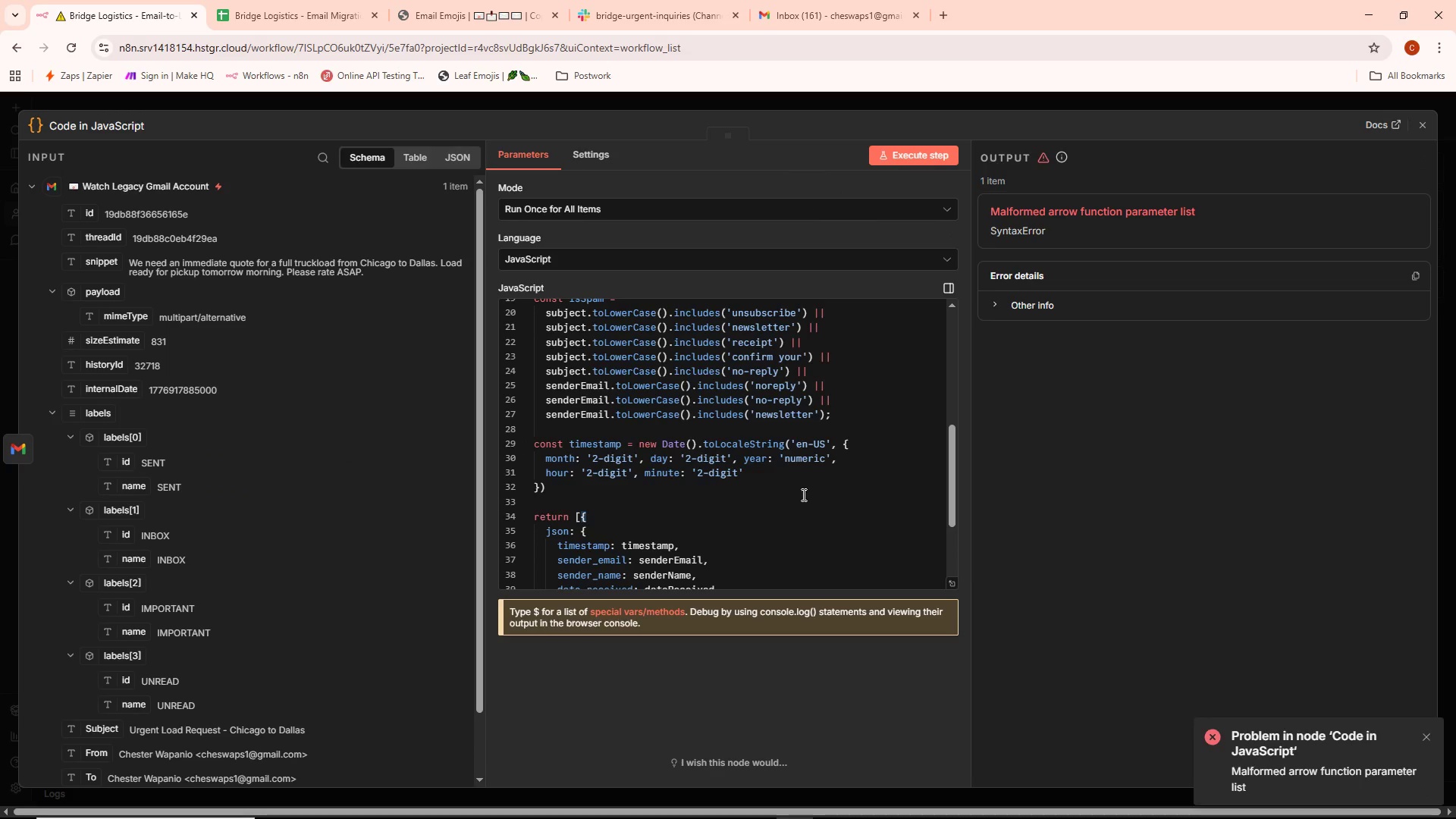 
wait(7.78)
 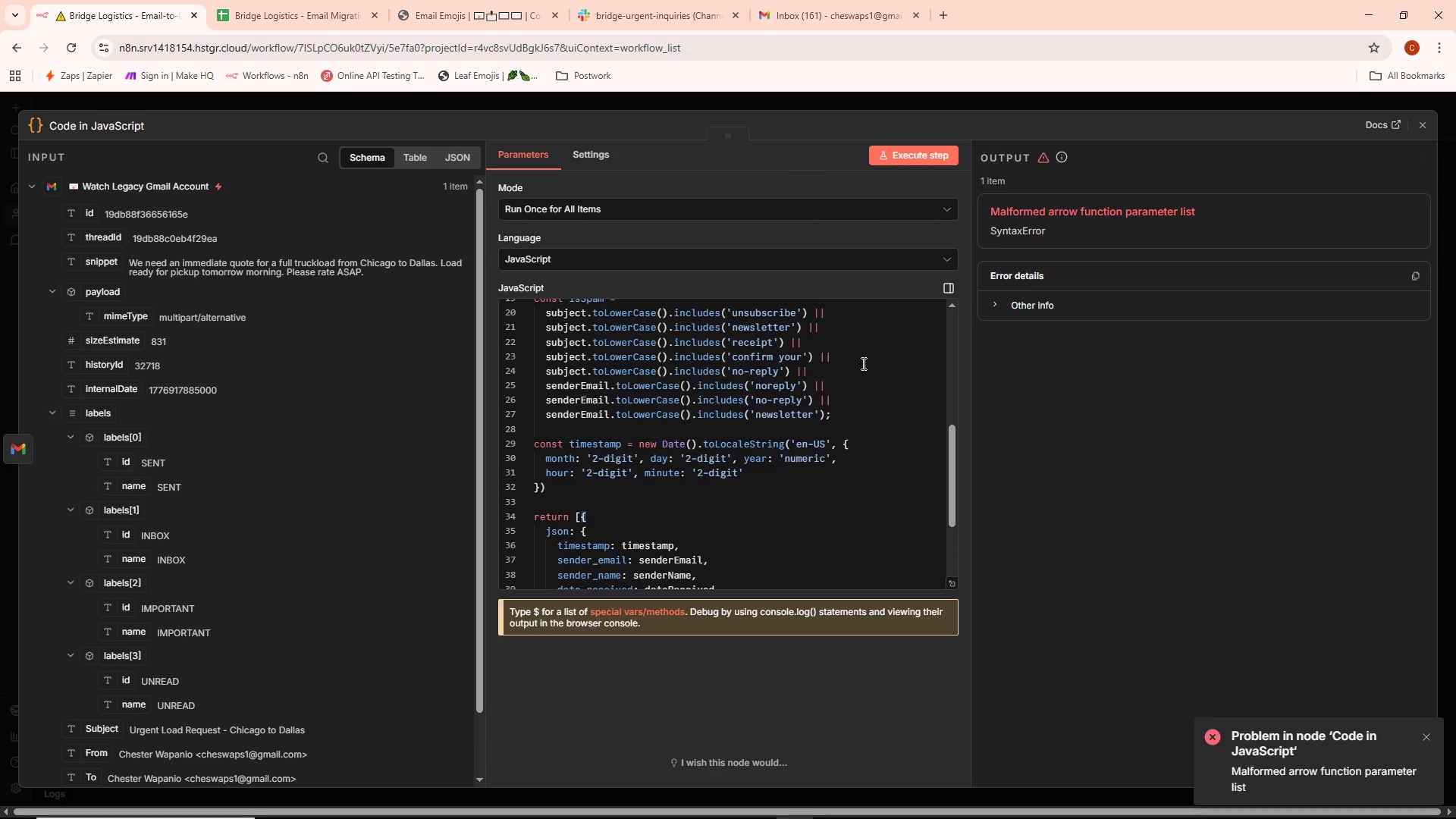 
left_click([949, 580])
 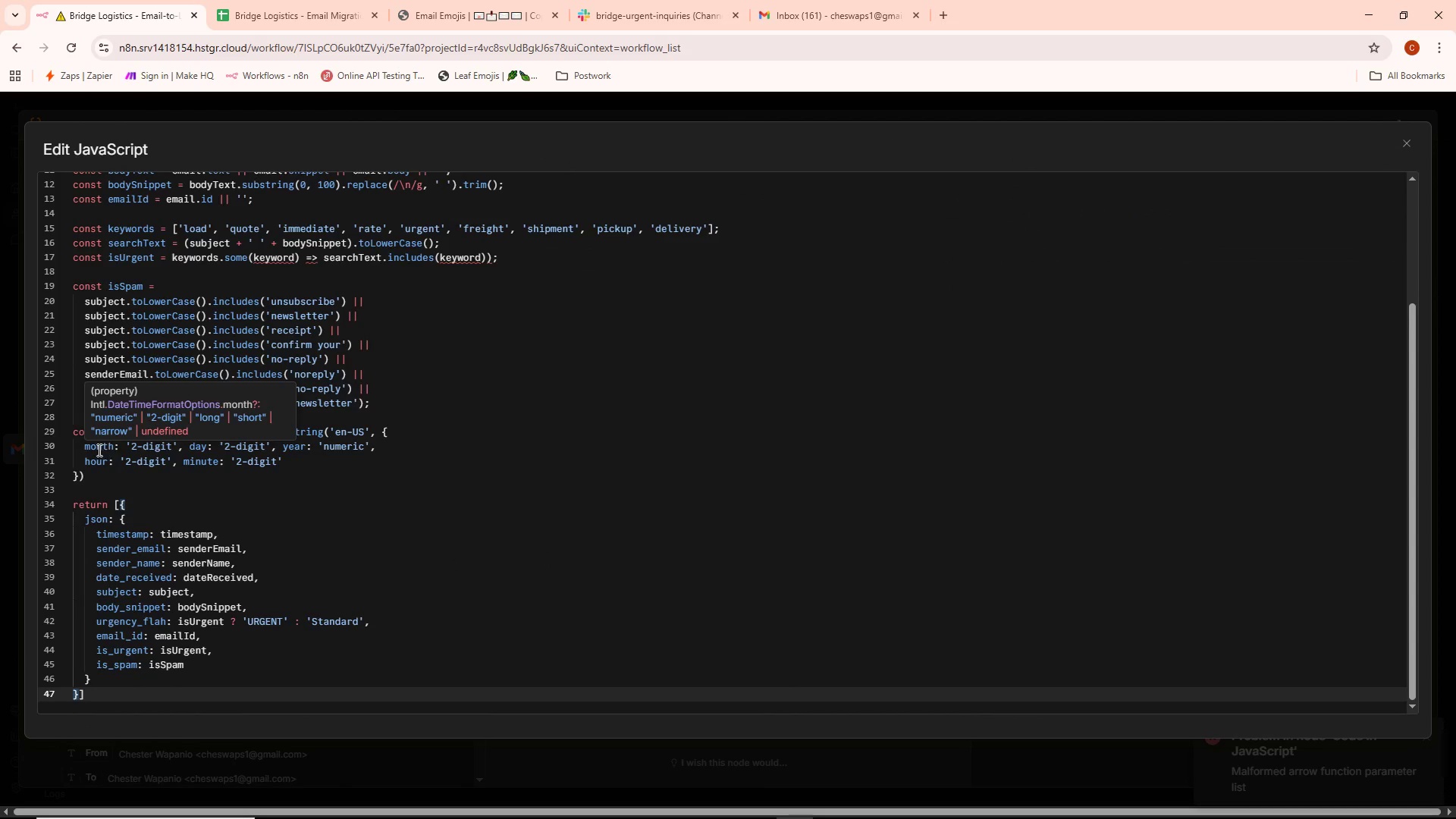 
wait(7.19)
 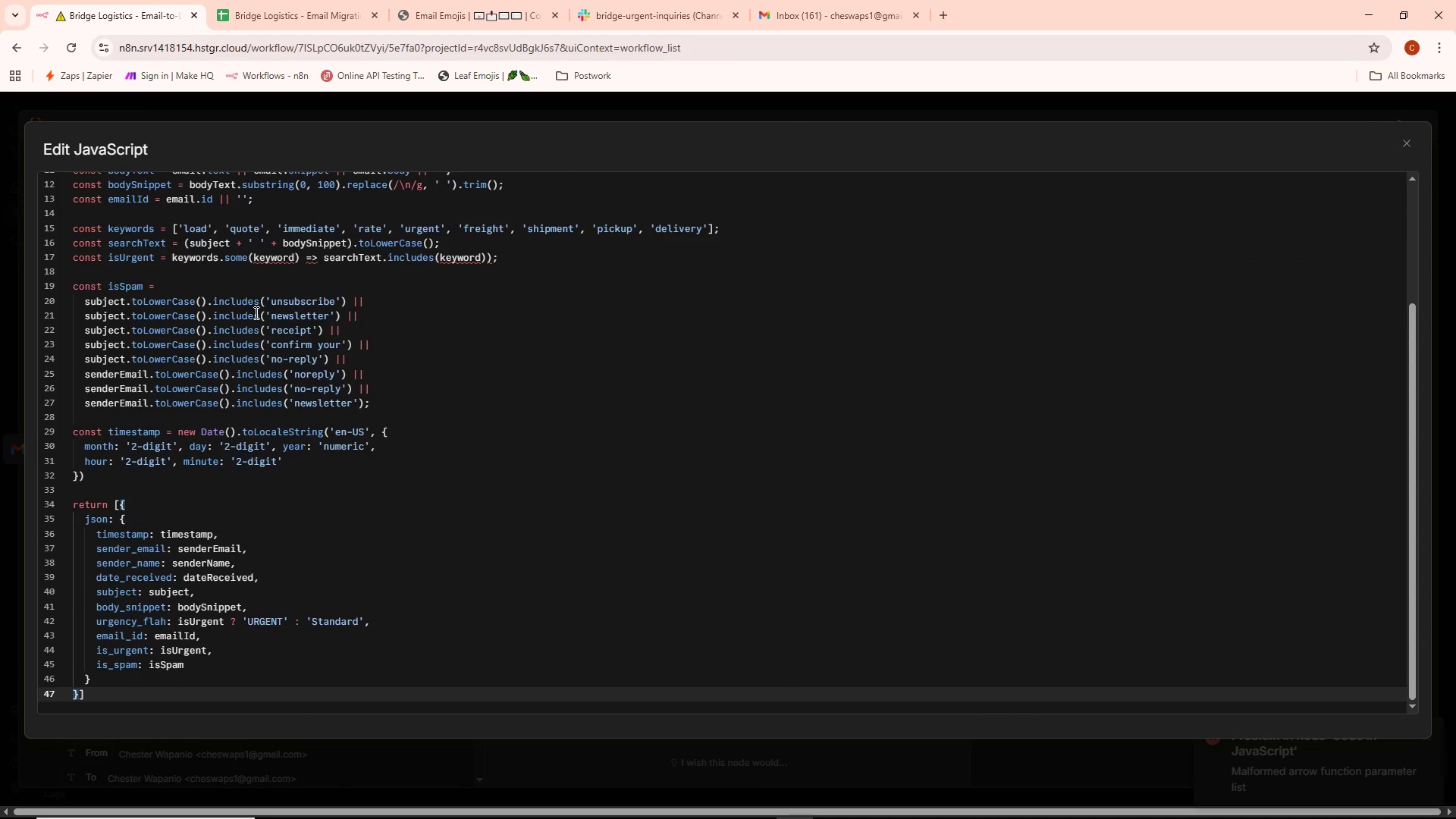 
key(Semicolon)
 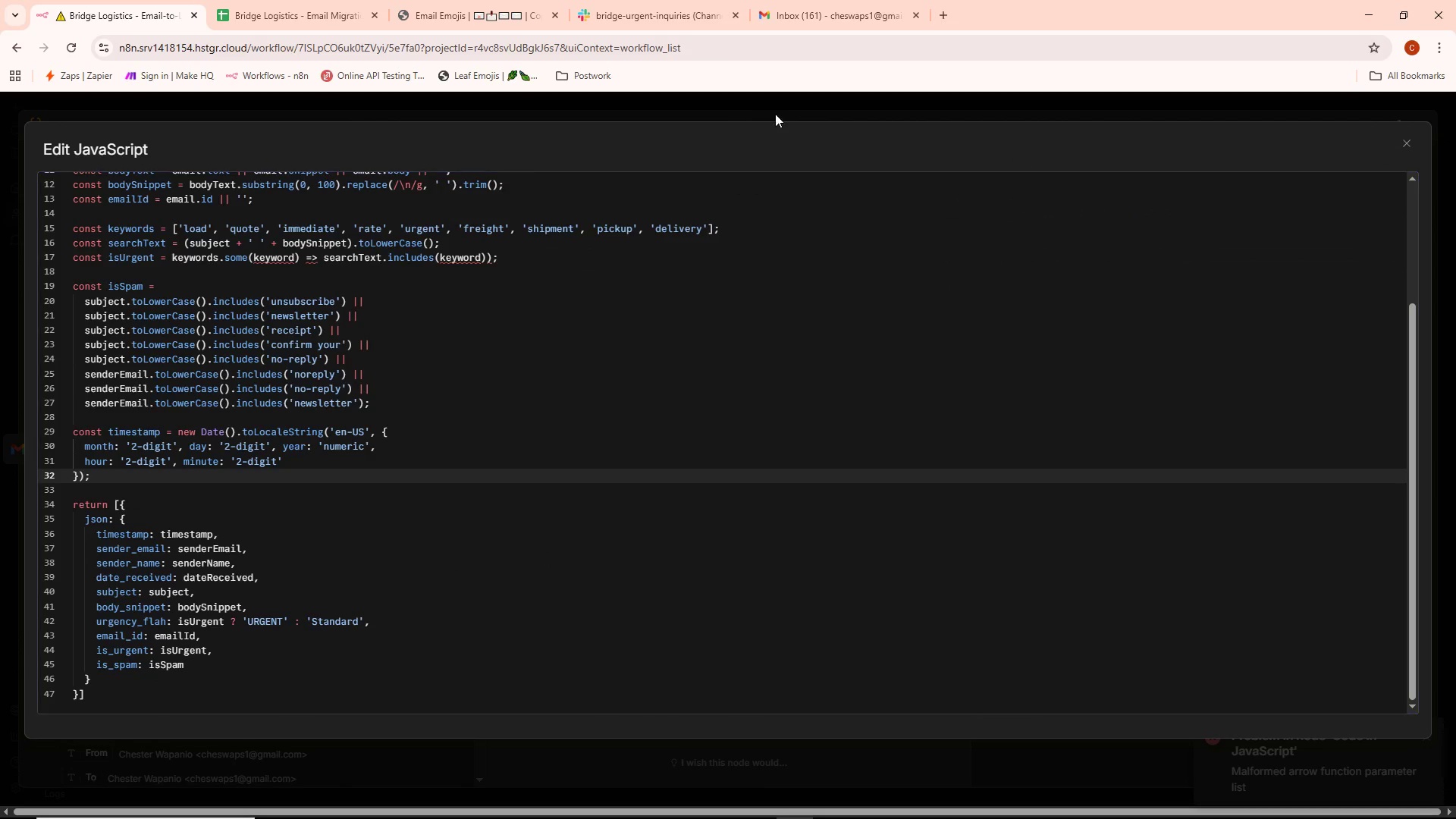 
double_click([921, 152])
 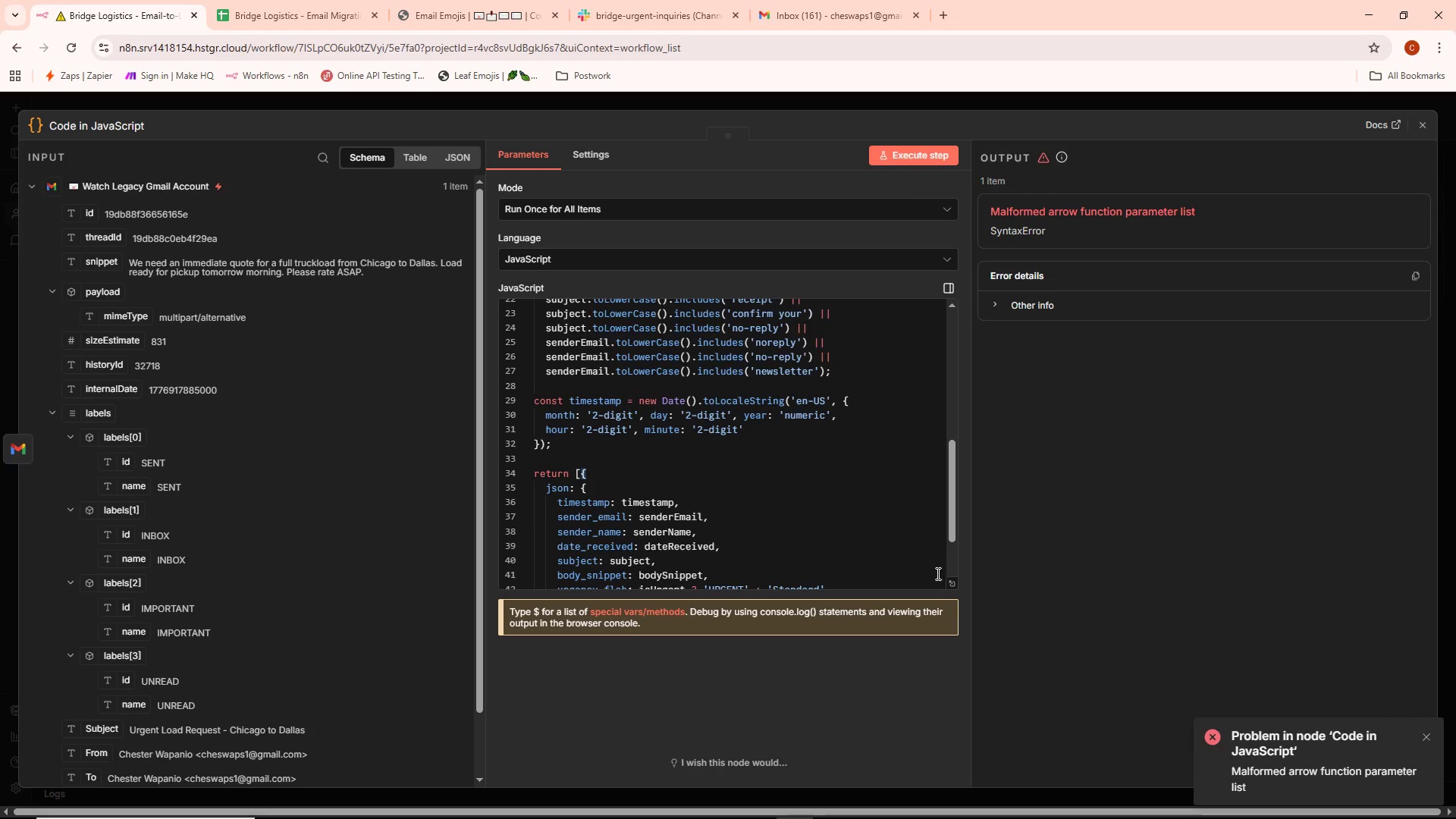 
left_click([952, 583])
 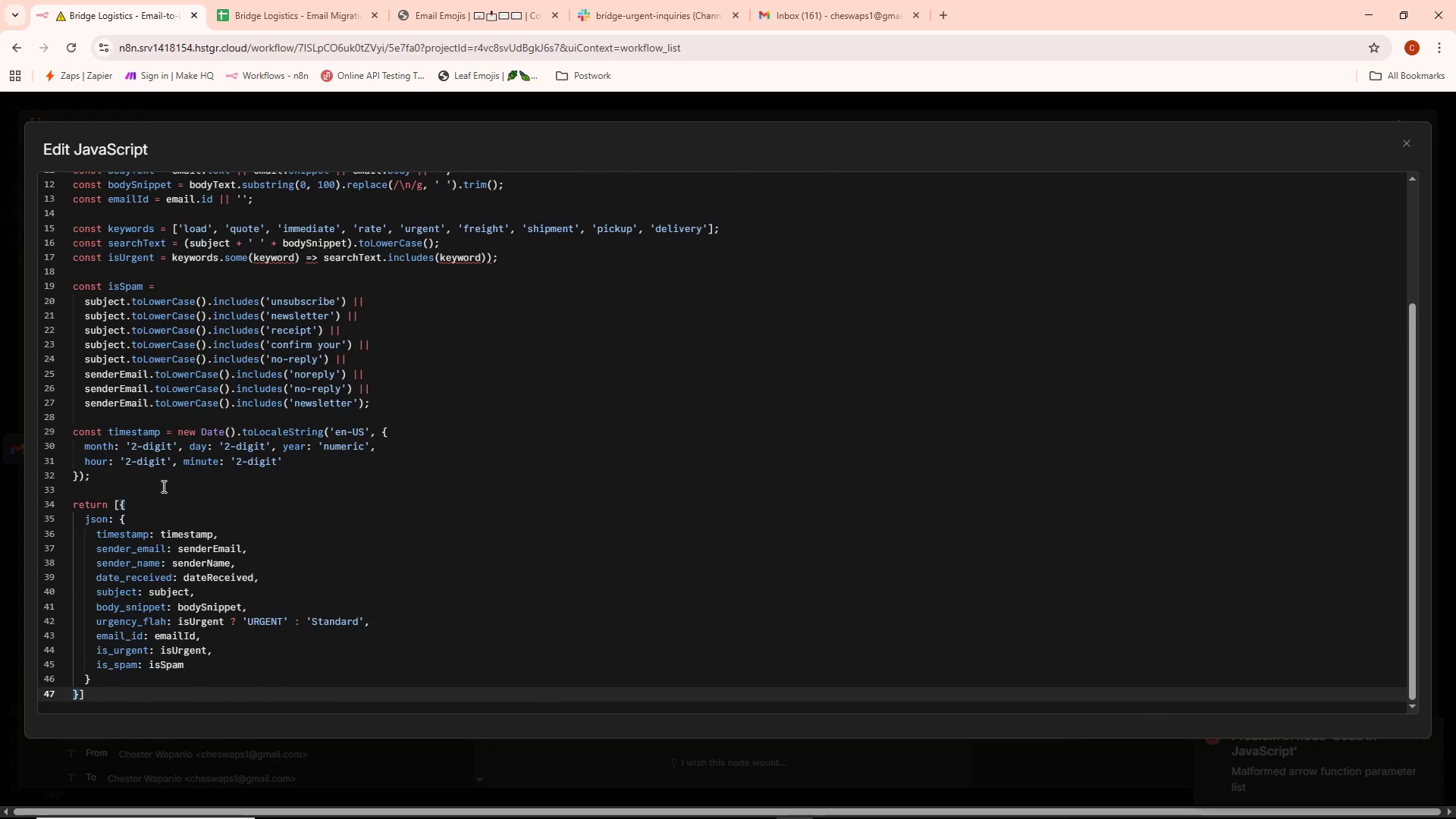 
wait(6.28)
 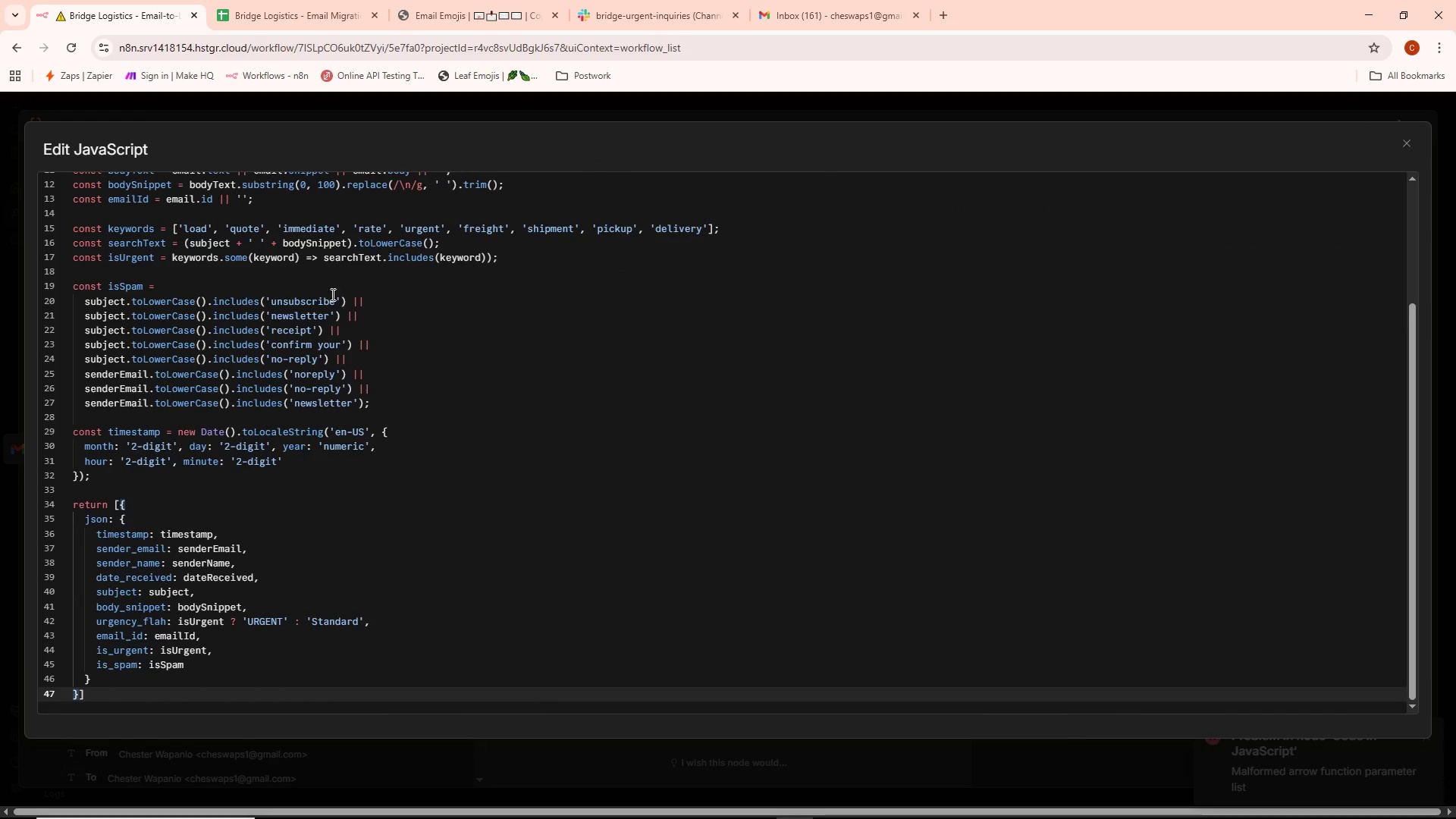 
left_click([93, 698])
 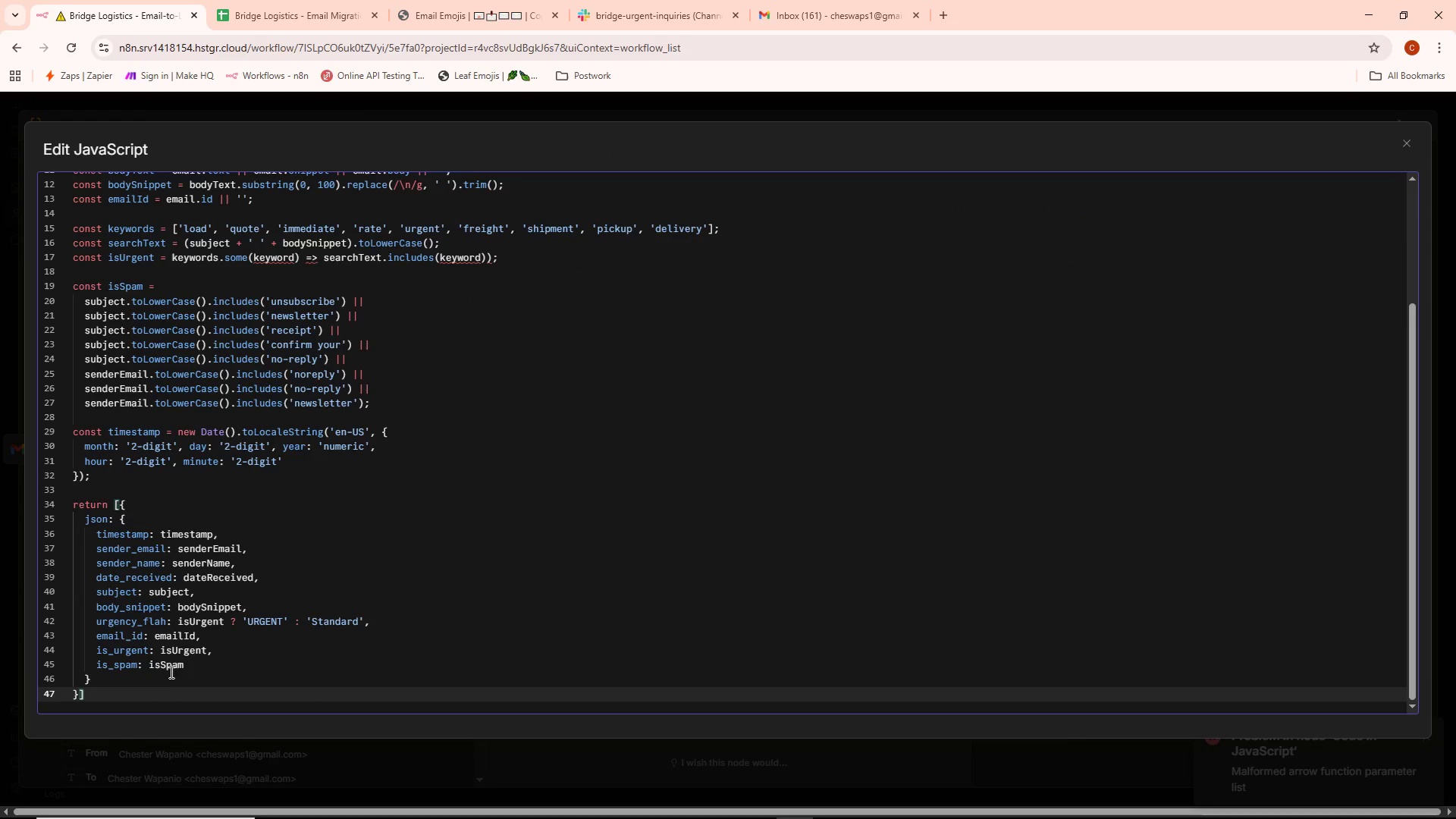 
key(Semicolon)
 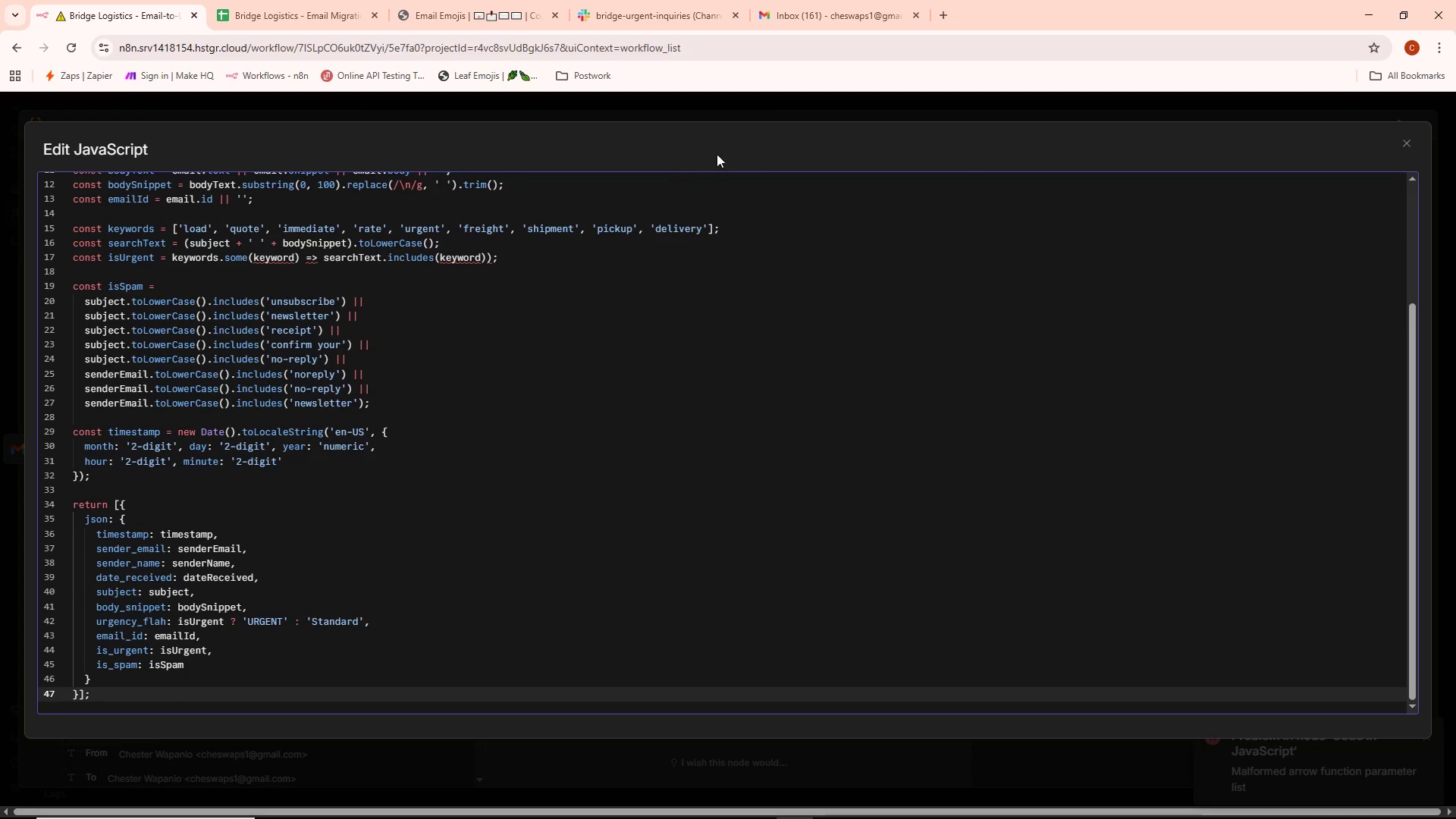 
left_click([769, 111])
 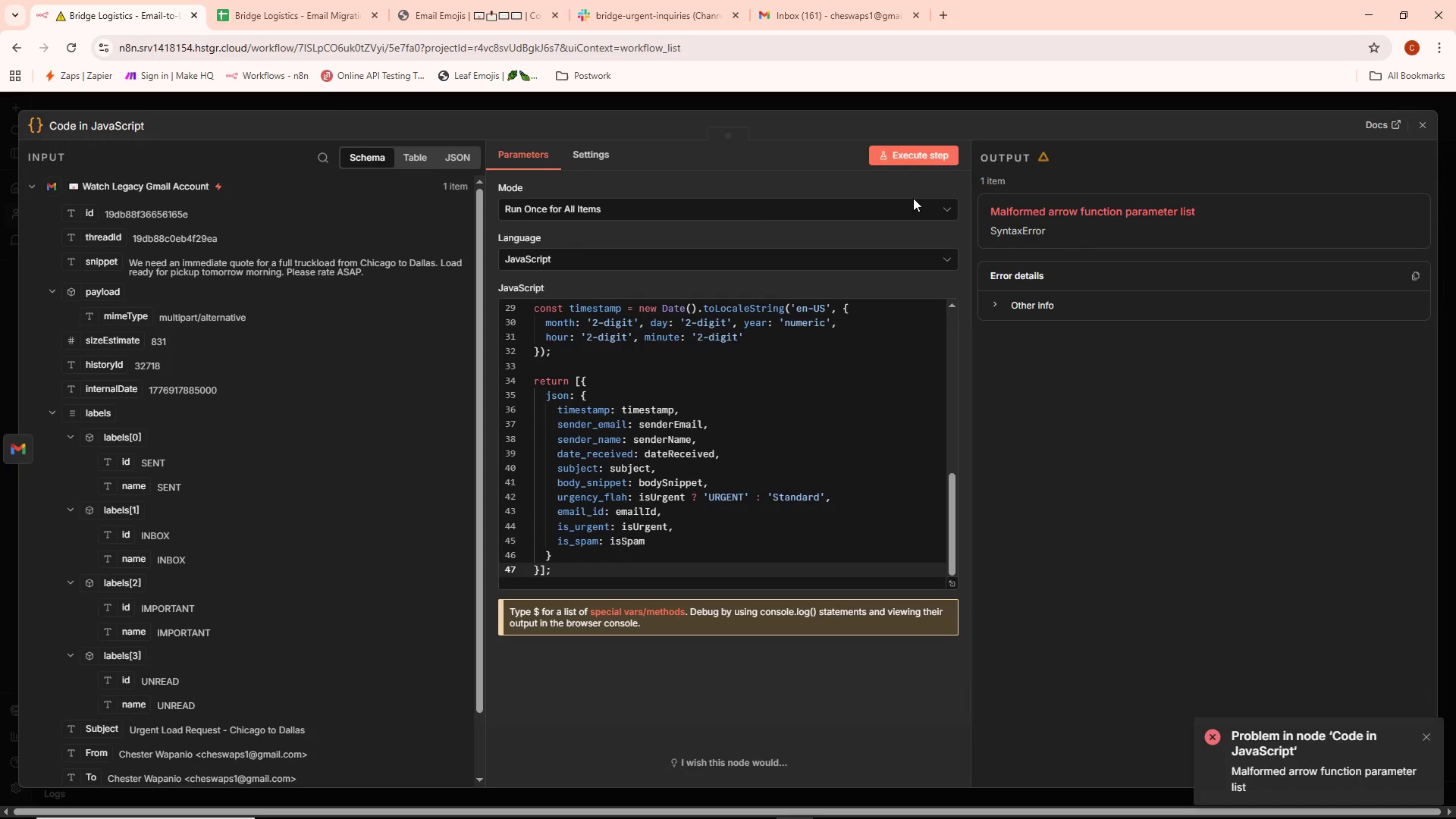 
left_click([917, 159])
 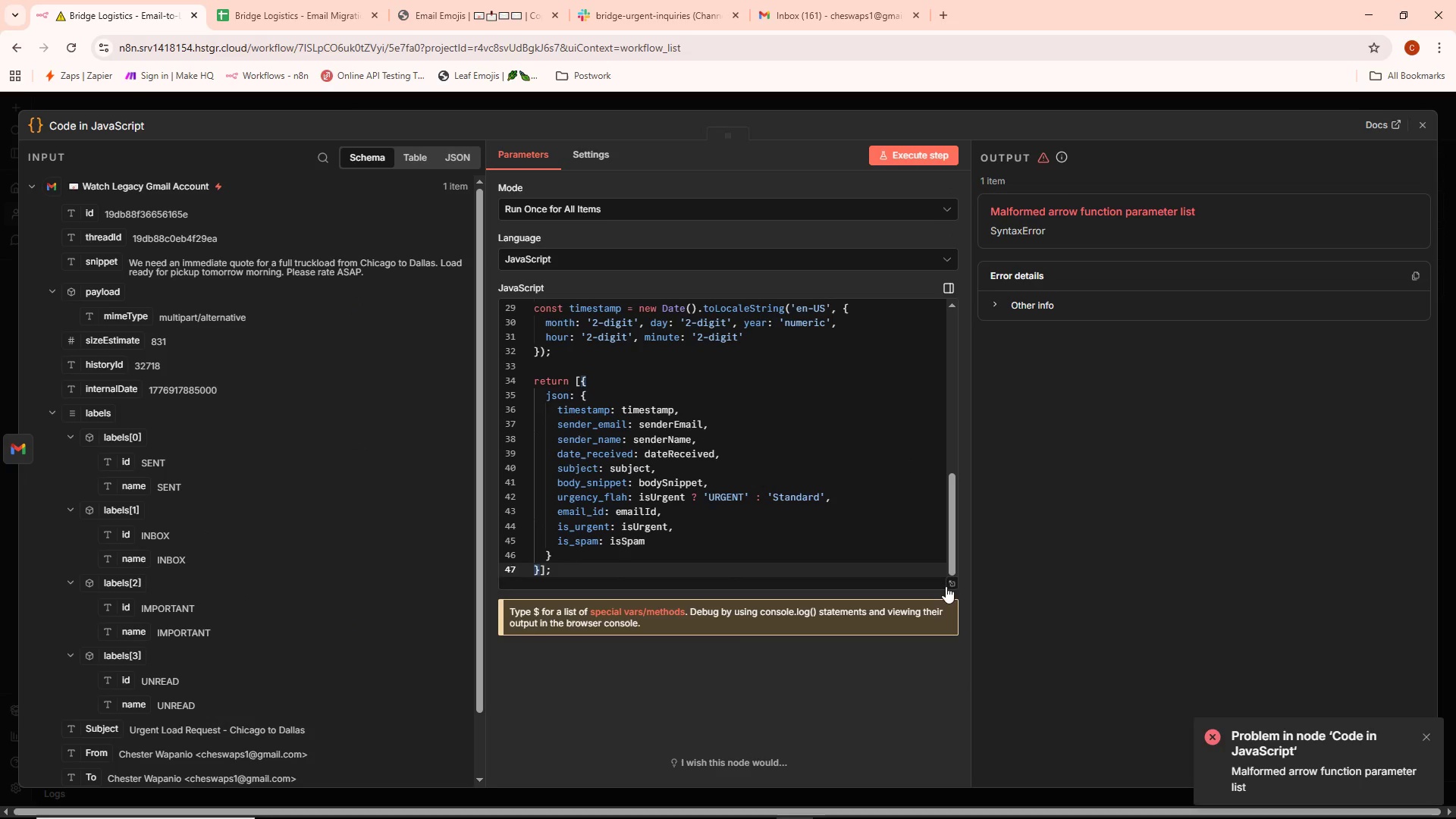 
left_click([954, 583])
 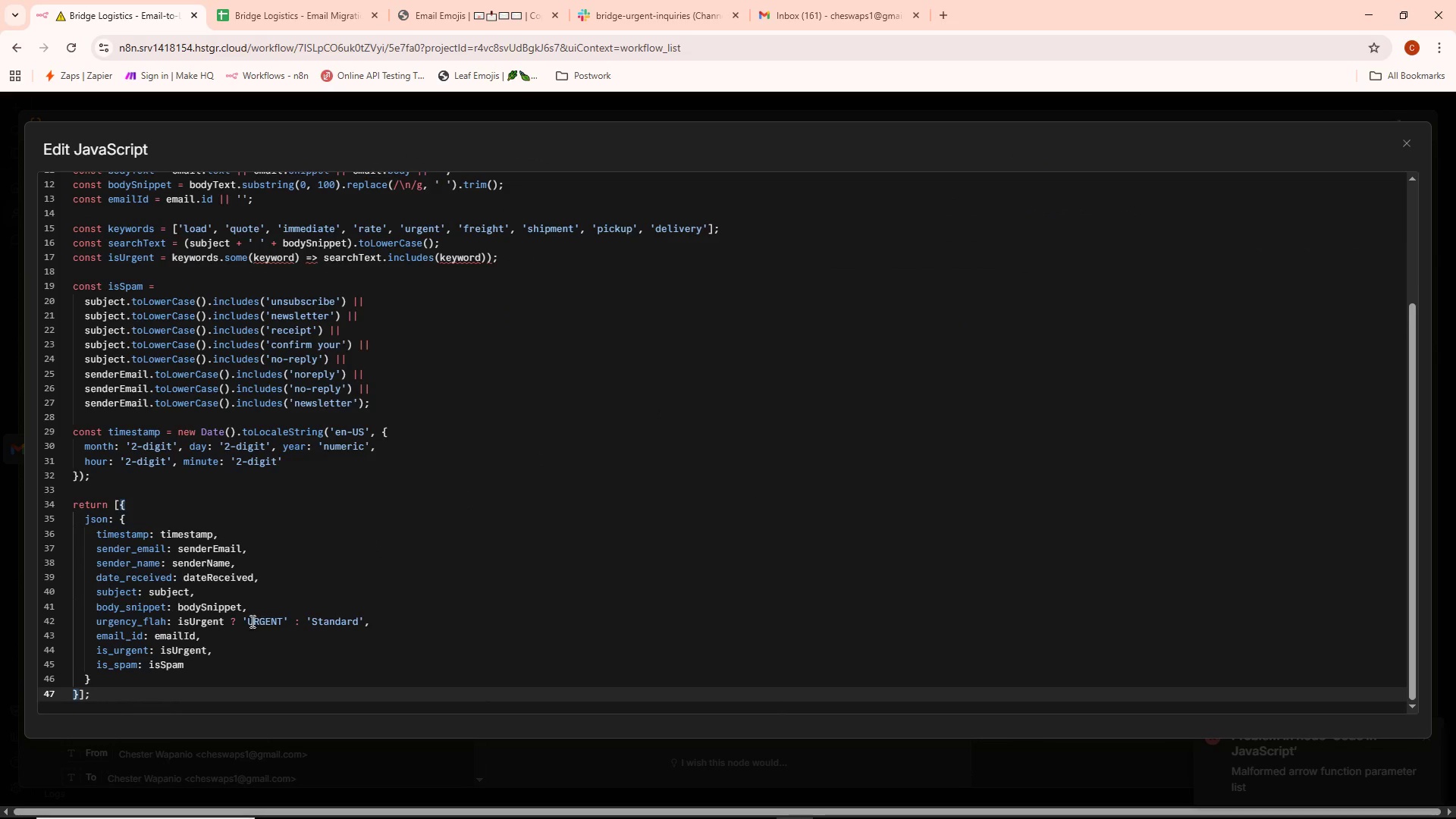 
scroll: coordinate [250, 622], scroll_direction: up, amount: 2.0
 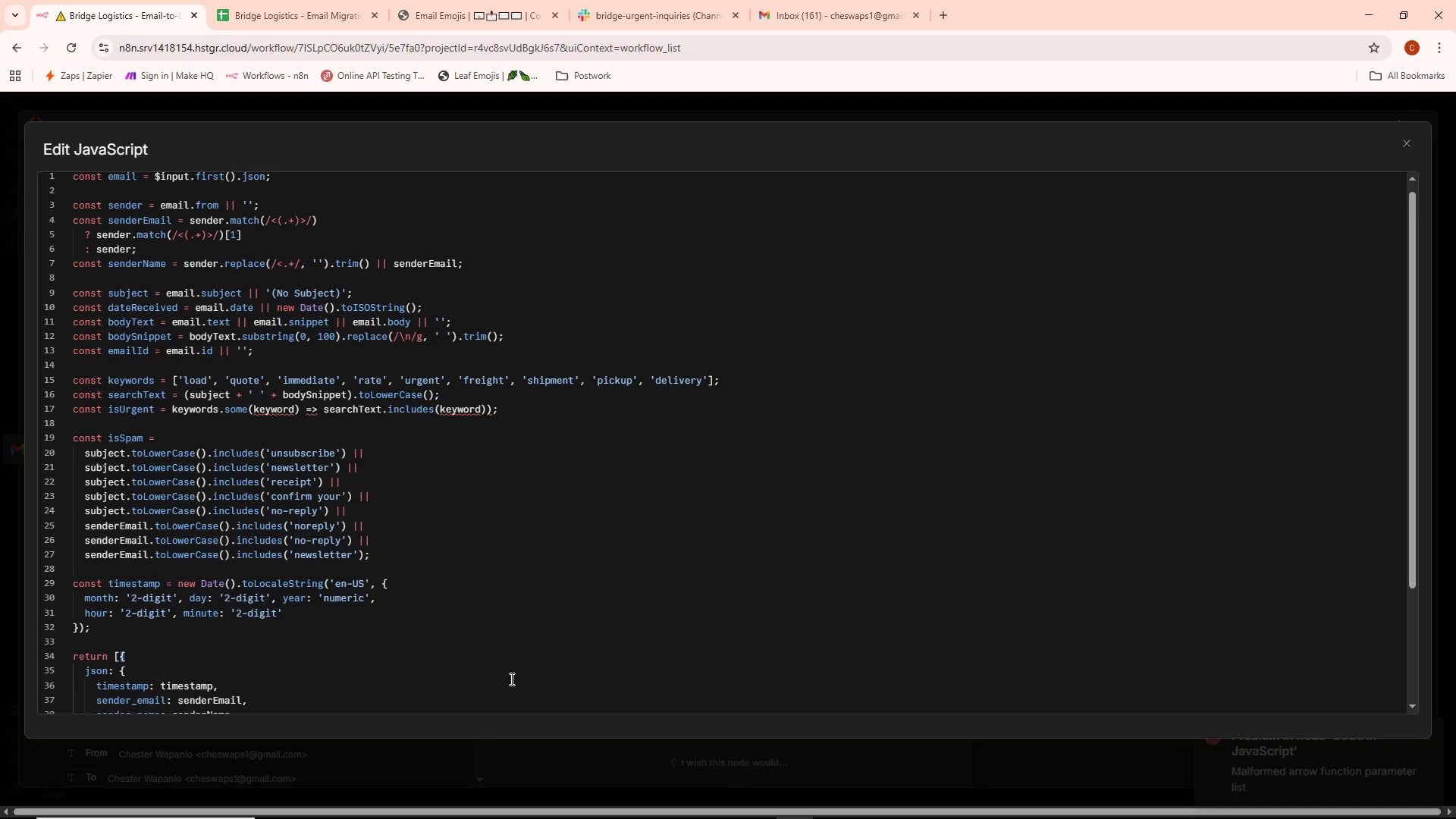 
wait(44.73)
 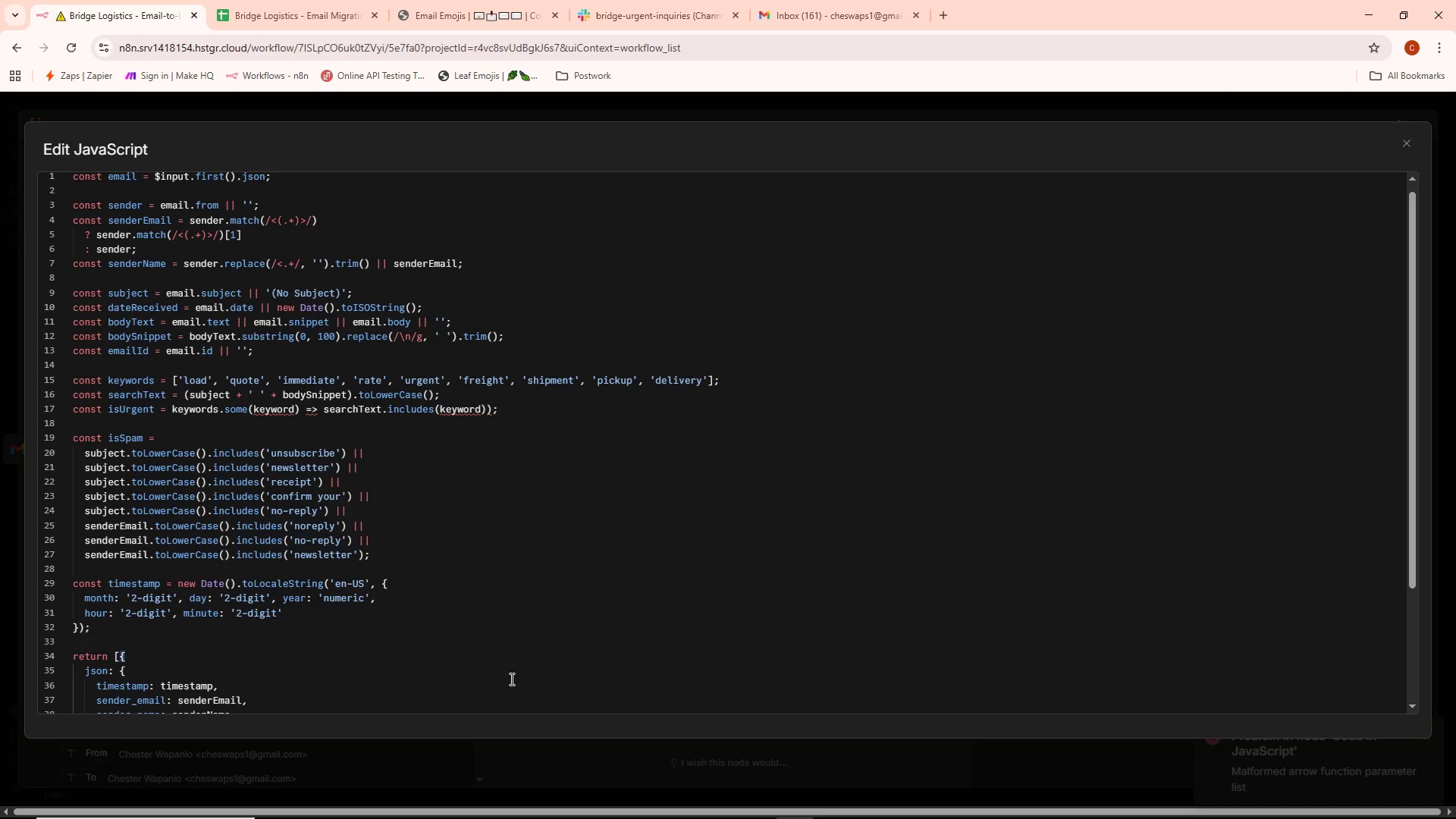 
left_click([440, 474])
 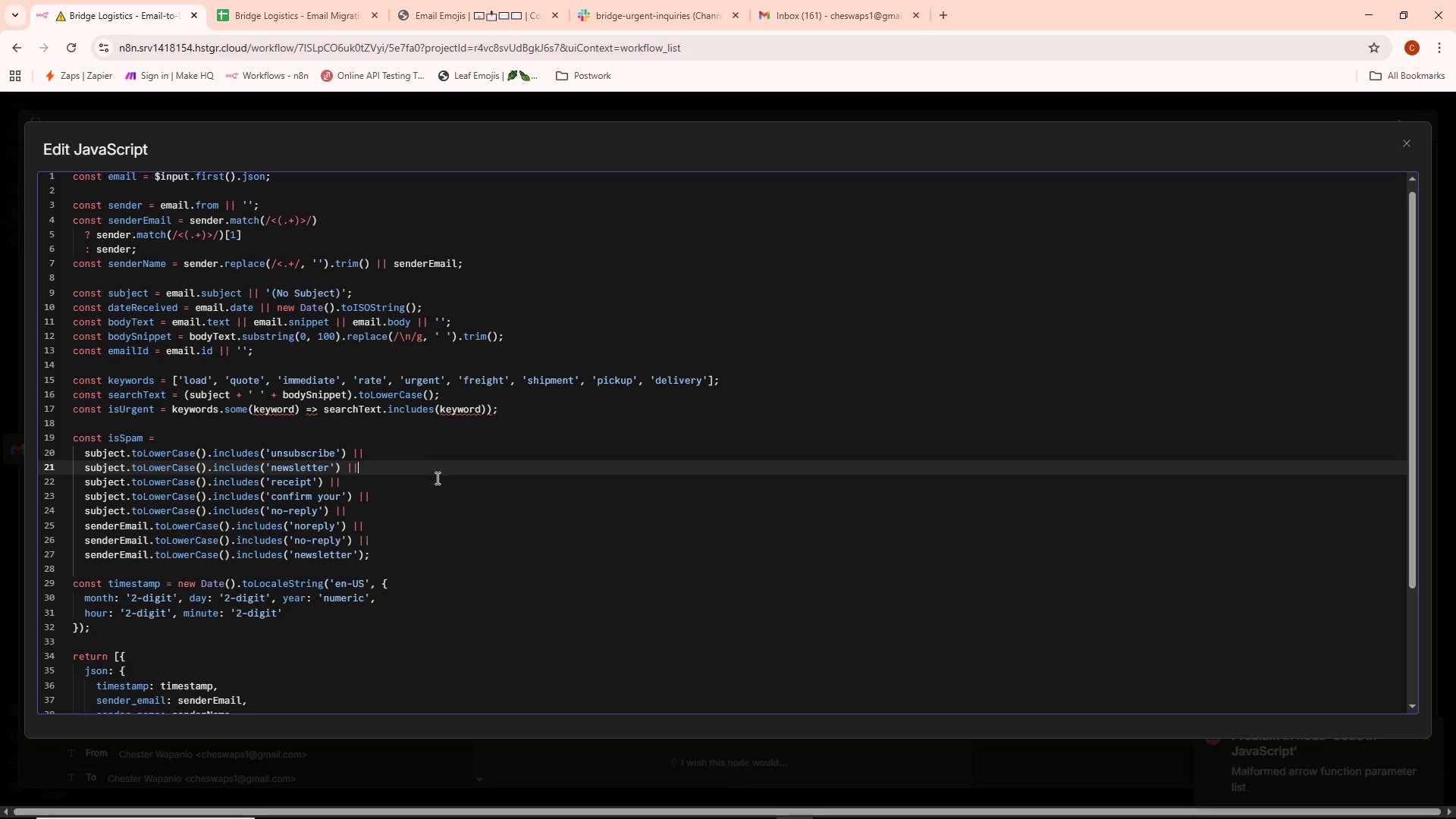 
scroll: coordinate [436, 479], scroll_direction: up, amount: 7.0
 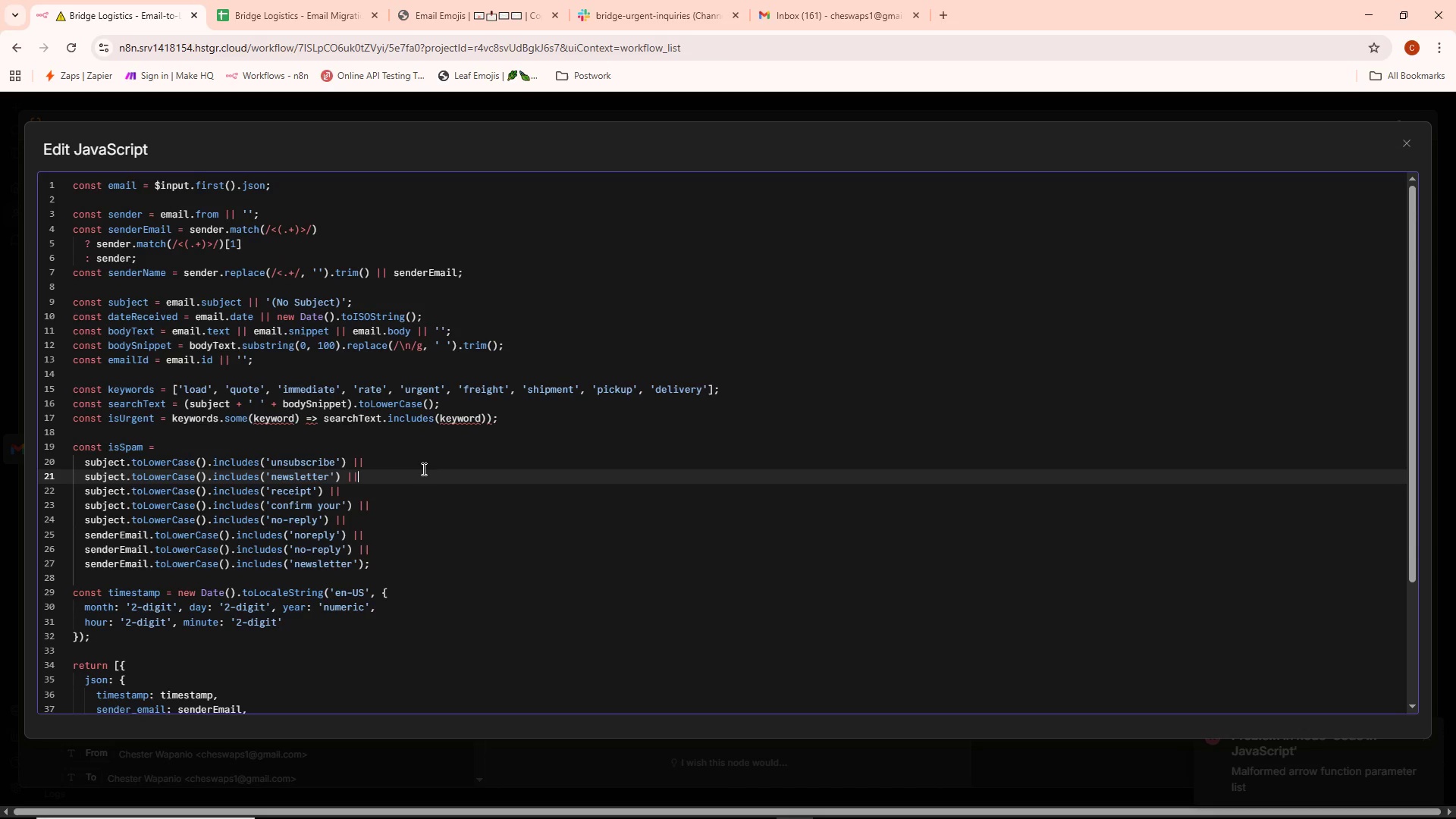 
key(Alt+AltLeft)
 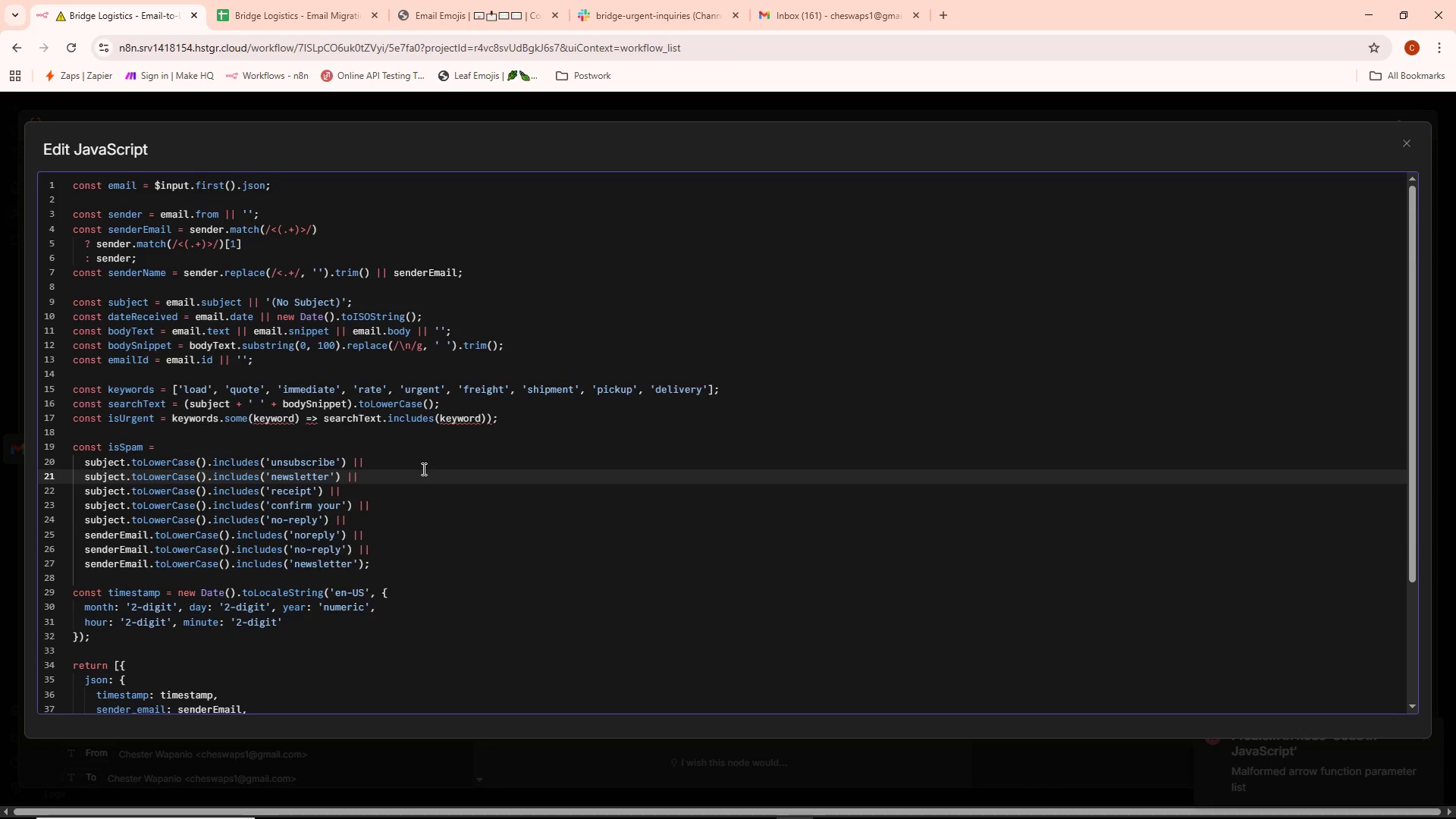 
key(Alt+Tab)
 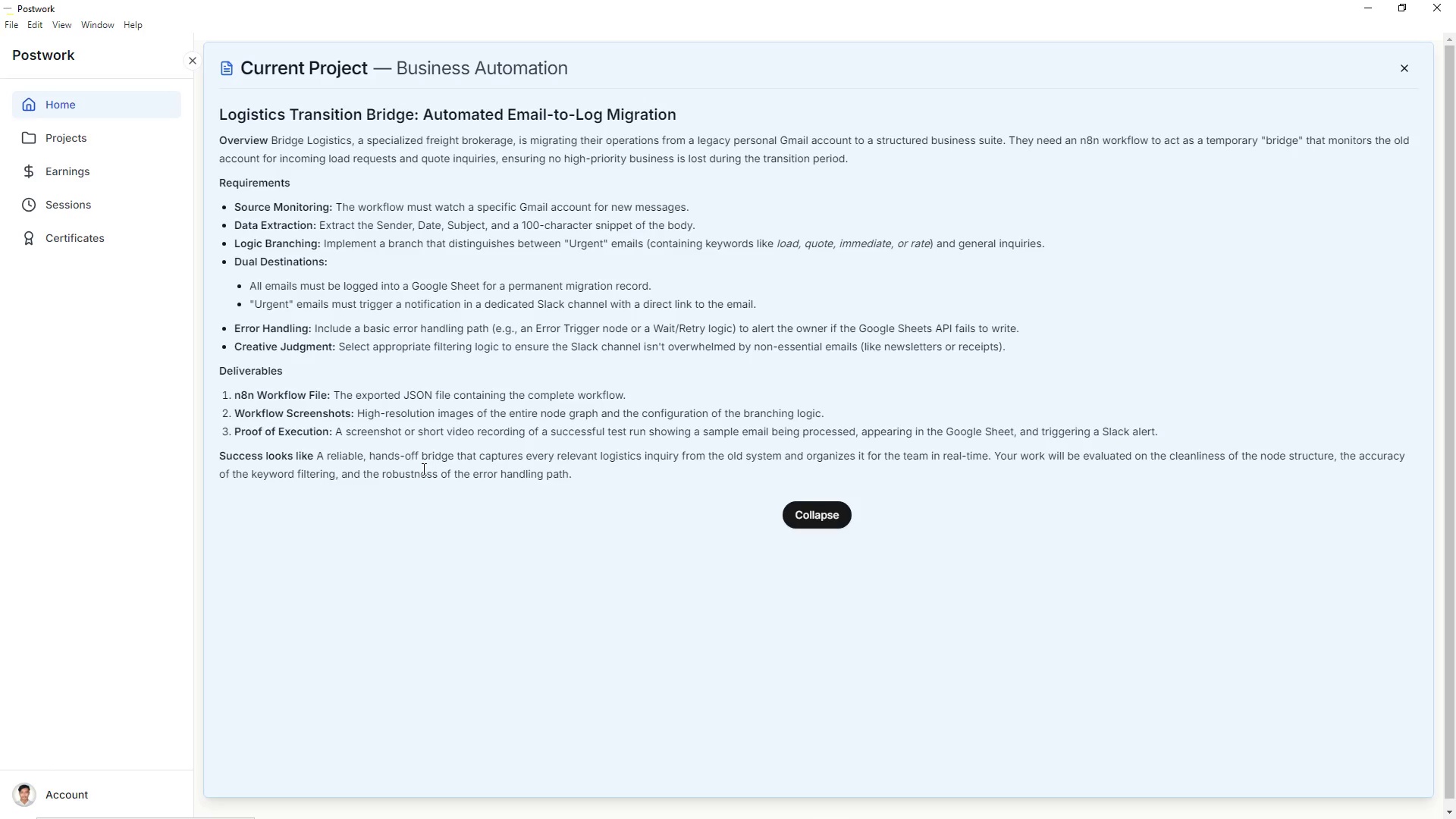 
key(Alt+AltLeft)
 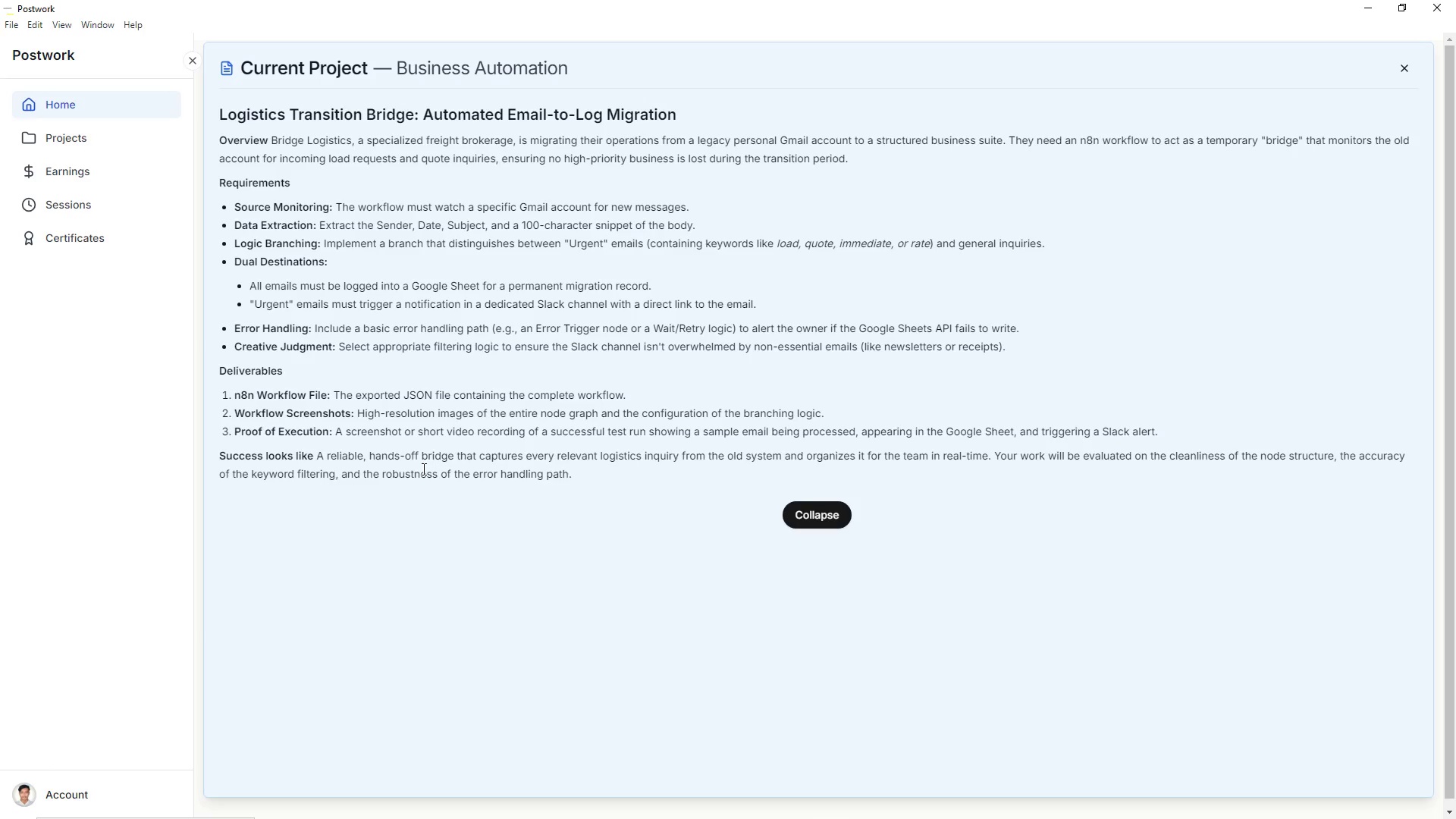 
key(Alt+Tab)
 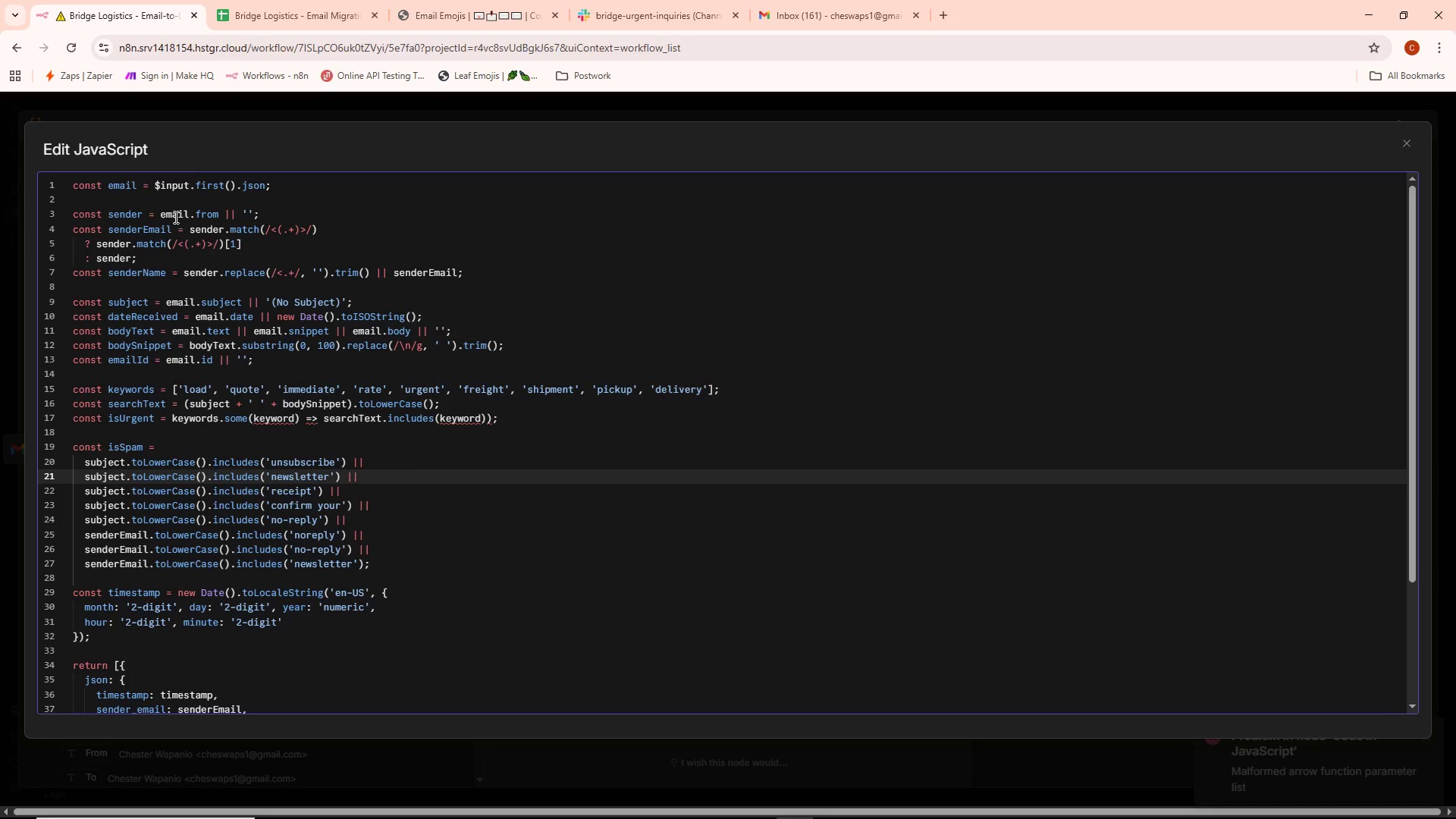 
key(Alt+AltLeft)
 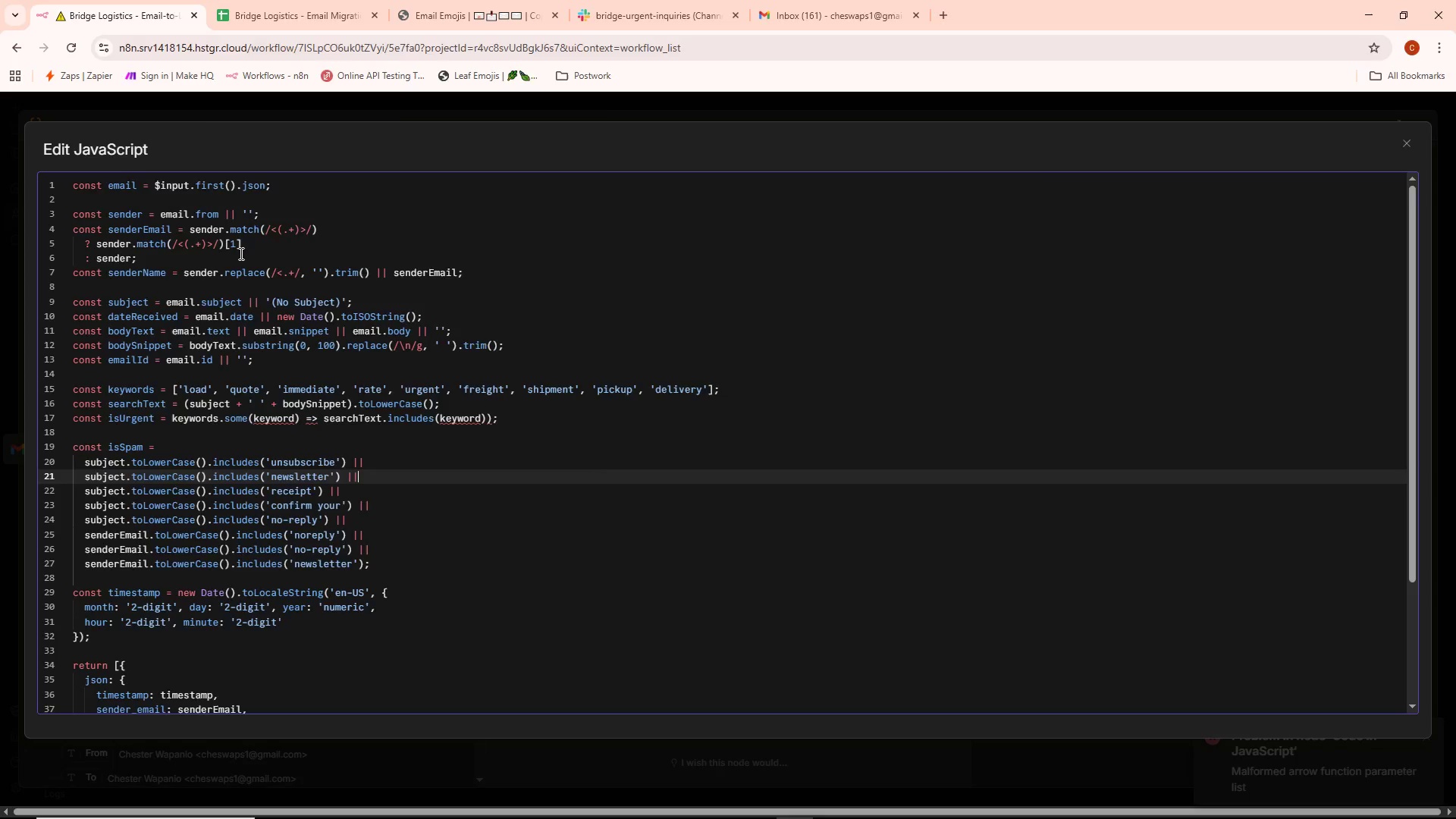 
key(Alt+Tab)